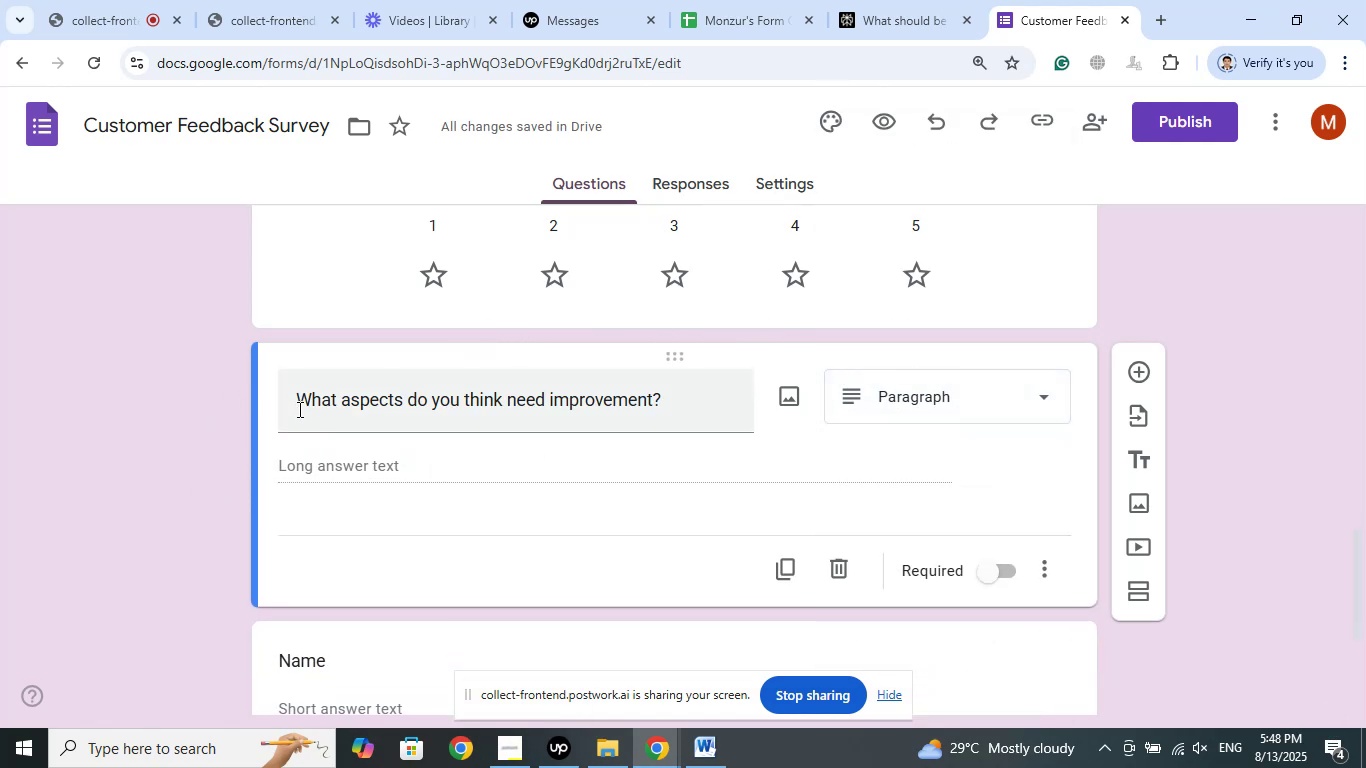 
left_click([294, 412])
 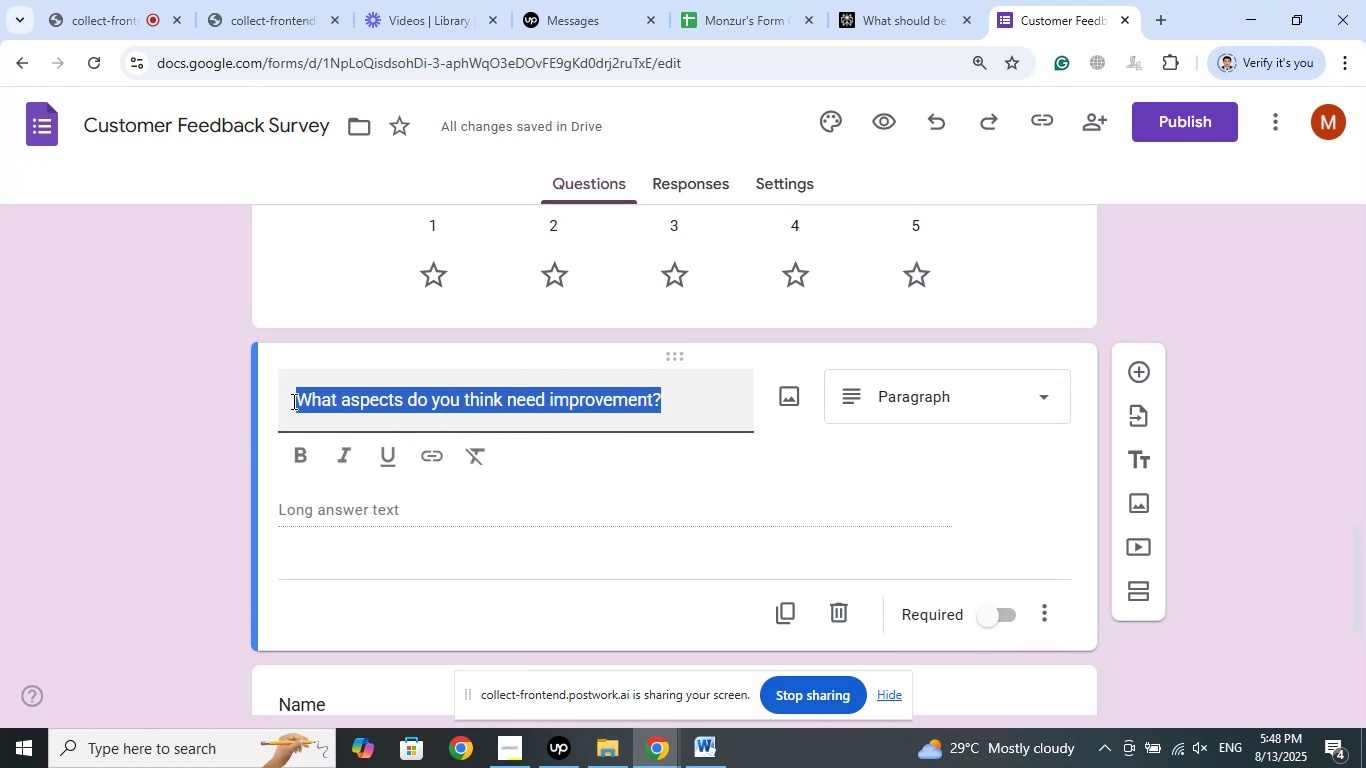 
left_click([292, 401])
 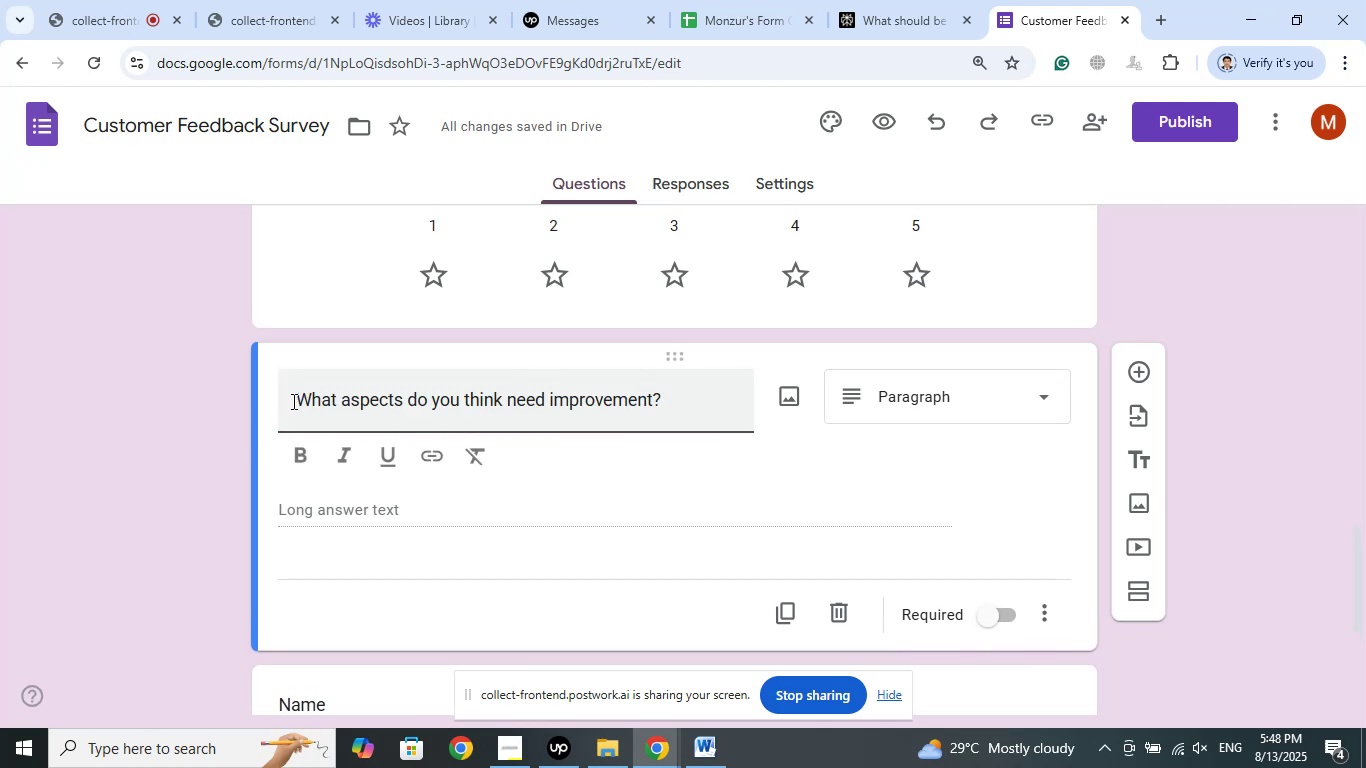 
key(Backspace)
 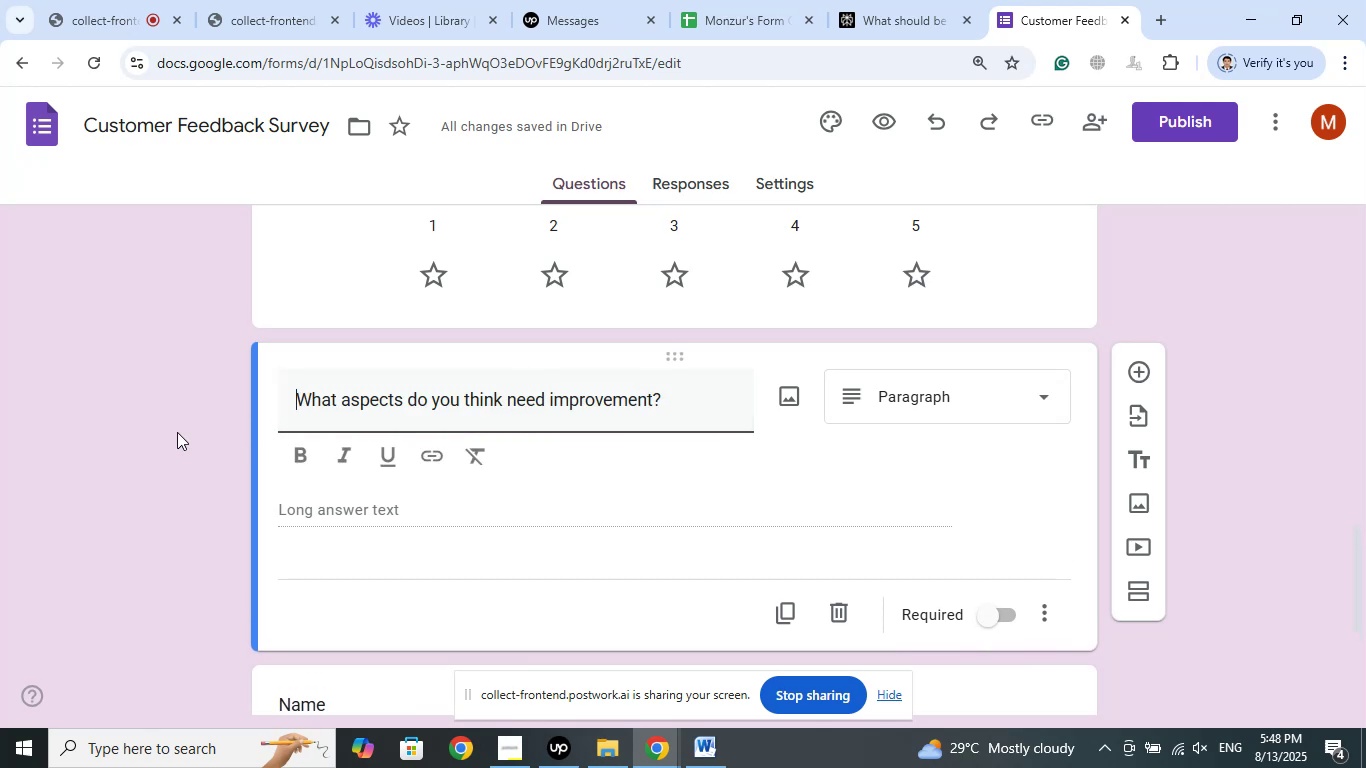 
left_click([177, 432])
 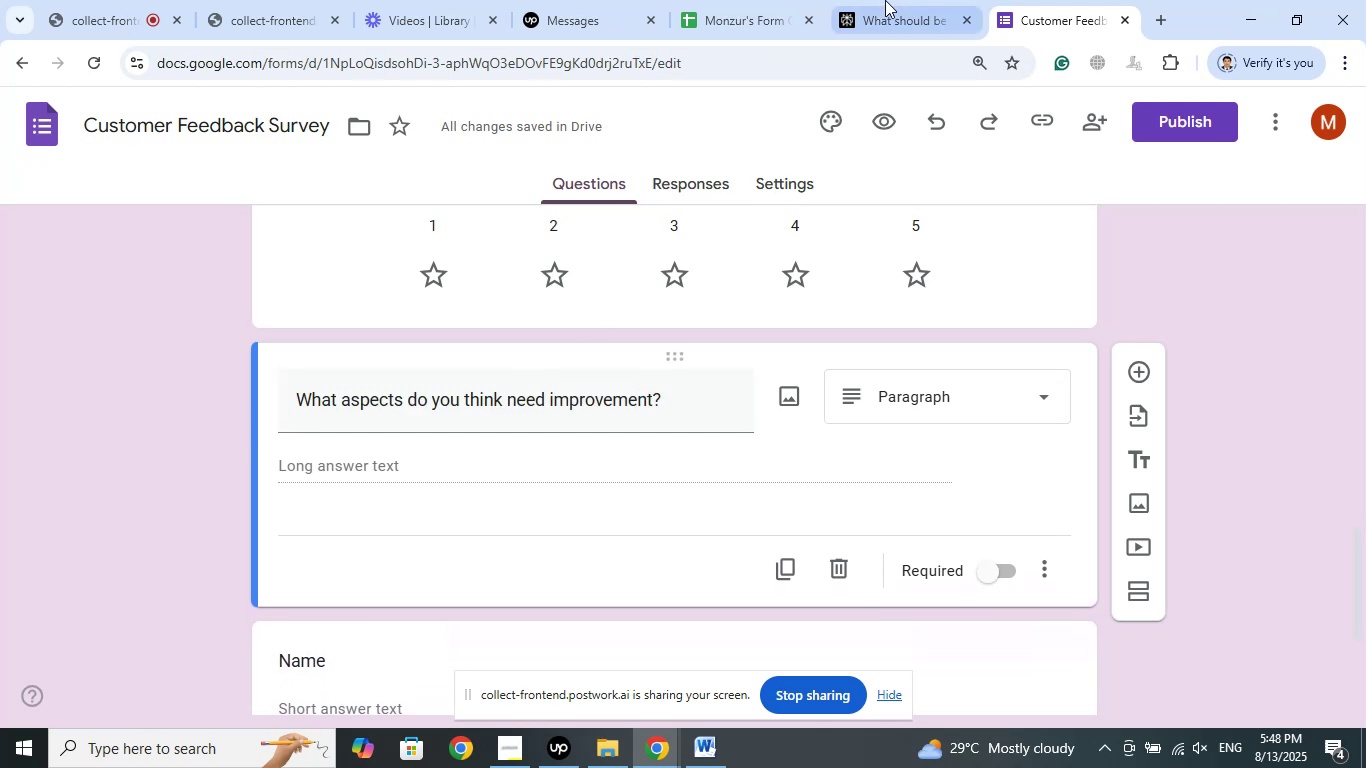 
left_click([885, 0])
 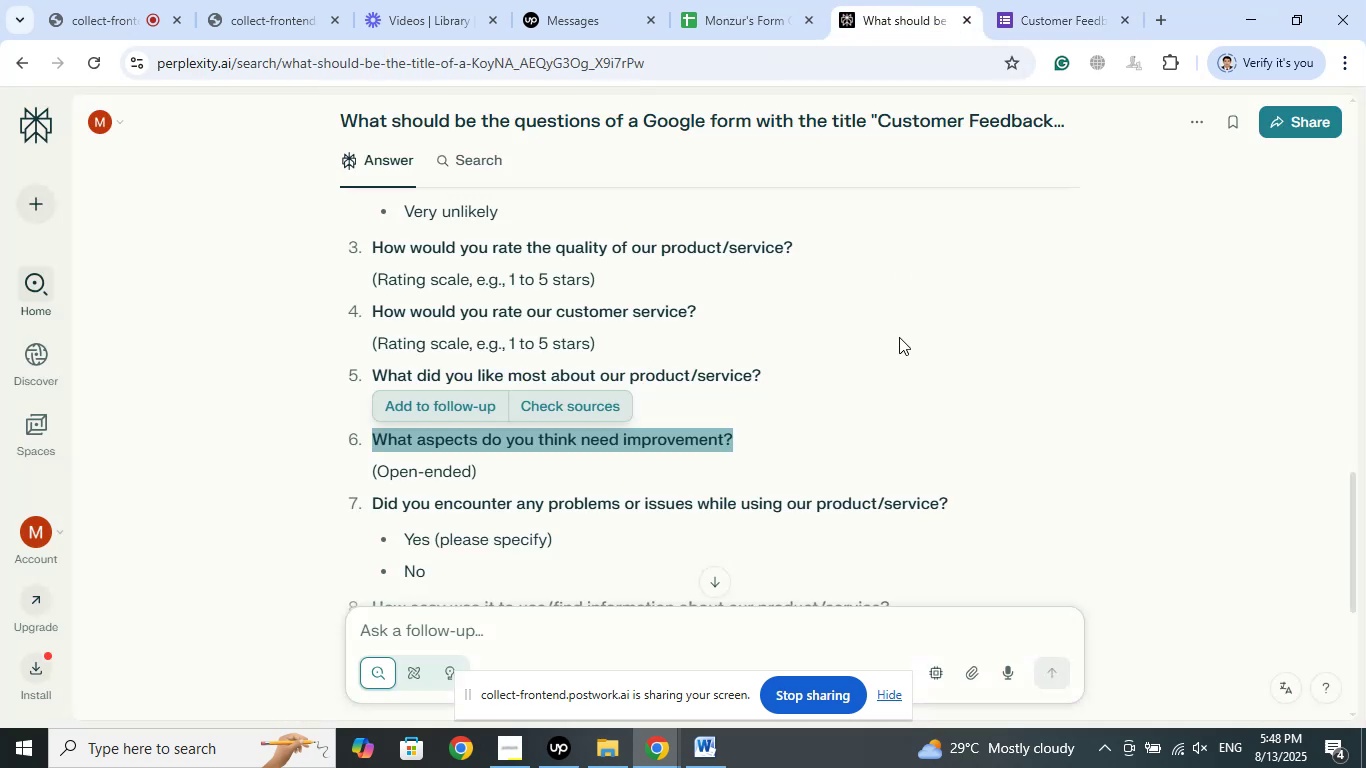 
scroll: coordinate [912, 333], scroll_direction: down, amount: 2.0
 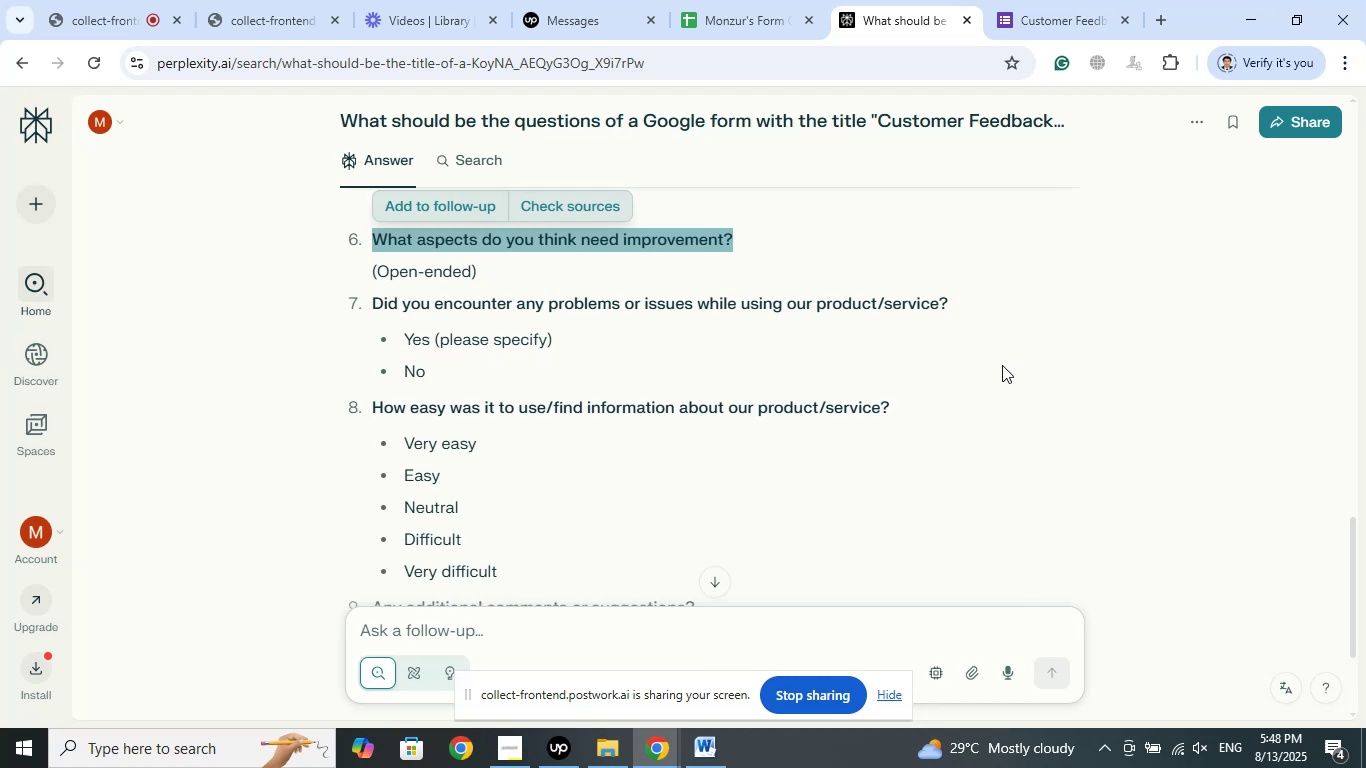 
wait(5.79)
 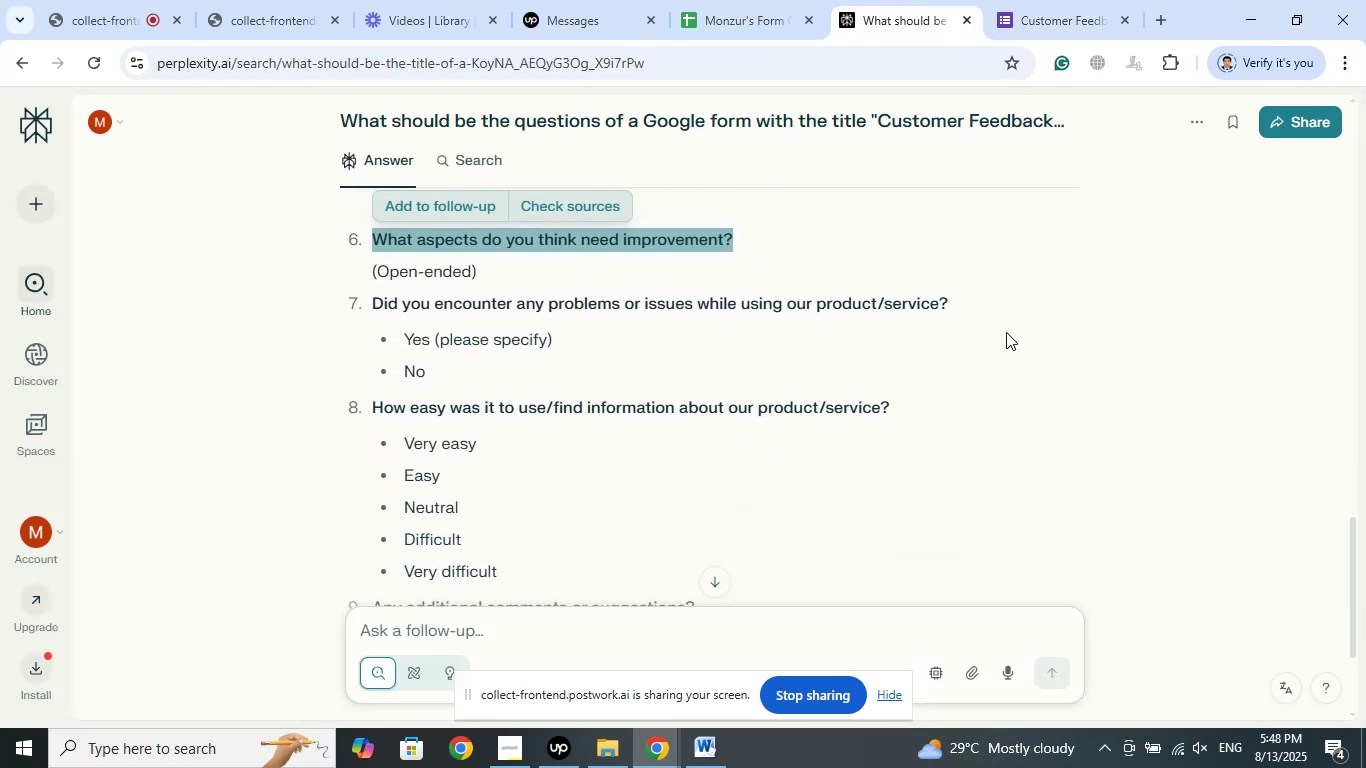 
left_click_drag(start_coordinate=[955, 300], to_coordinate=[374, 303])
 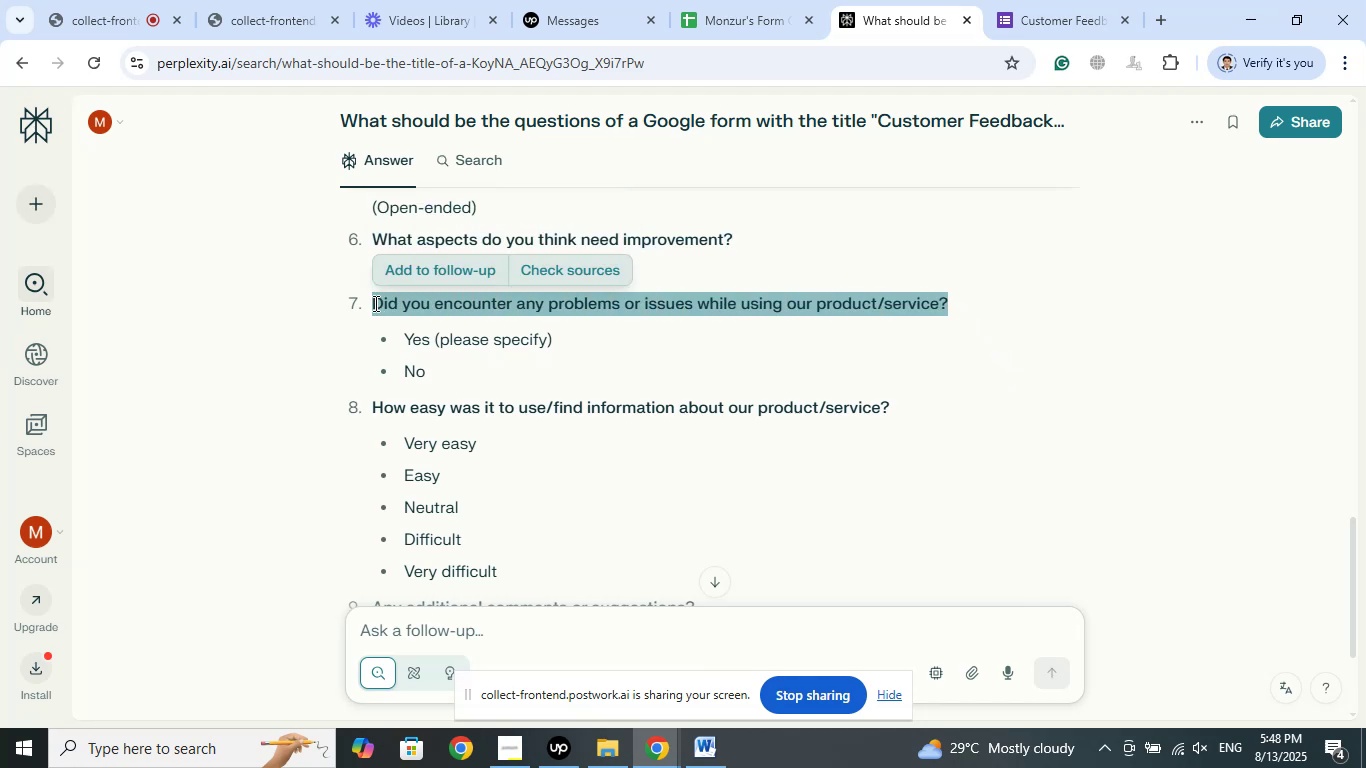 
right_click([374, 303])
 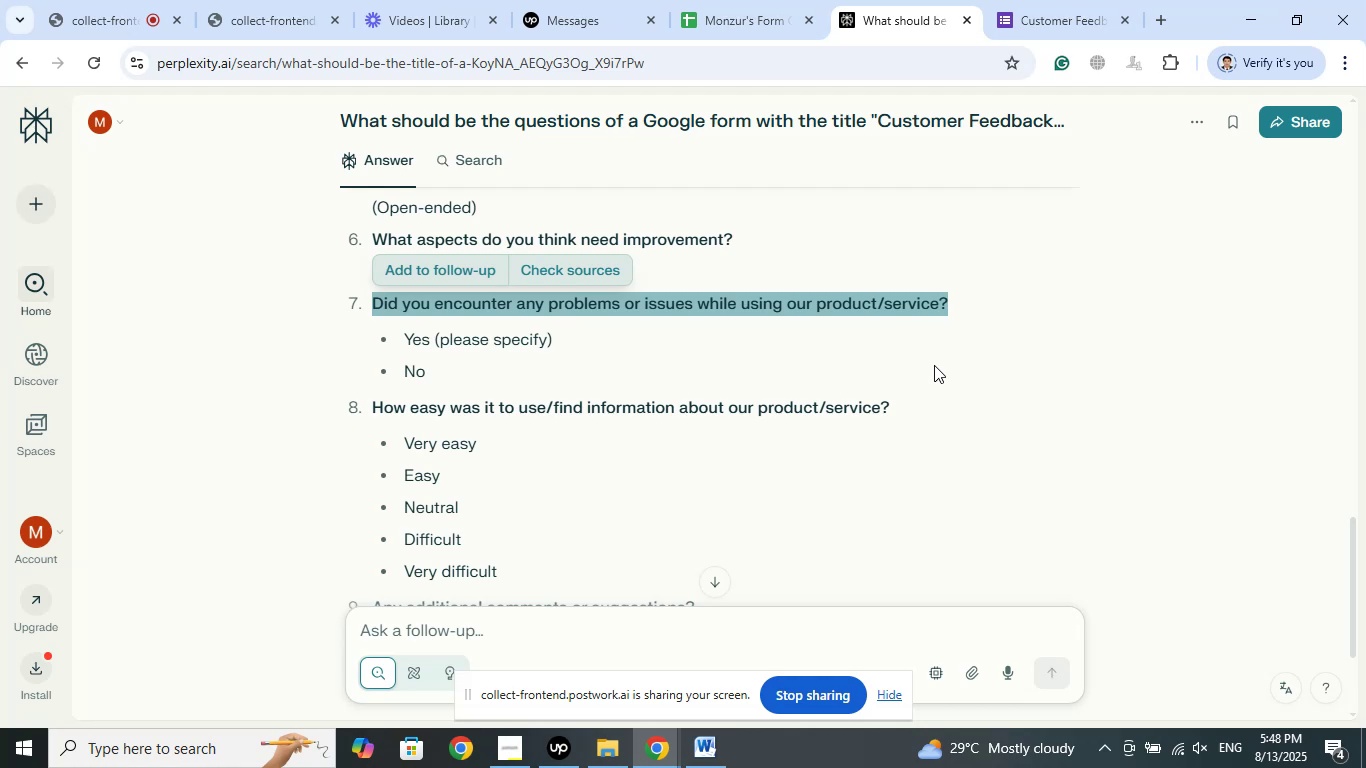 
wait(7.65)
 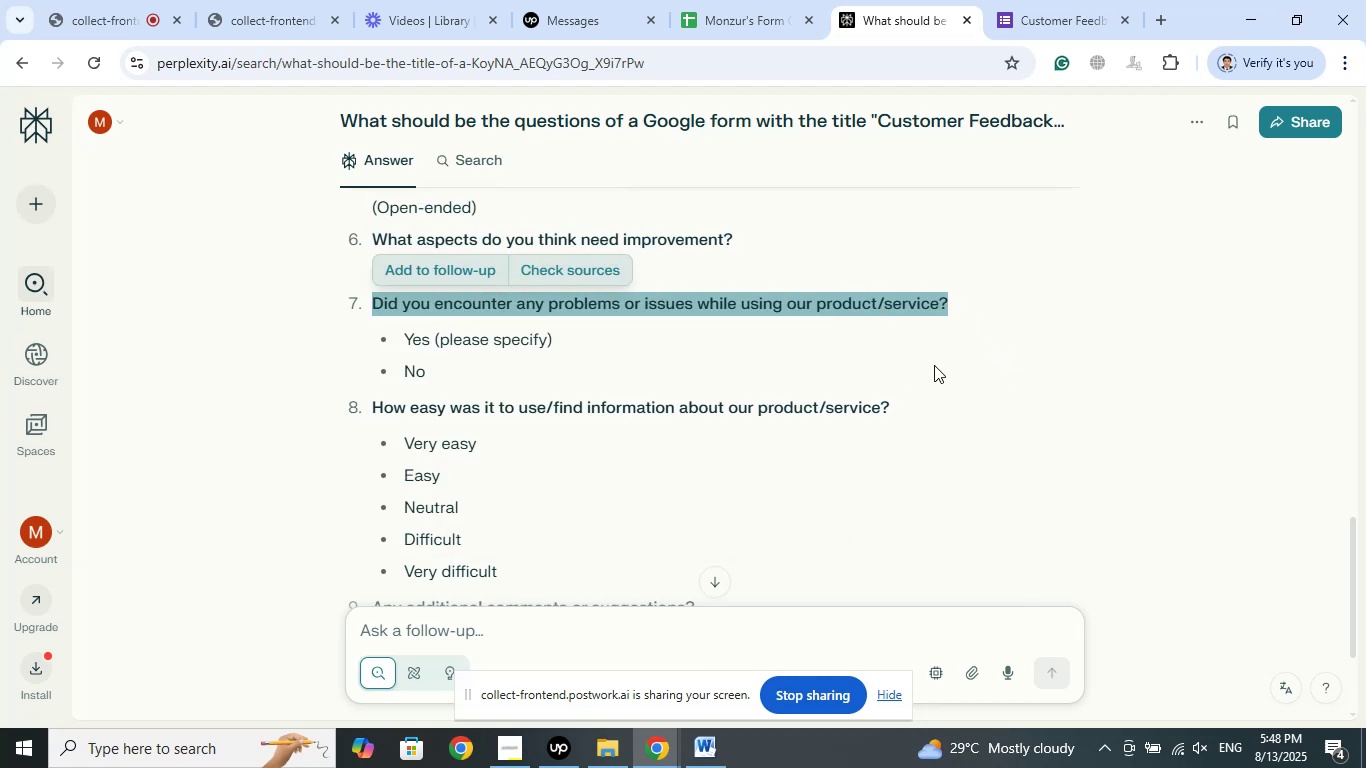 
left_click([1076, 0])
 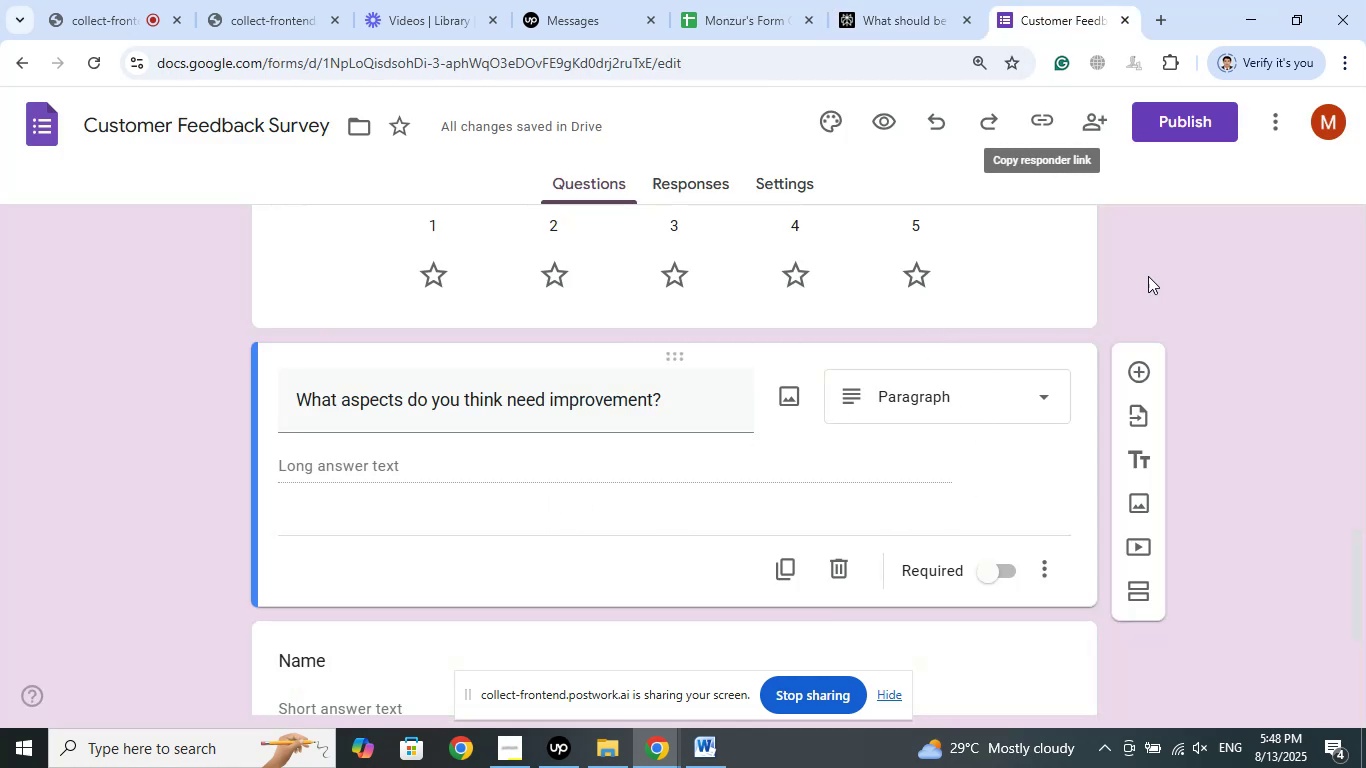 
left_click([1142, 375])
 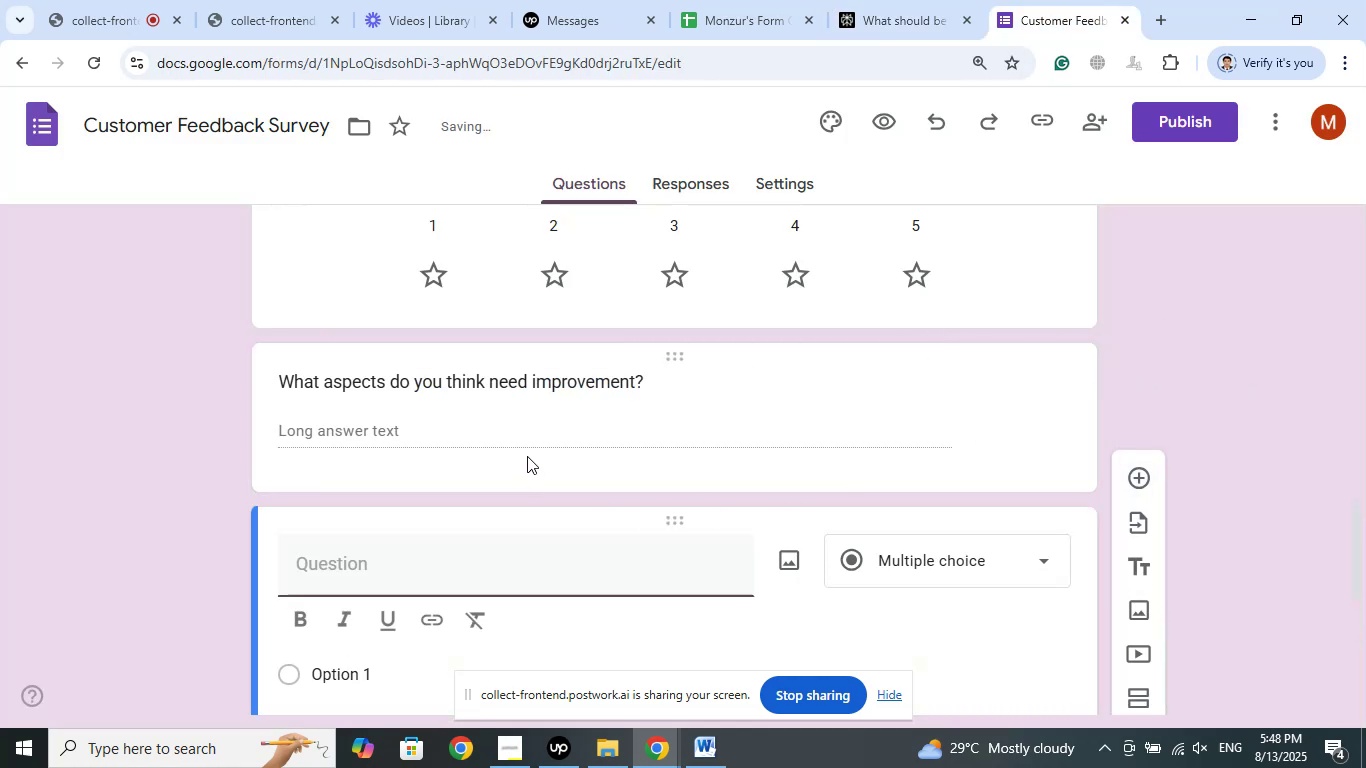 
scroll: coordinate [549, 411], scroll_direction: down, amount: 2.0
 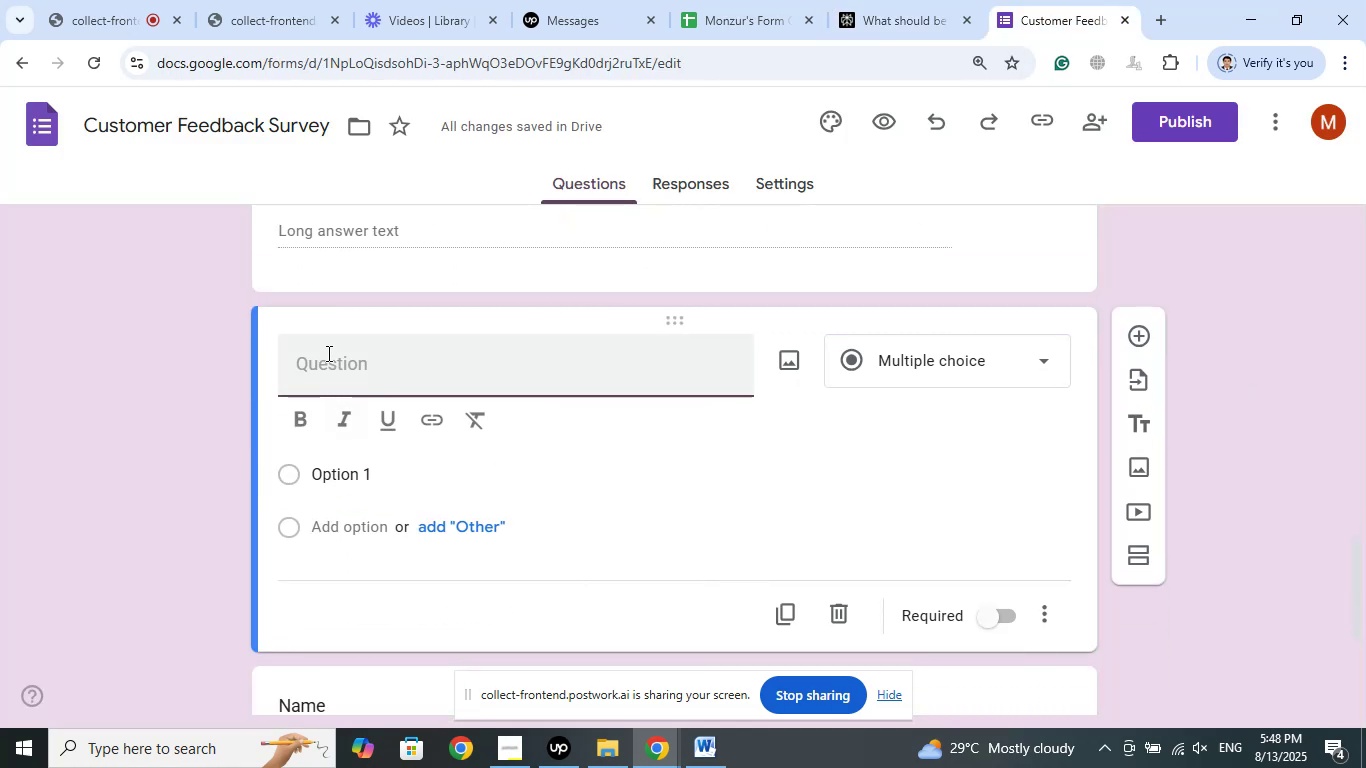 
right_click([327, 353])
 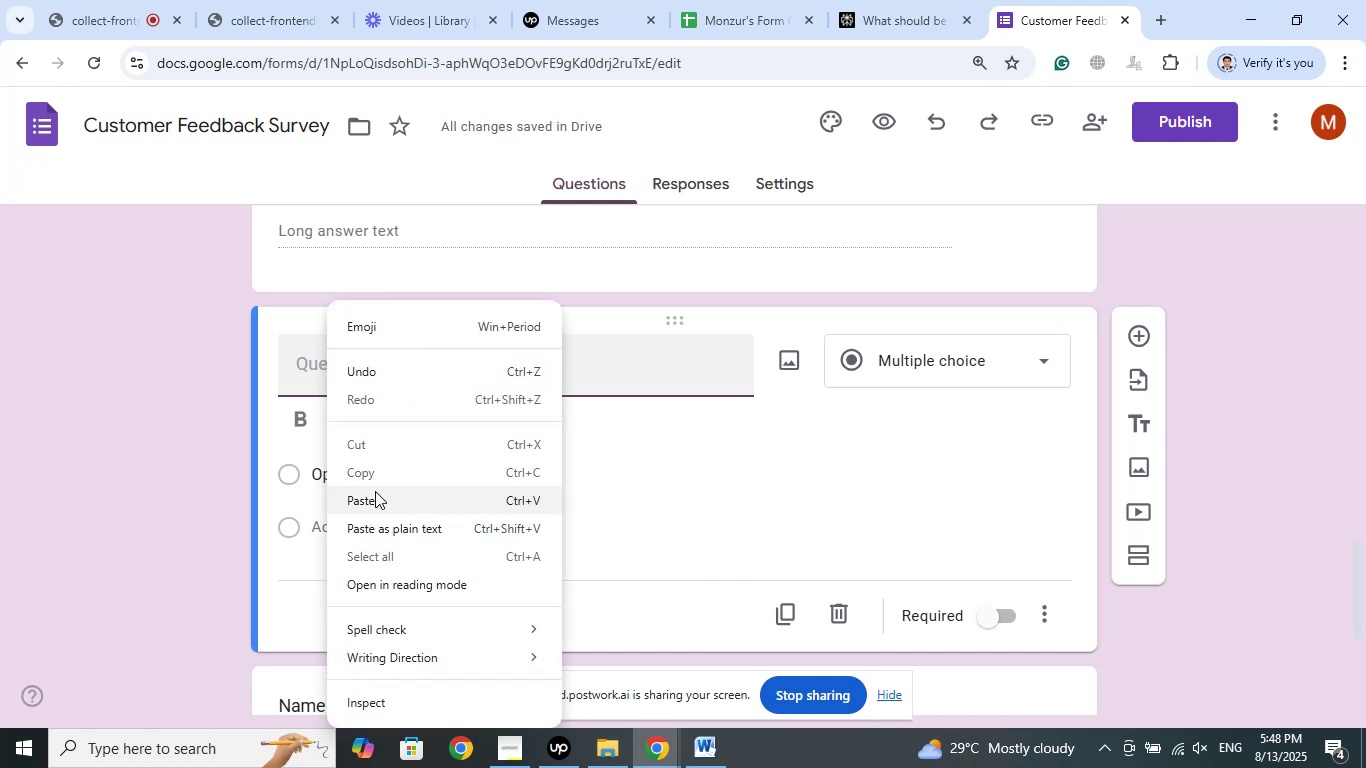 
left_click([375, 492])
 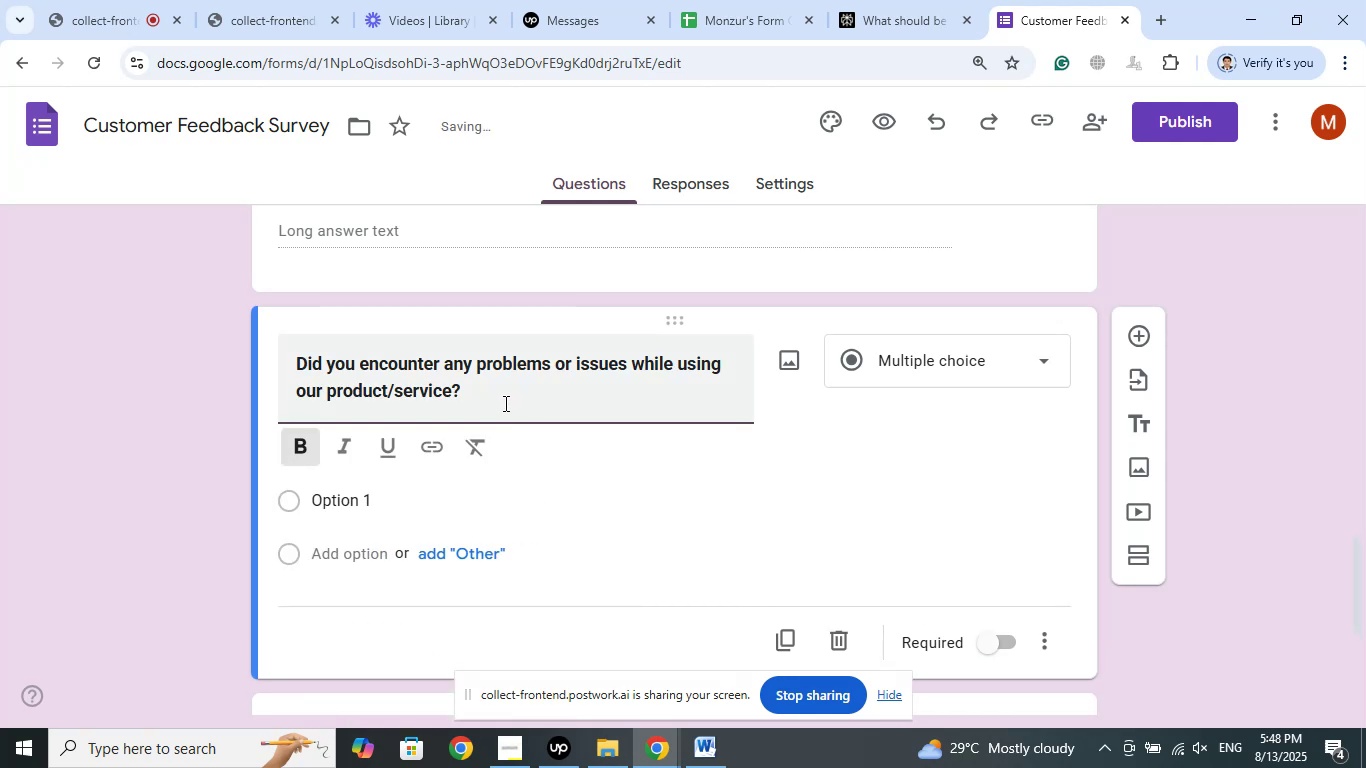 
left_click_drag(start_coordinate=[485, 397], to_coordinate=[242, 347])
 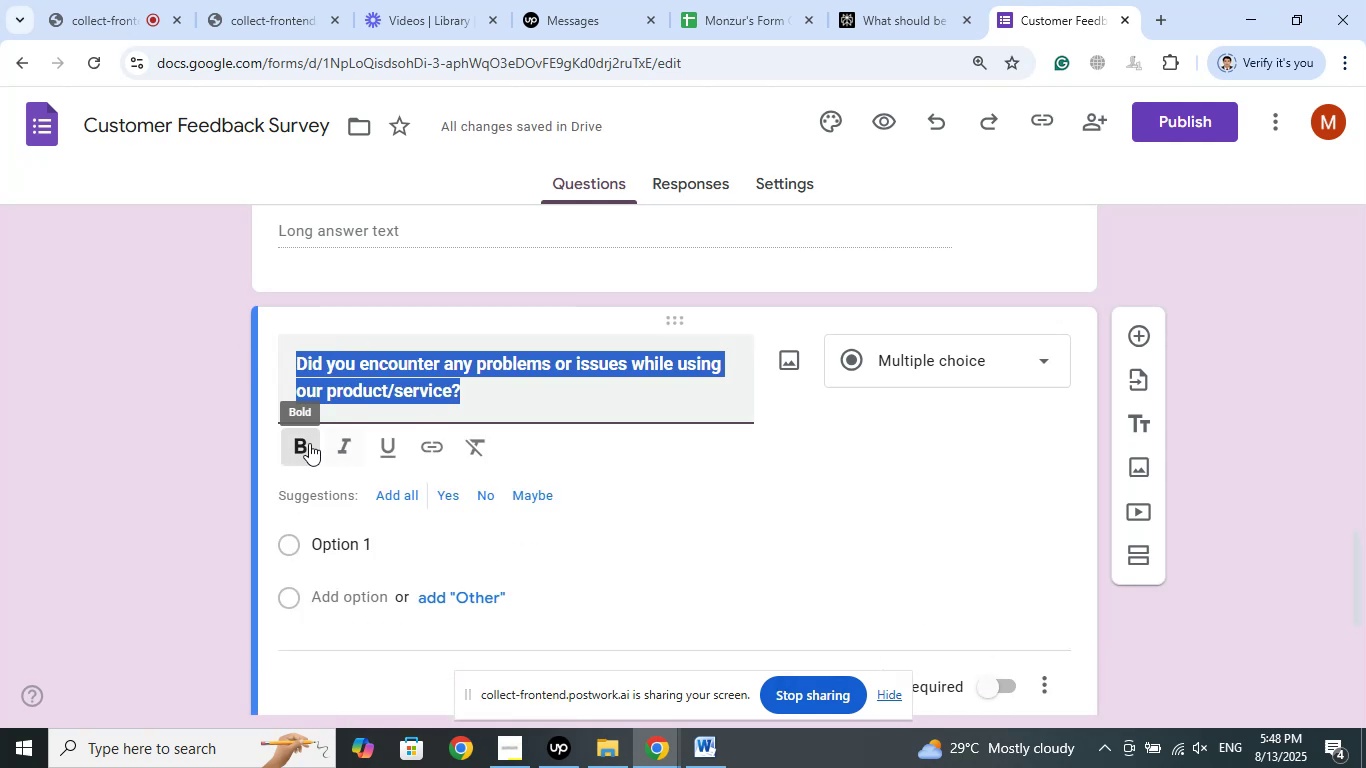 
left_click([308, 443])
 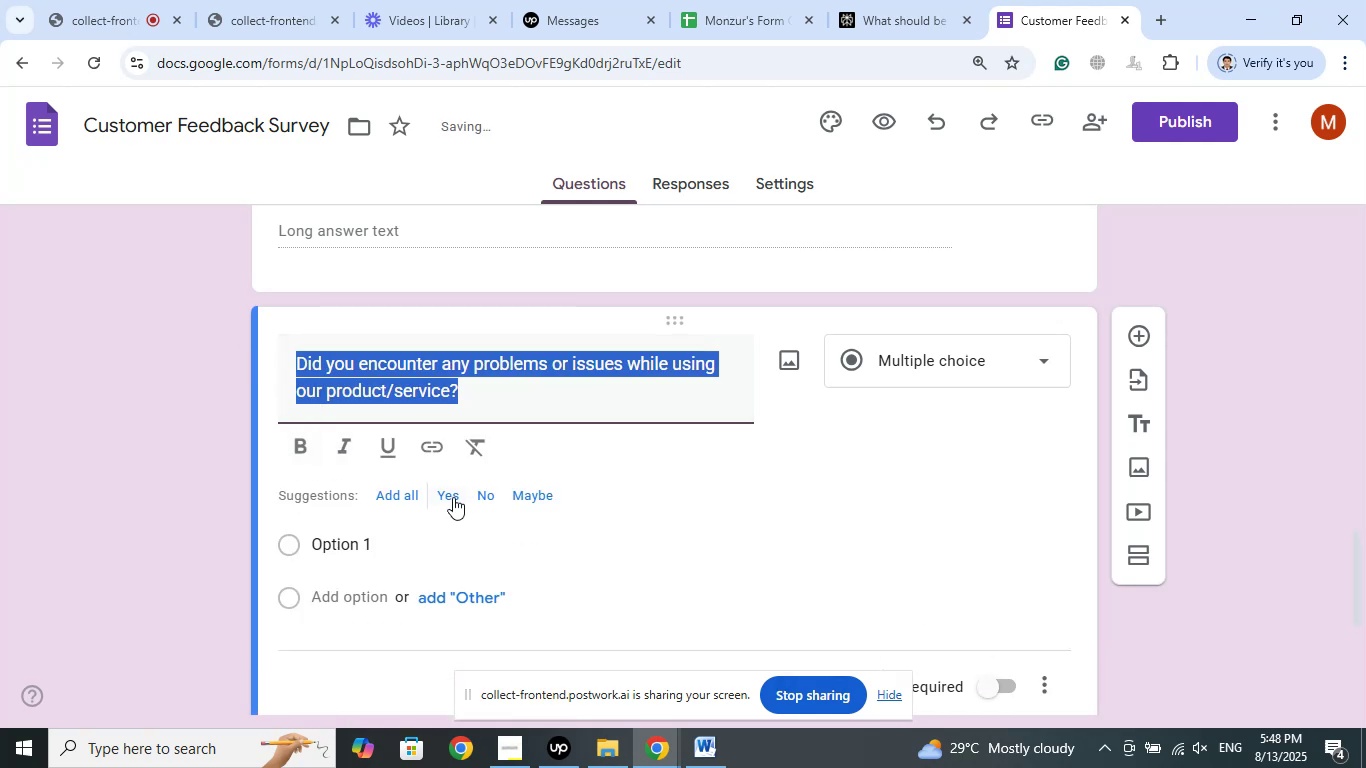 
left_click([452, 497])
 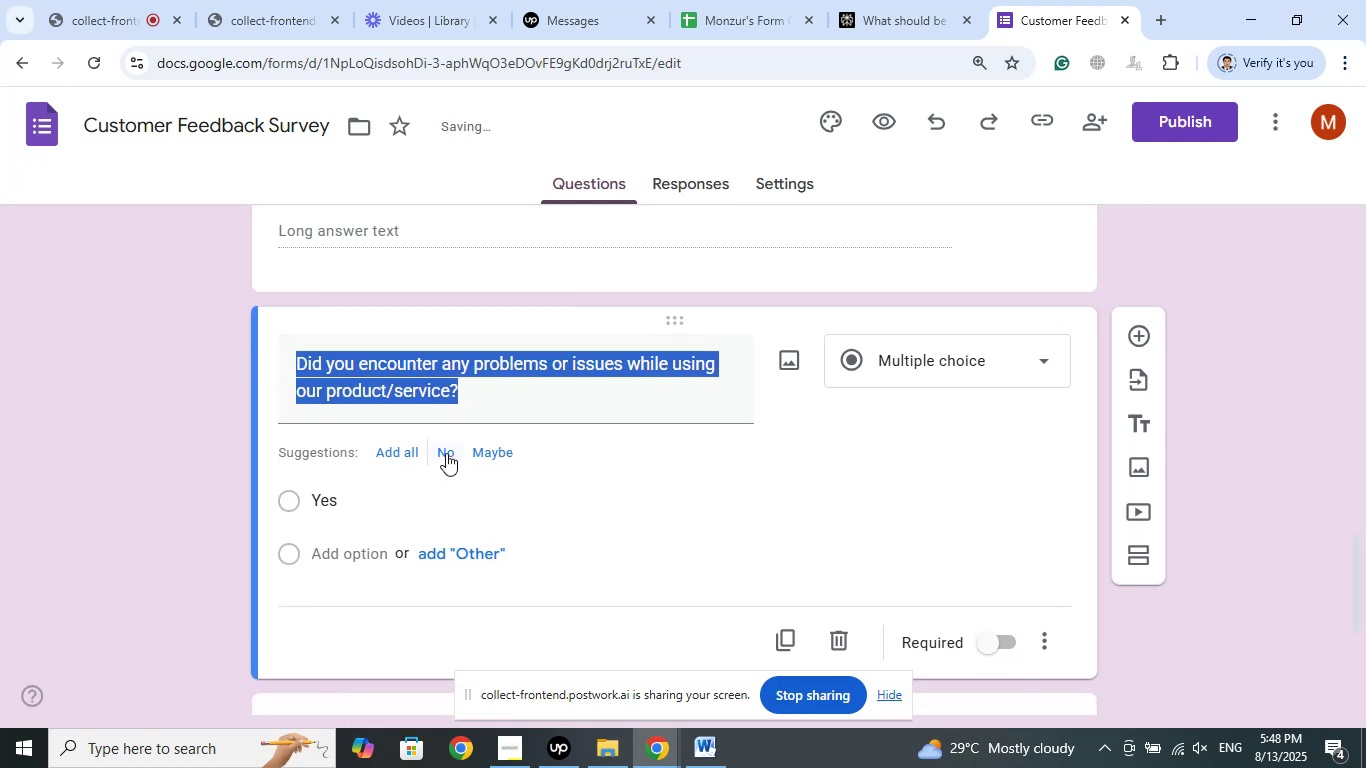 
left_click([445, 449])
 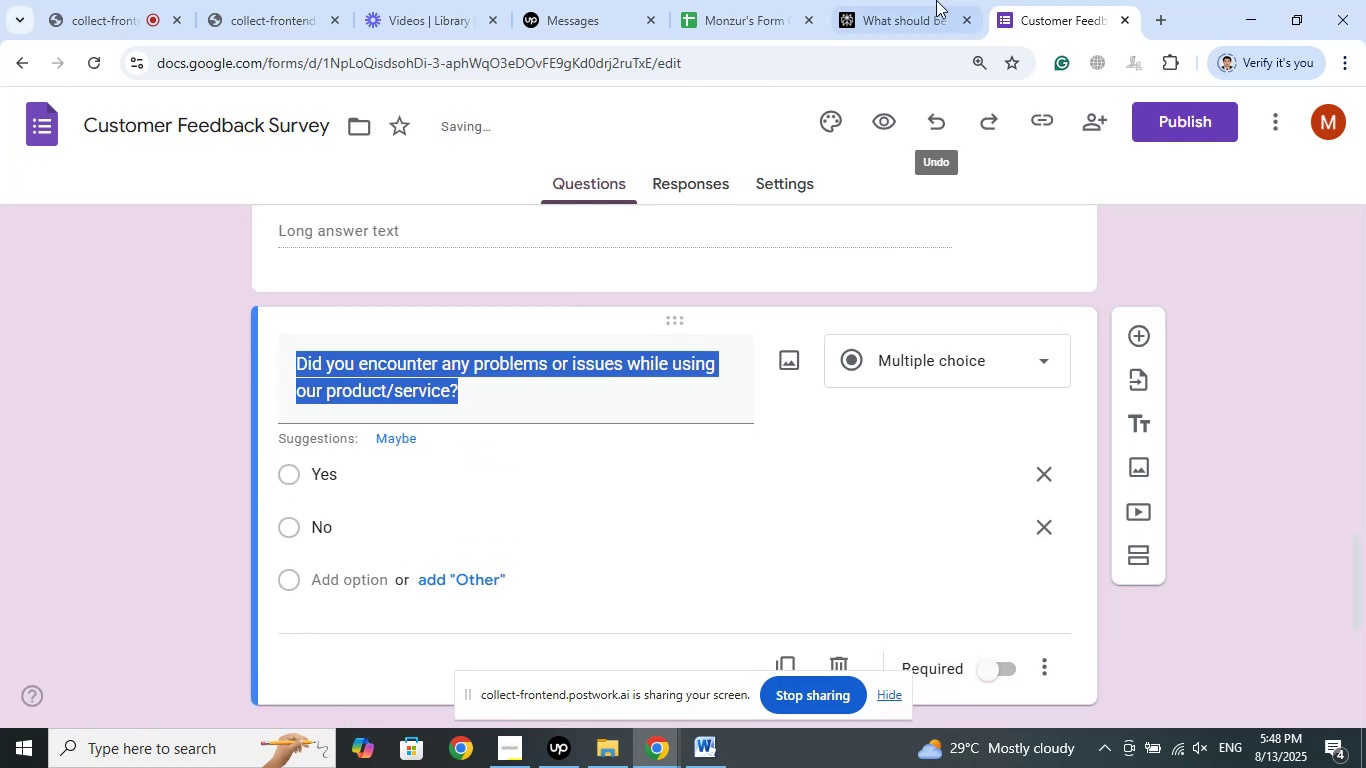 
left_click([930, 0])
 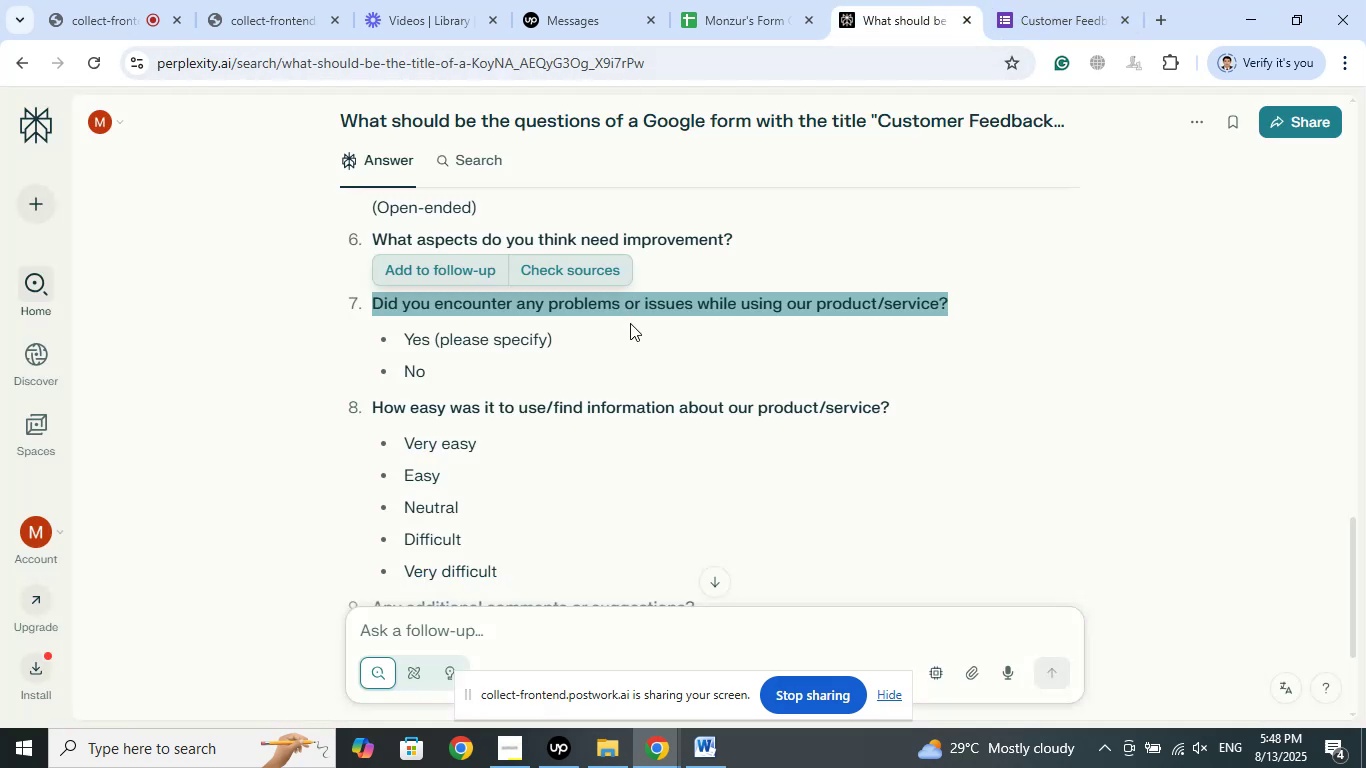 
left_click_drag(start_coordinate=[566, 342], to_coordinate=[406, 343])
 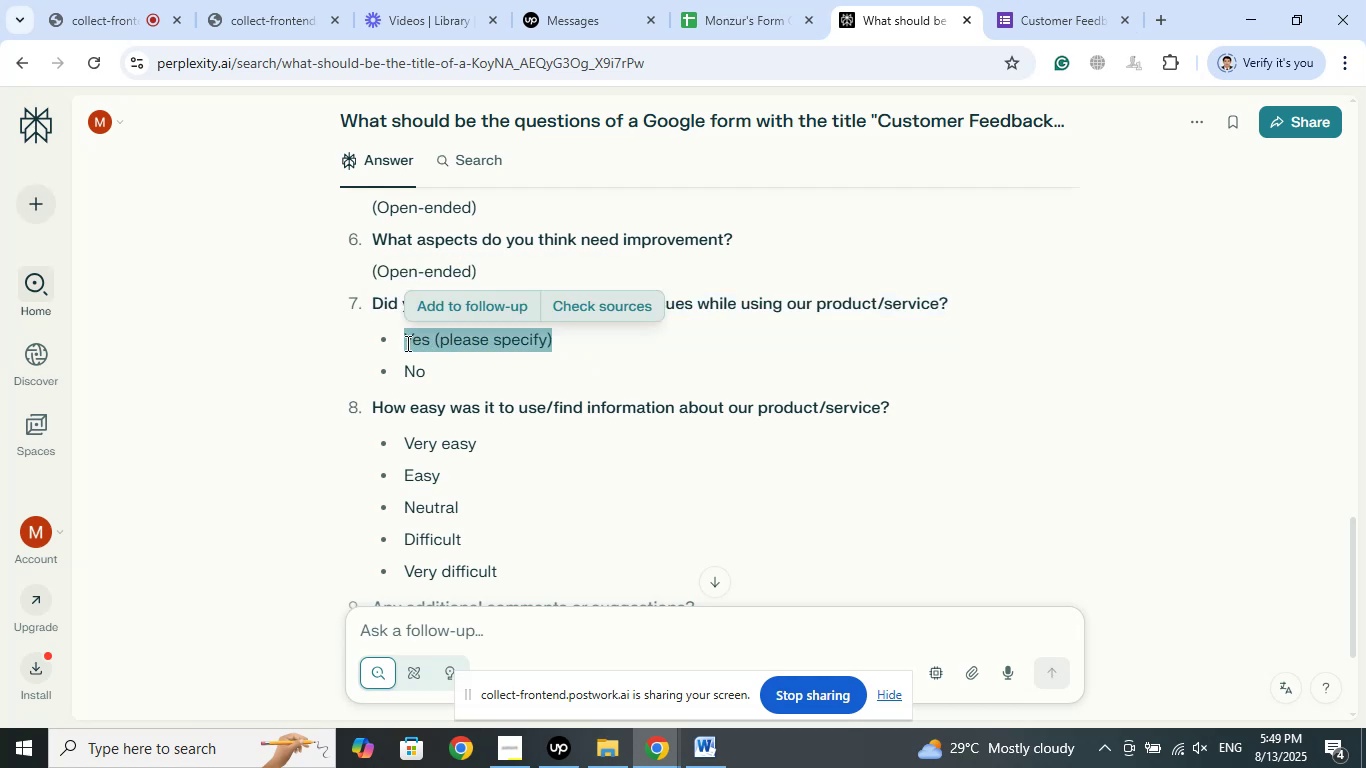 
right_click([406, 343])
 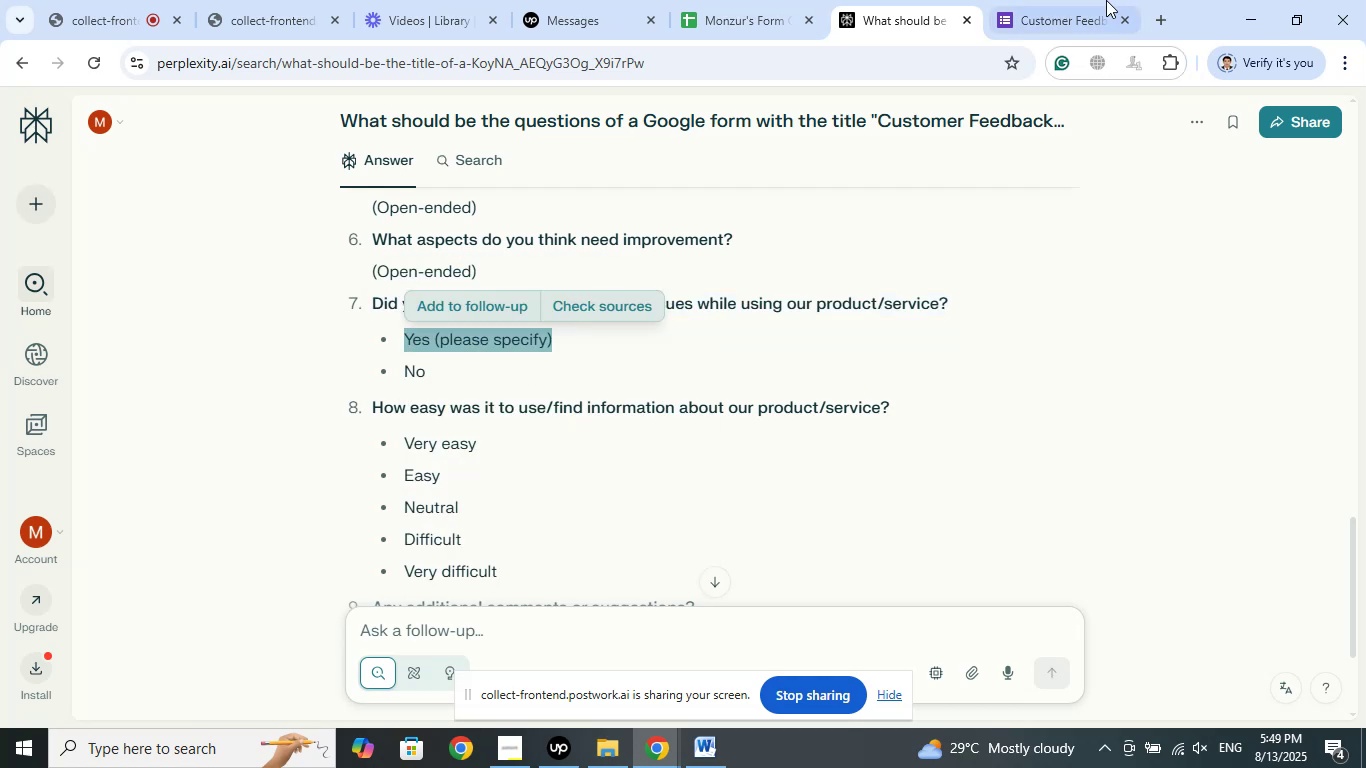 
left_click([1060, 0])
 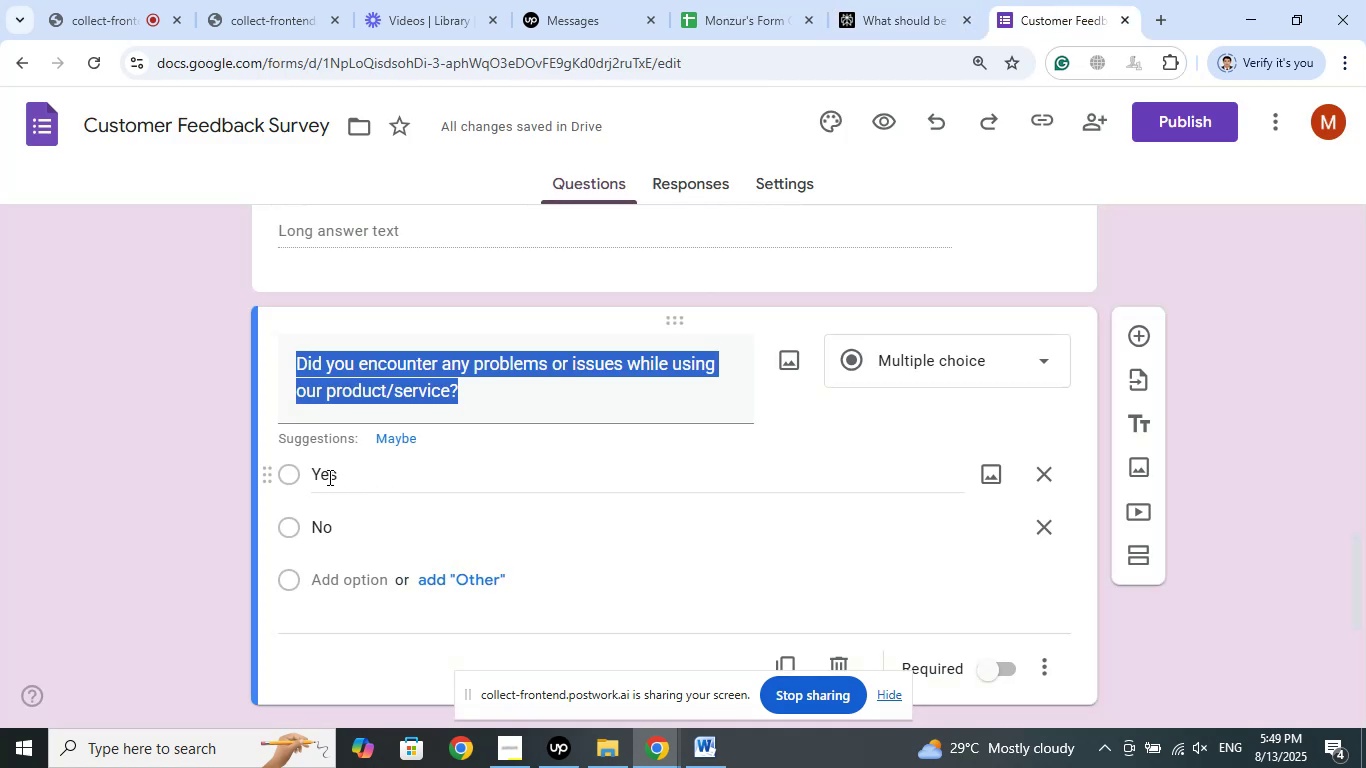 
left_click([327, 476])
 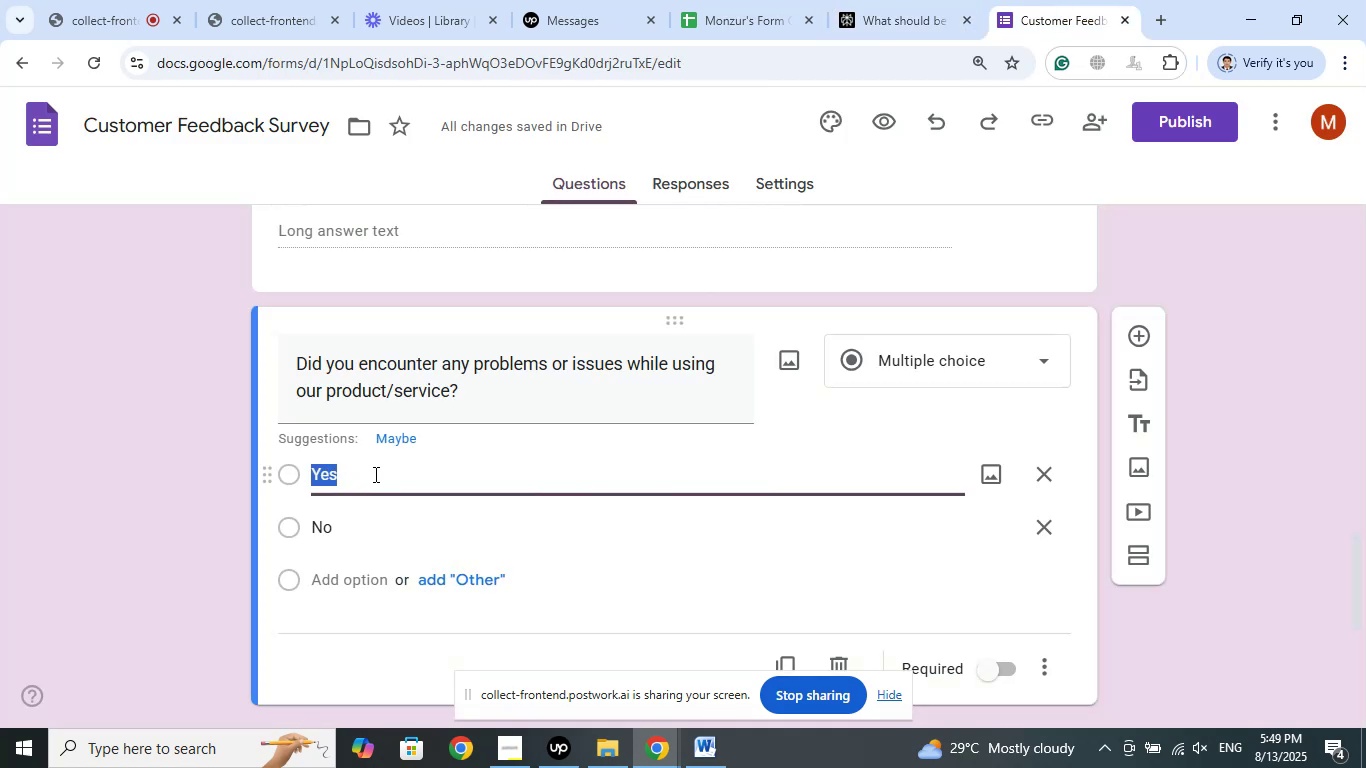 
left_click_drag(start_coordinate=[374, 474], to_coordinate=[293, 463])
 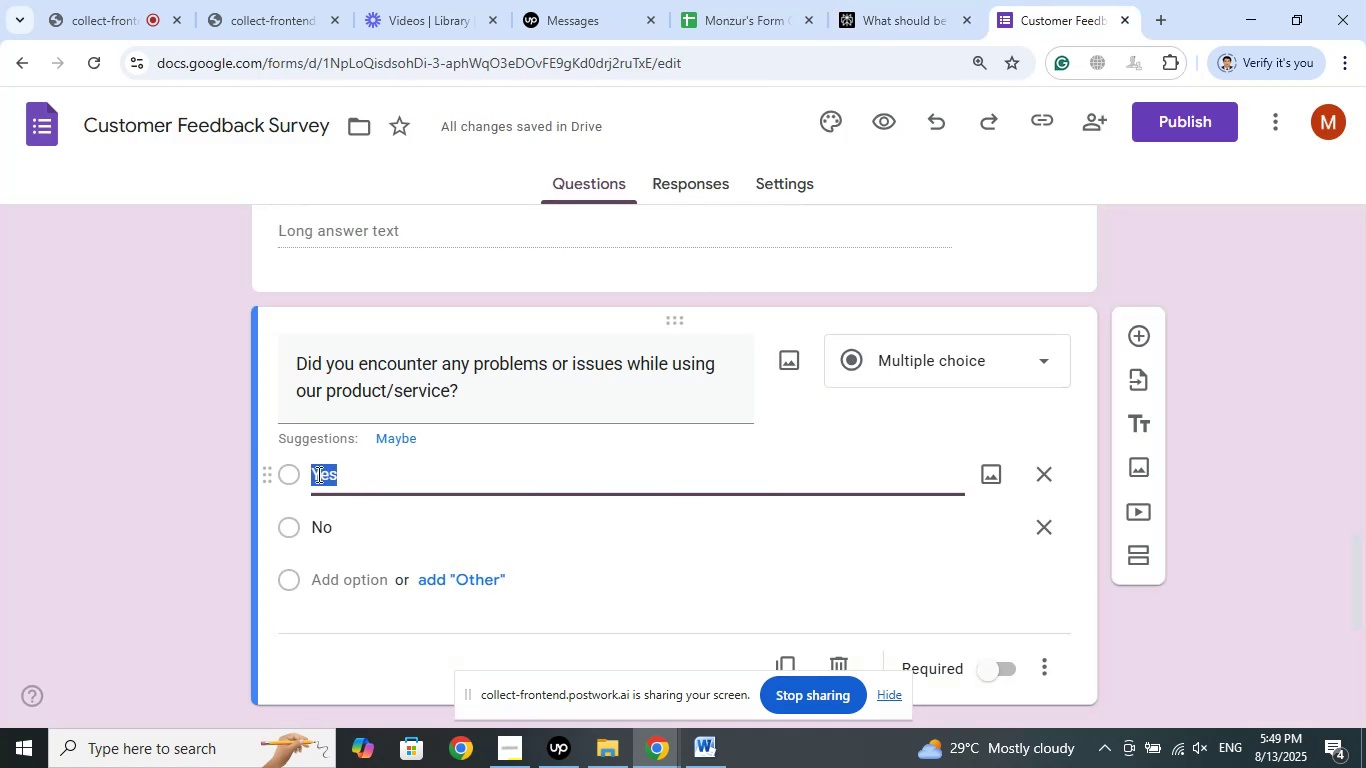 
right_click([317, 474])
 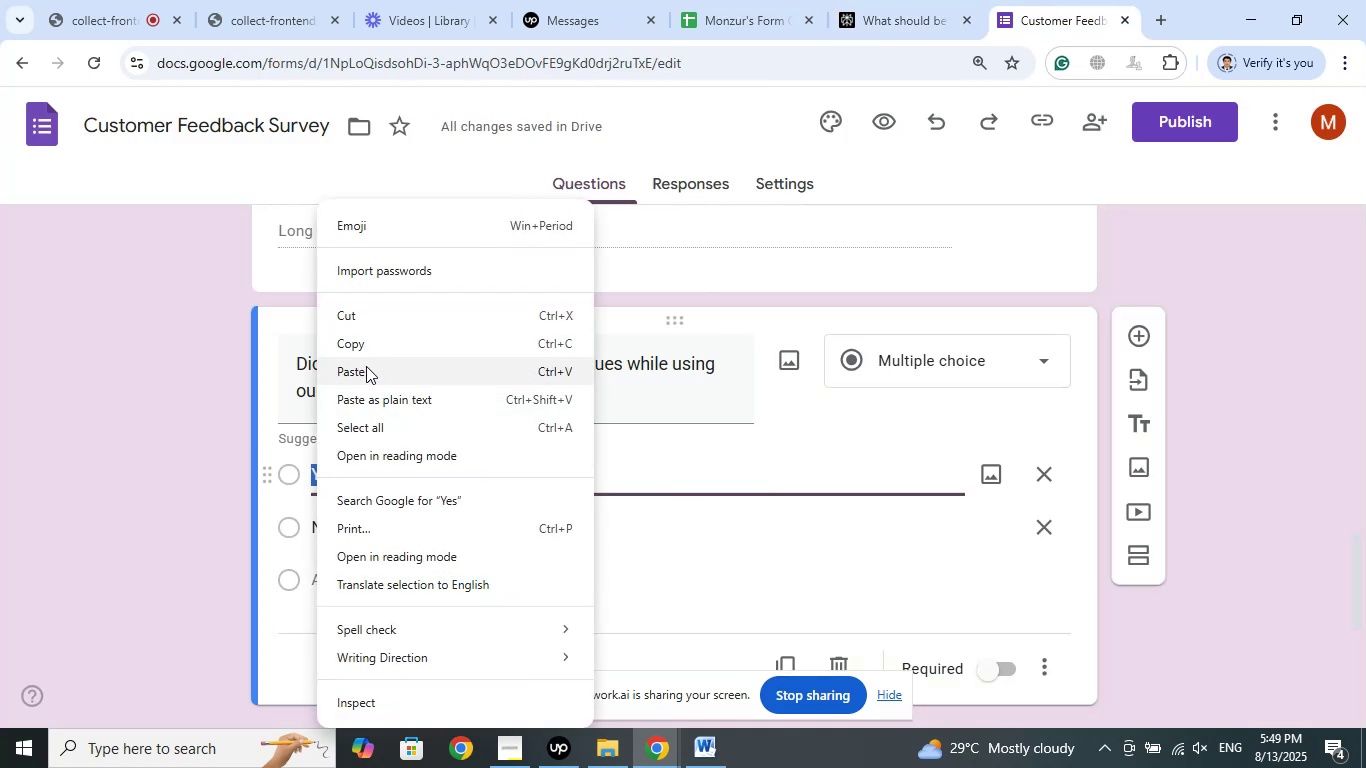 
left_click([366, 366])
 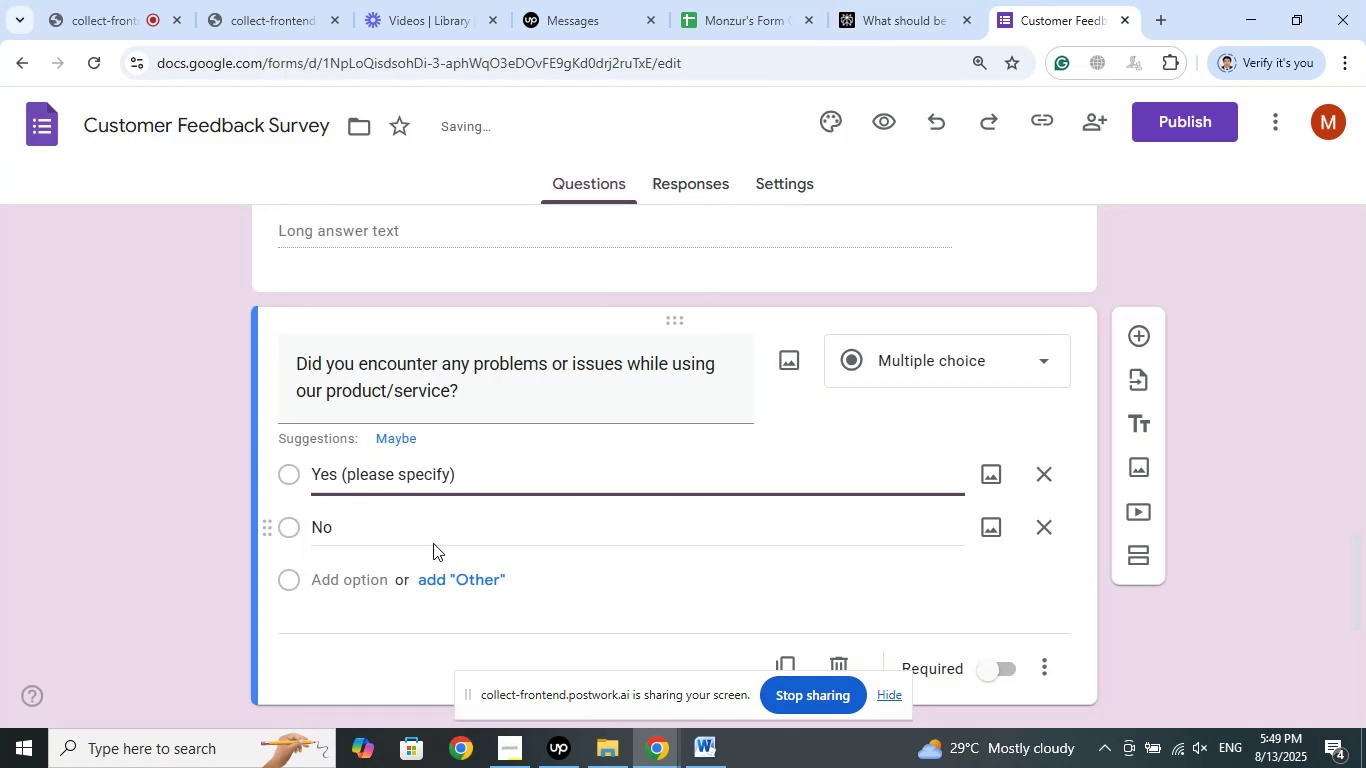 
left_click([433, 543])
 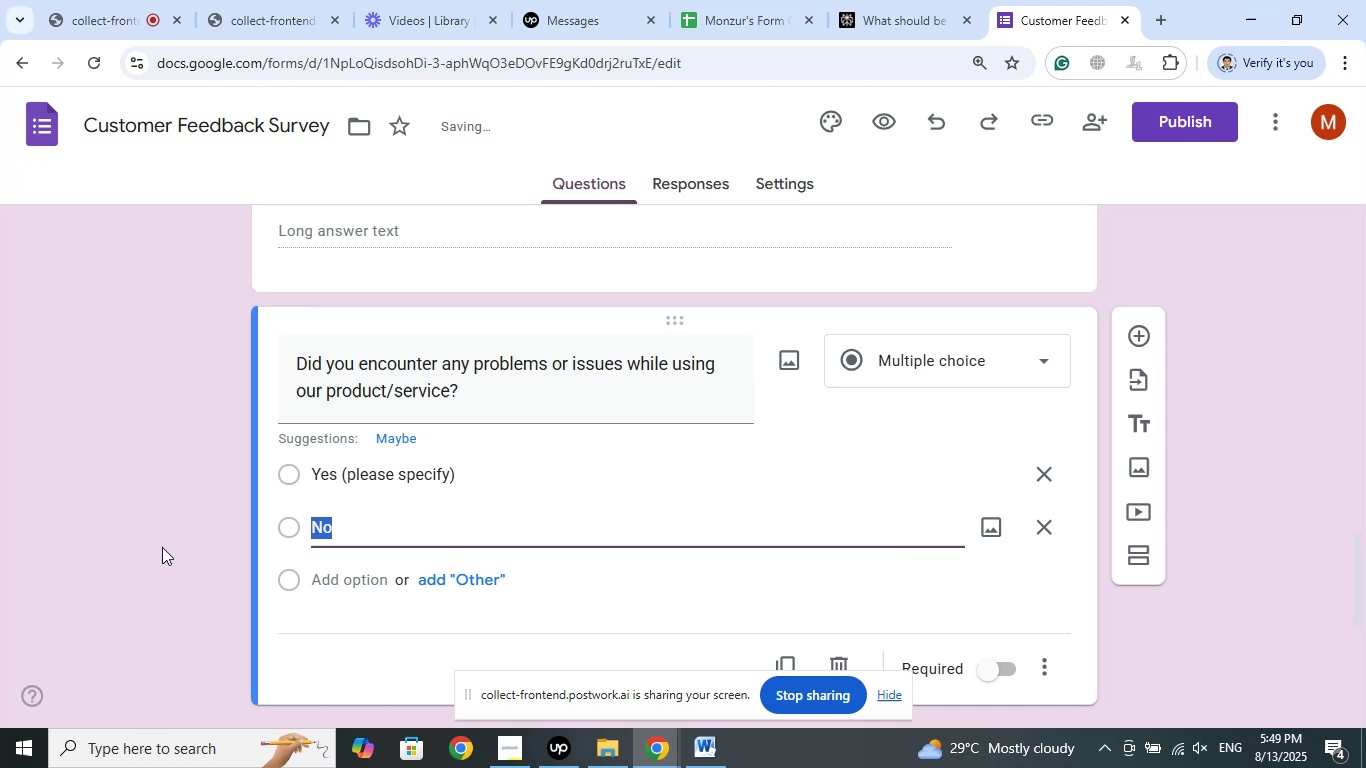 
left_click([162, 547])
 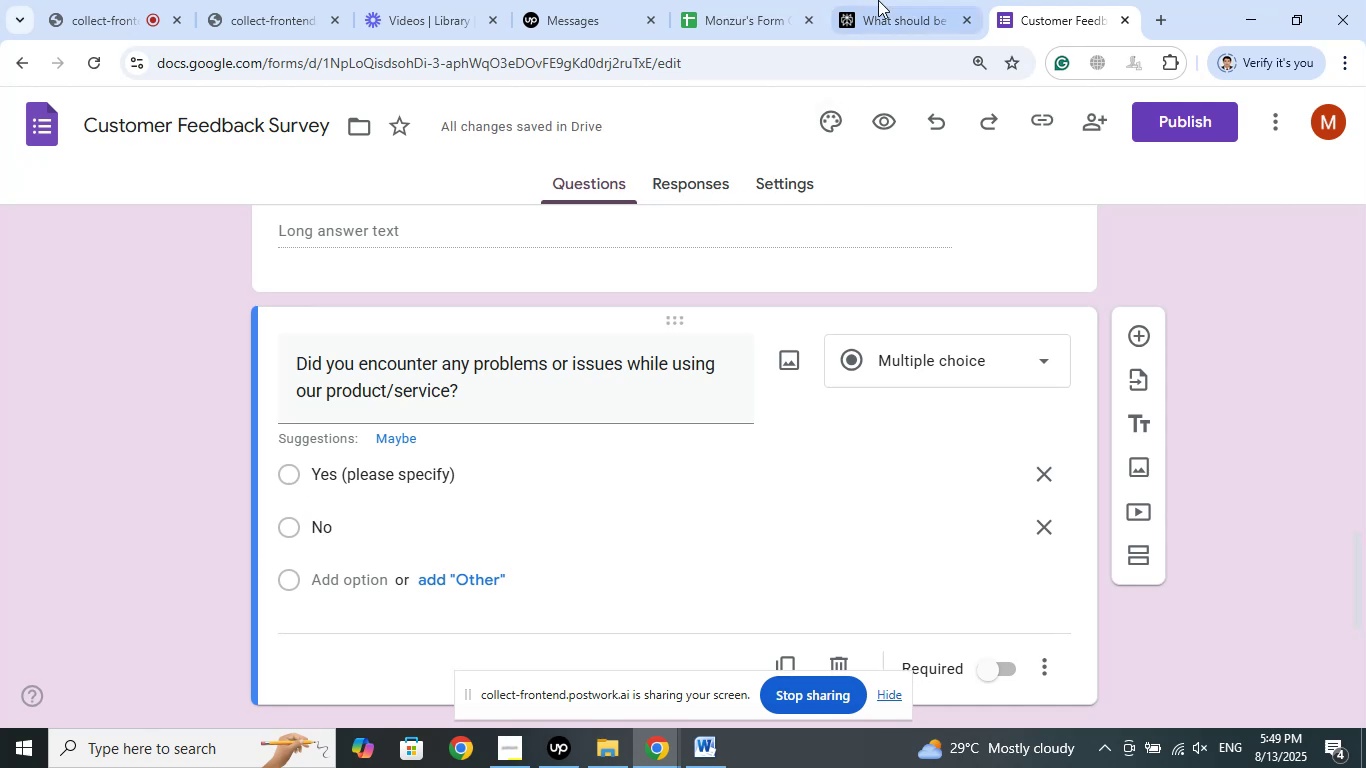 
left_click([873, 0])
 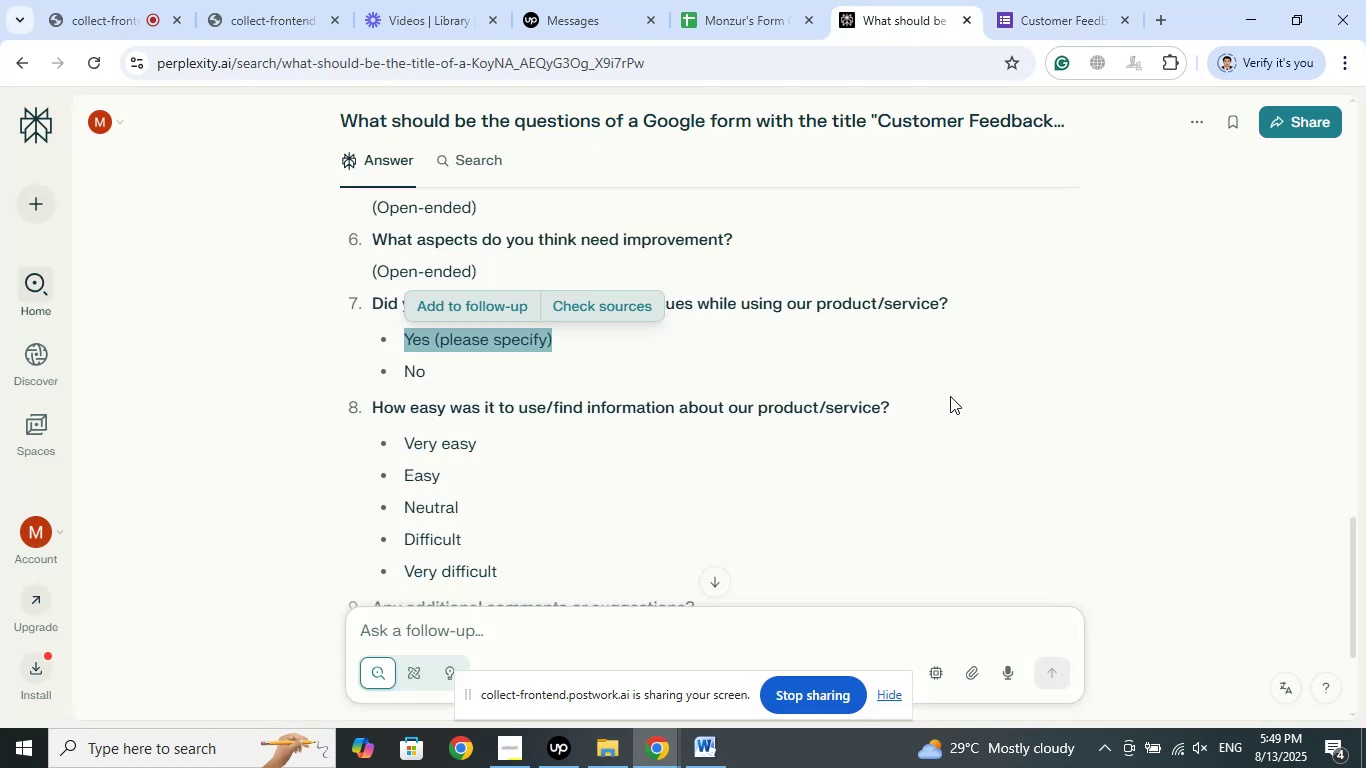 
scroll: coordinate [951, 397], scroll_direction: down, amount: 3.0
 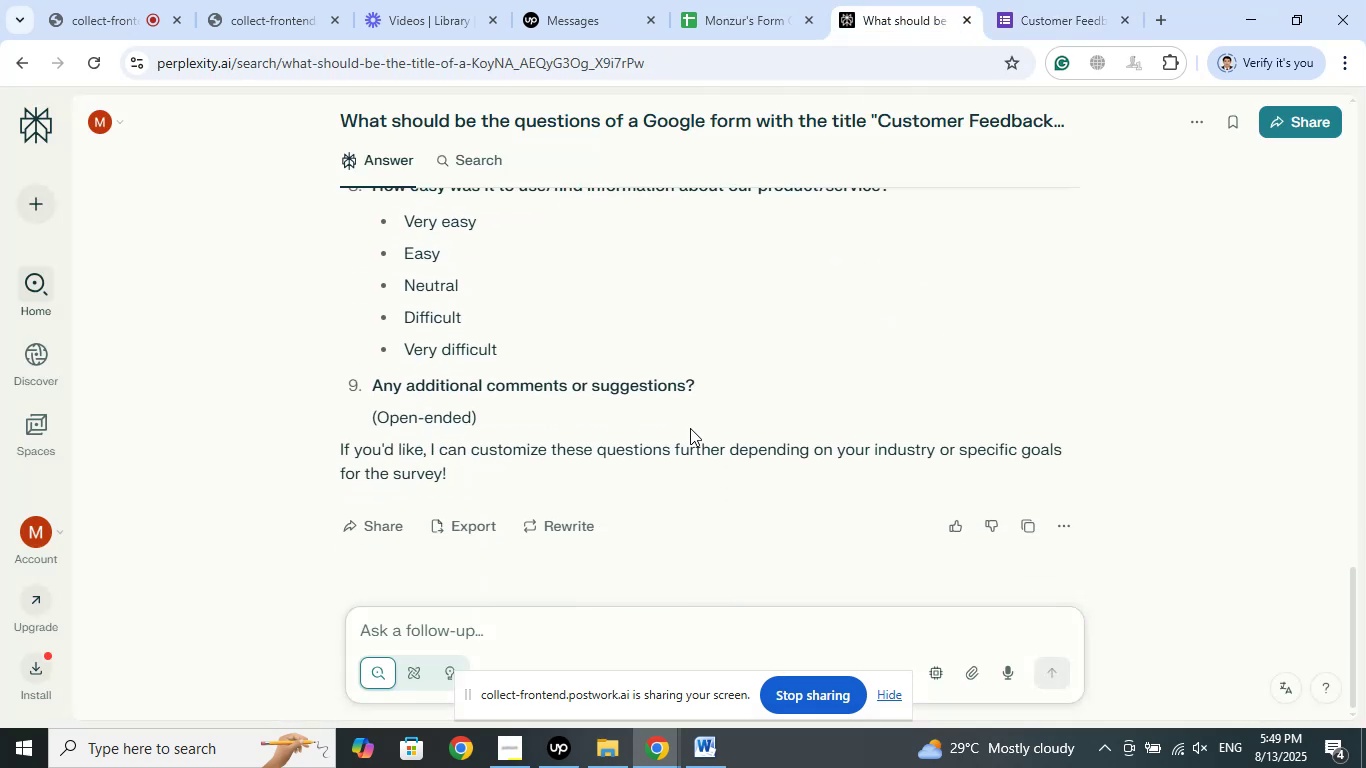 
left_click_drag(start_coordinate=[710, 386], to_coordinate=[371, 384])
 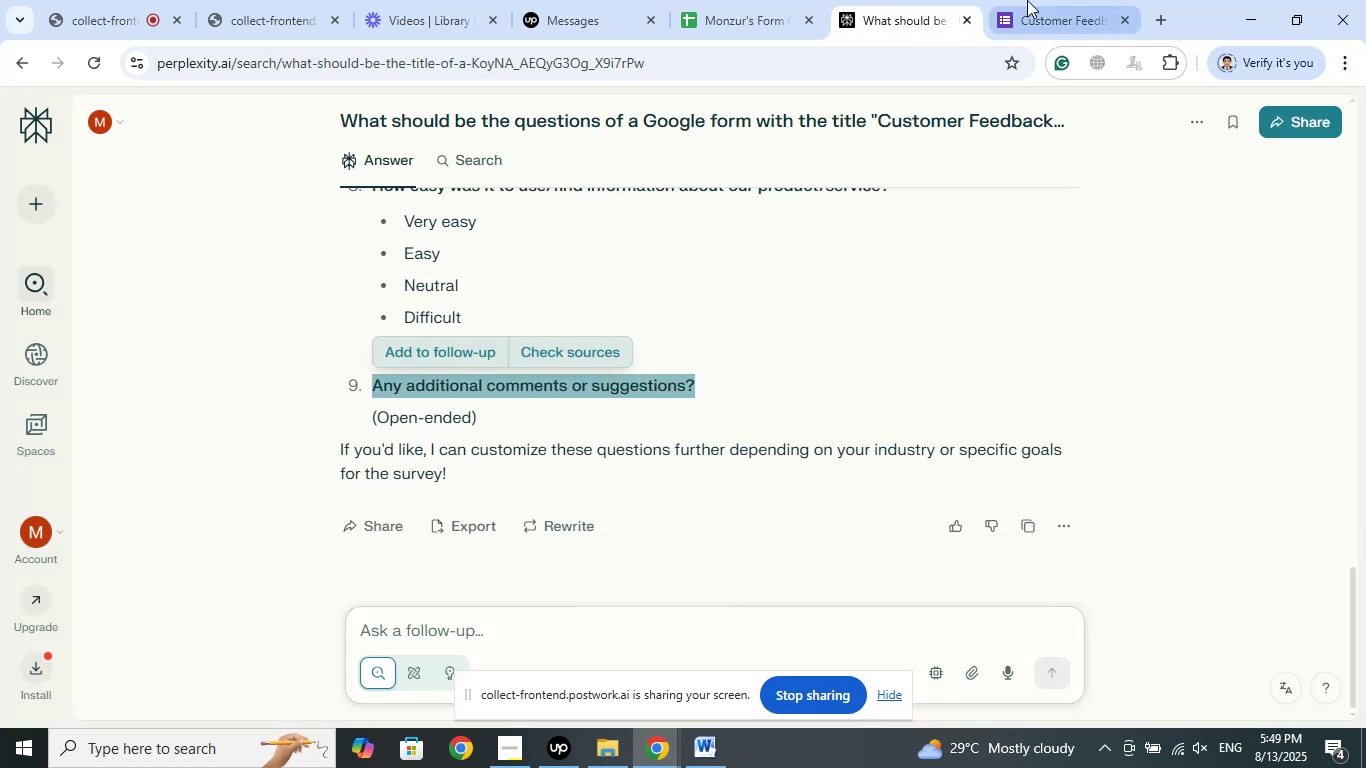 
left_click([1027, 0])
 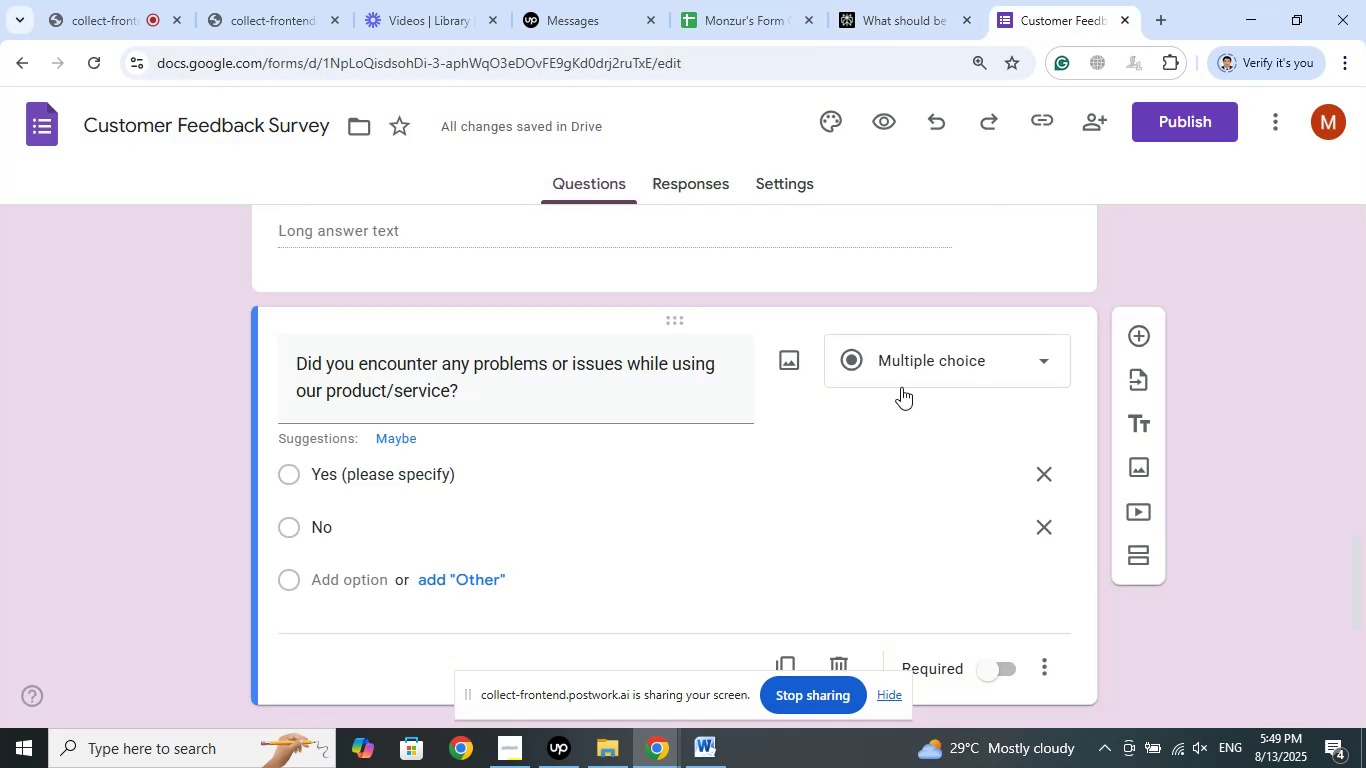 
scroll: coordinate [852, 432], scroll_direction: down, amount: 5.0
 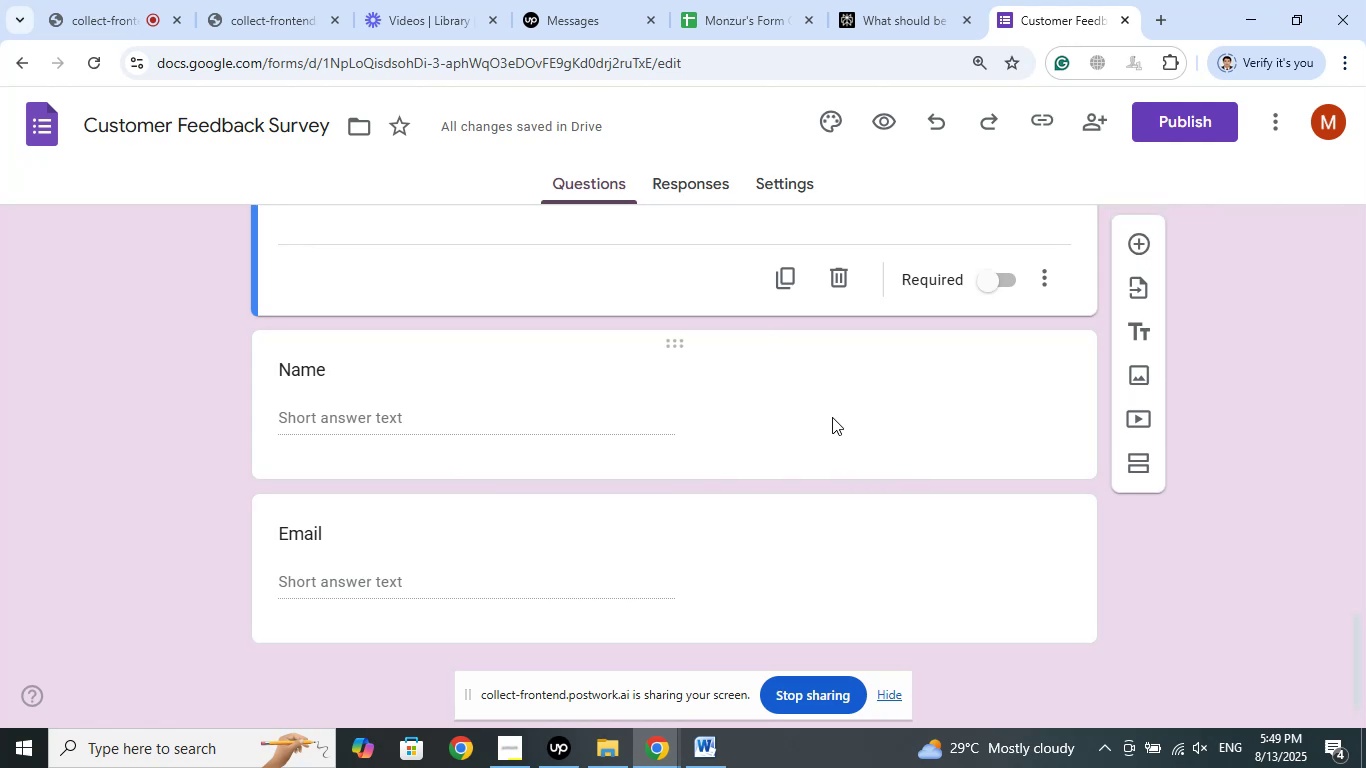 
scroll: coordinate [897, 428], scroll_direction: up, amount: 5.0
 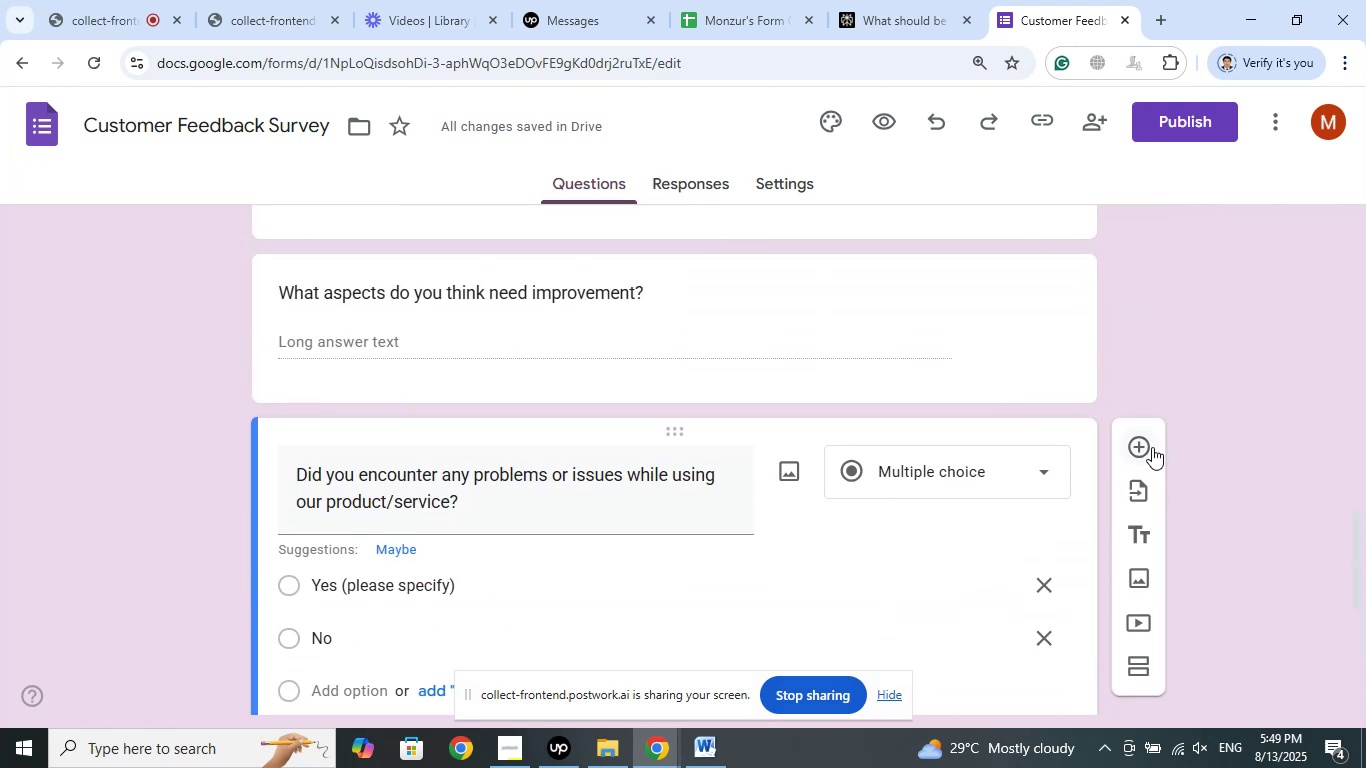 
left_click([1147, 445])
 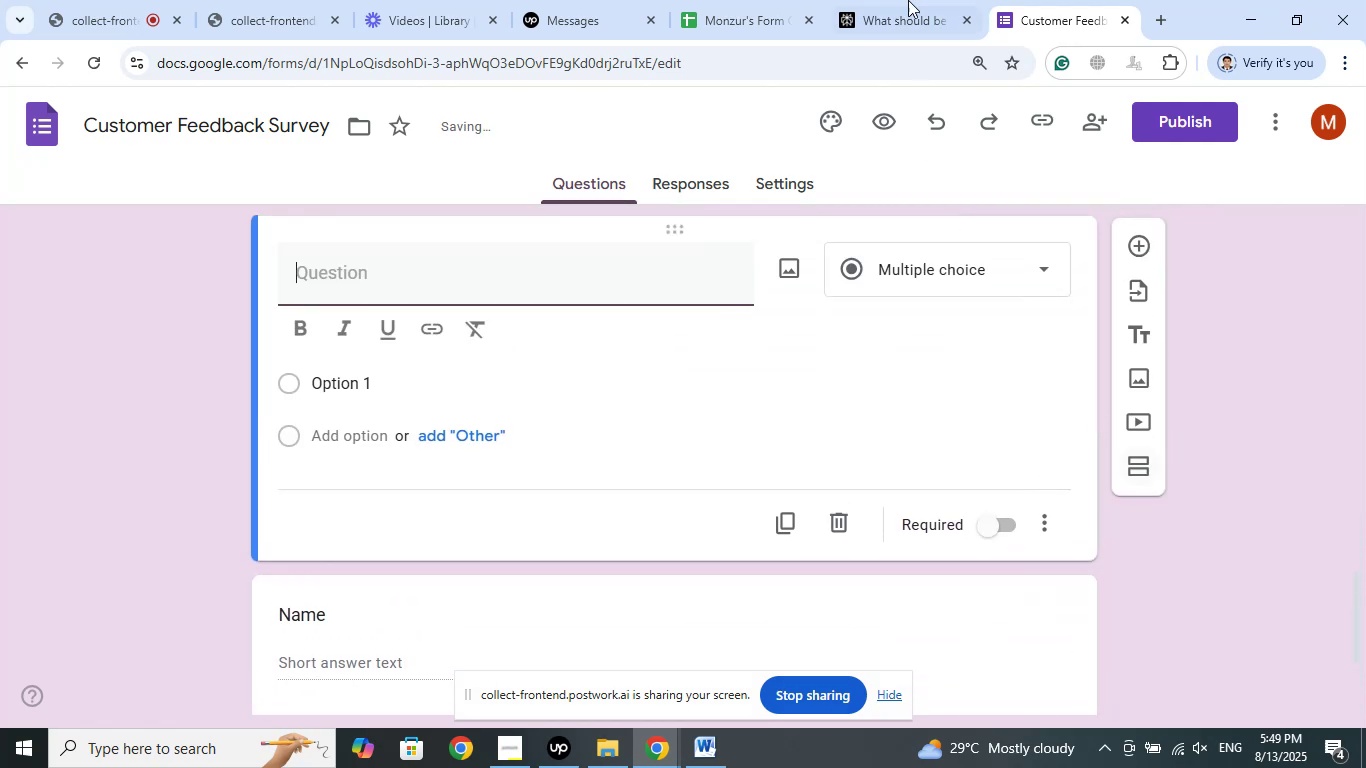 
left_click([906, 0])
 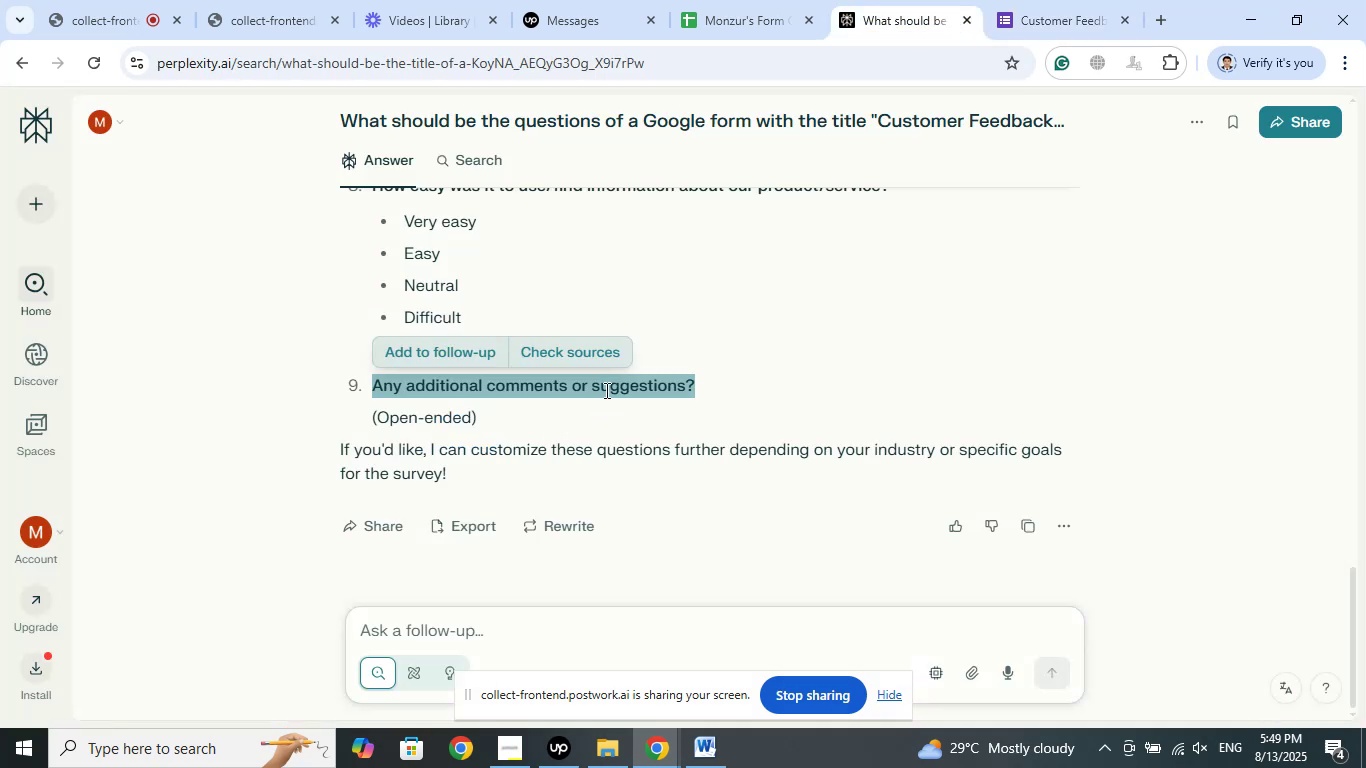 
right_click([605, 390])
 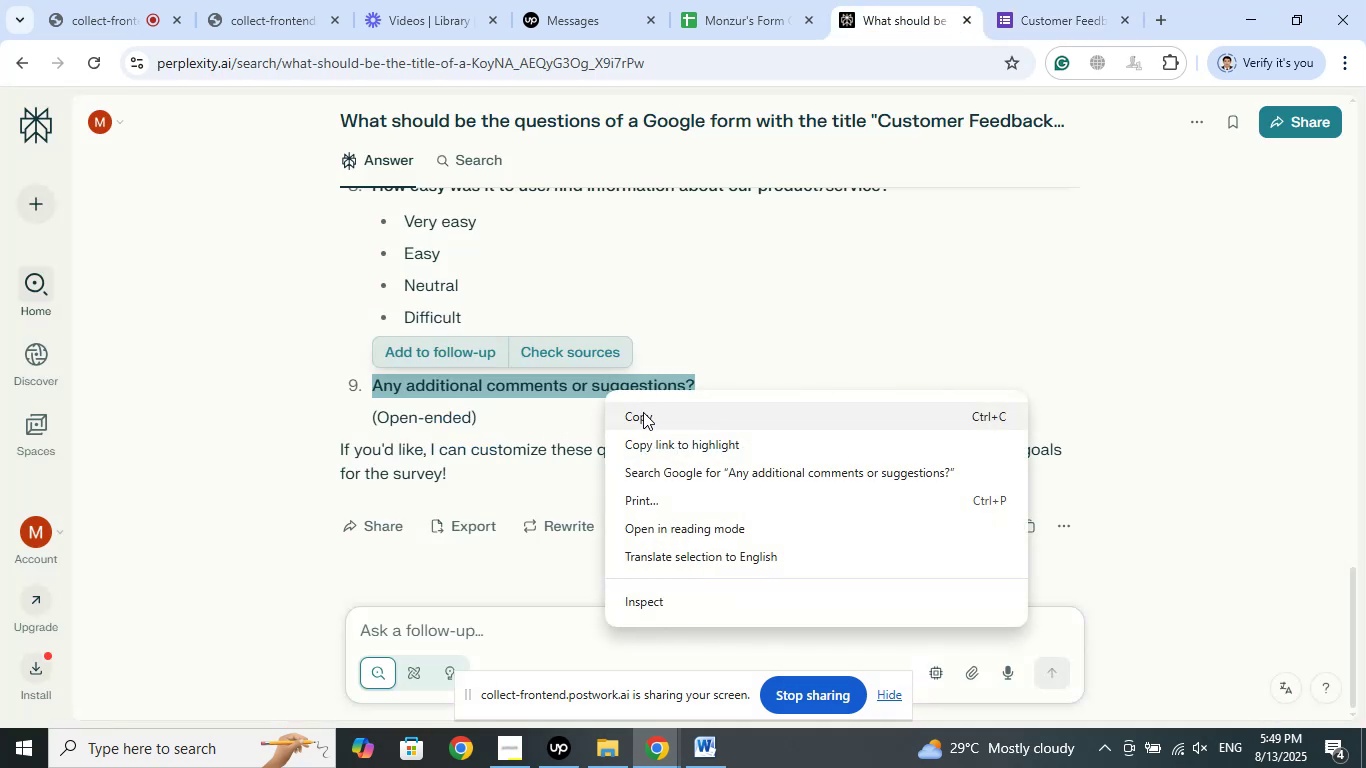 
left_click([643, 412])
 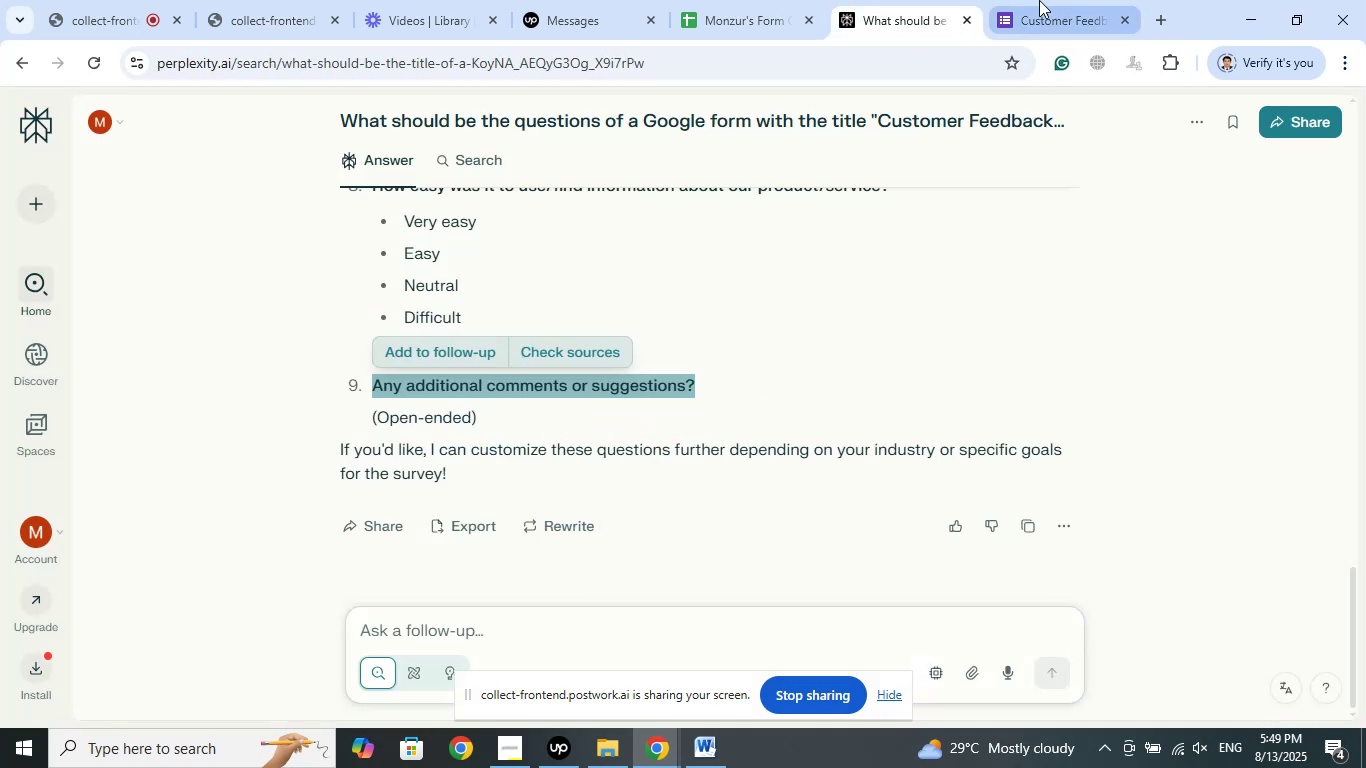 
left_click([1039, 0])
 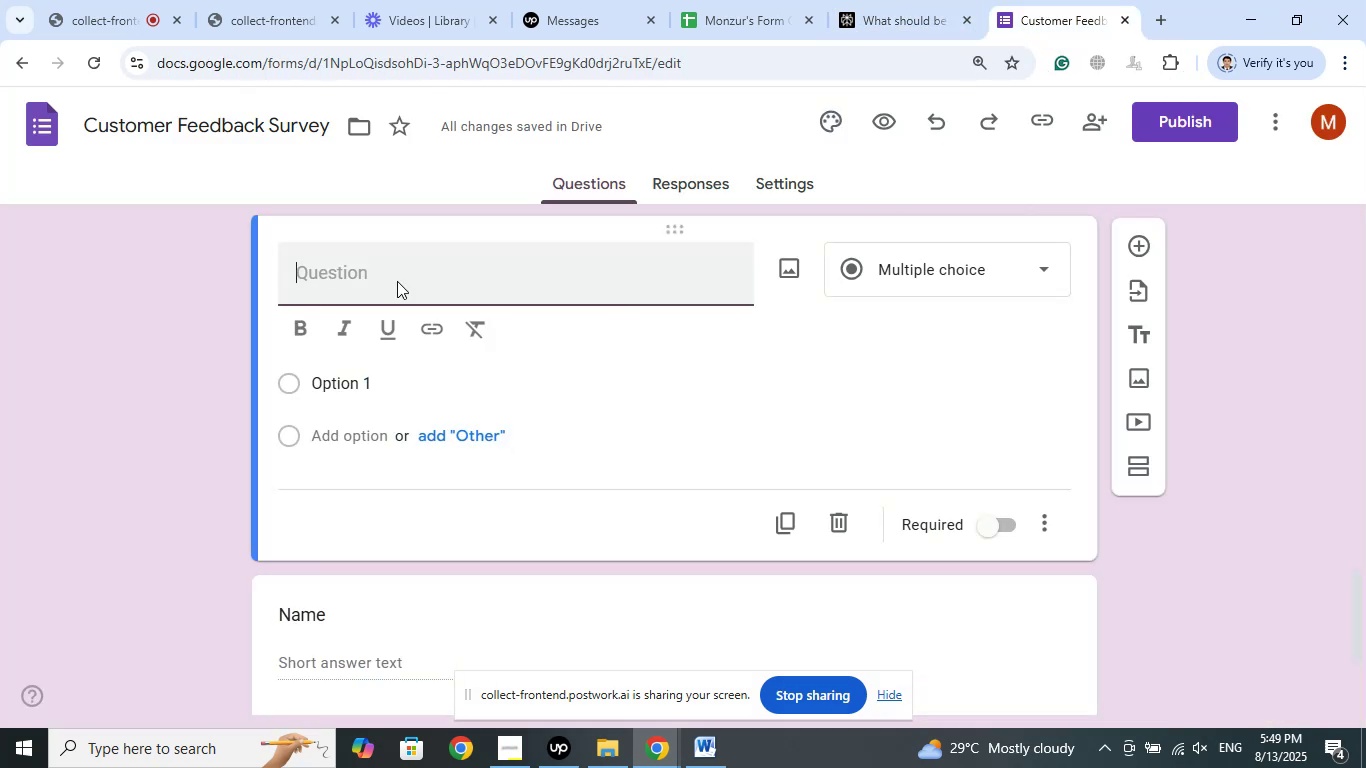 
right_click([390, 274])
 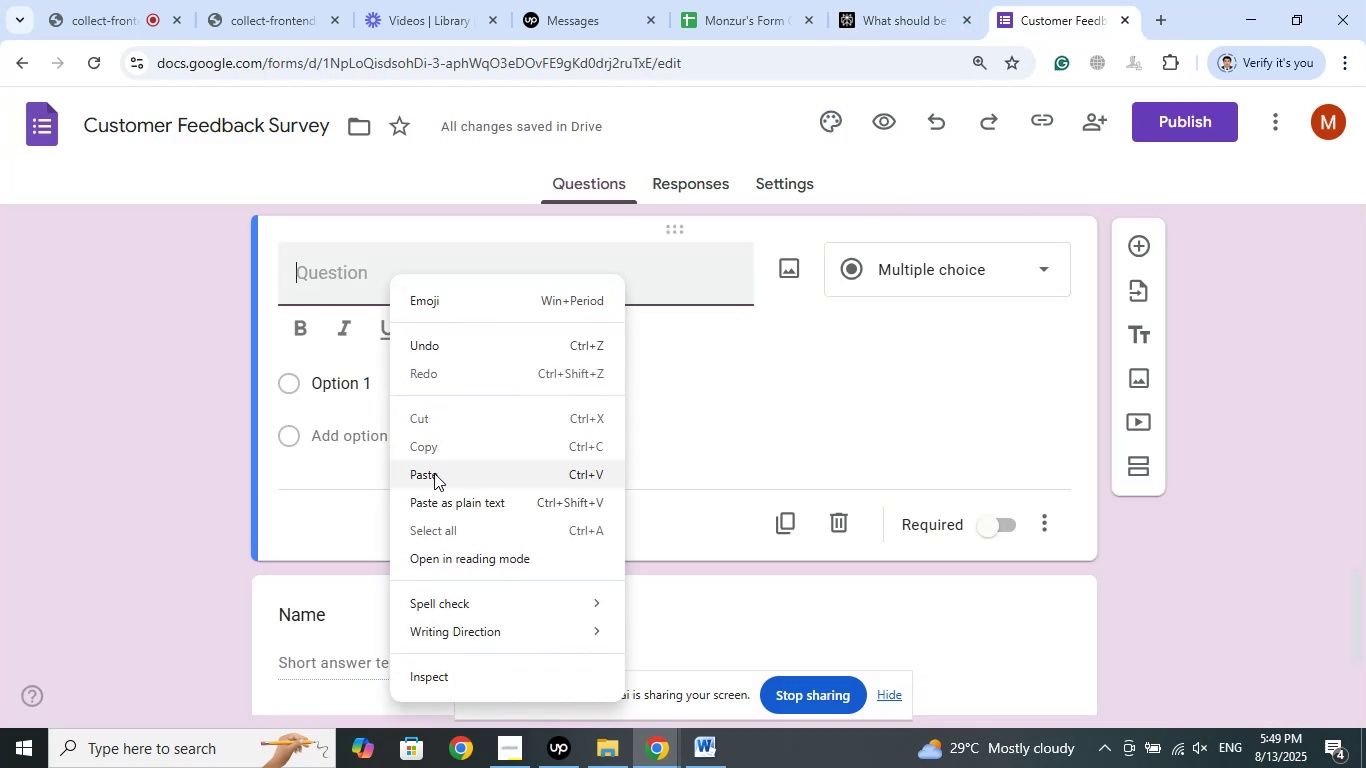 
left_click([435, 476])
 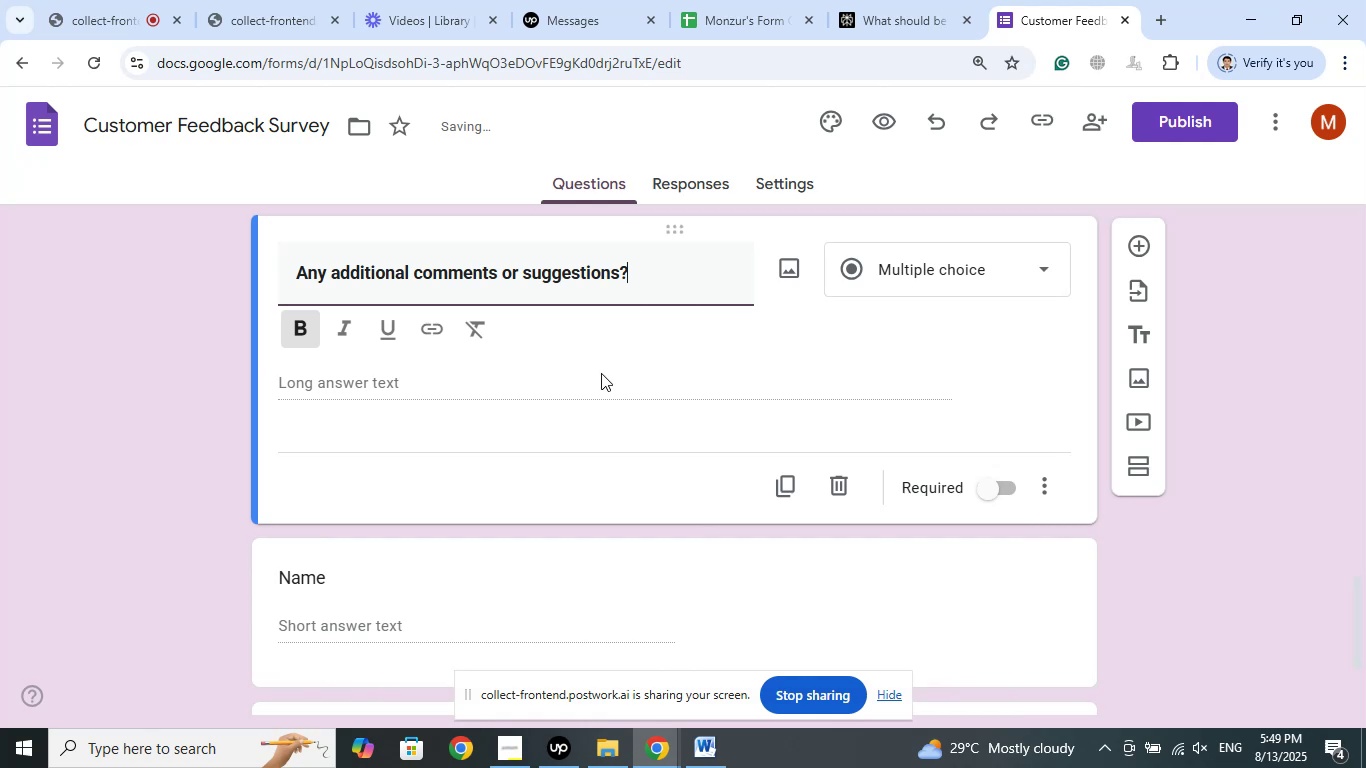 
left_click_drag(start_coordinate=[643, 262], to_coordinate=[227, 267])
 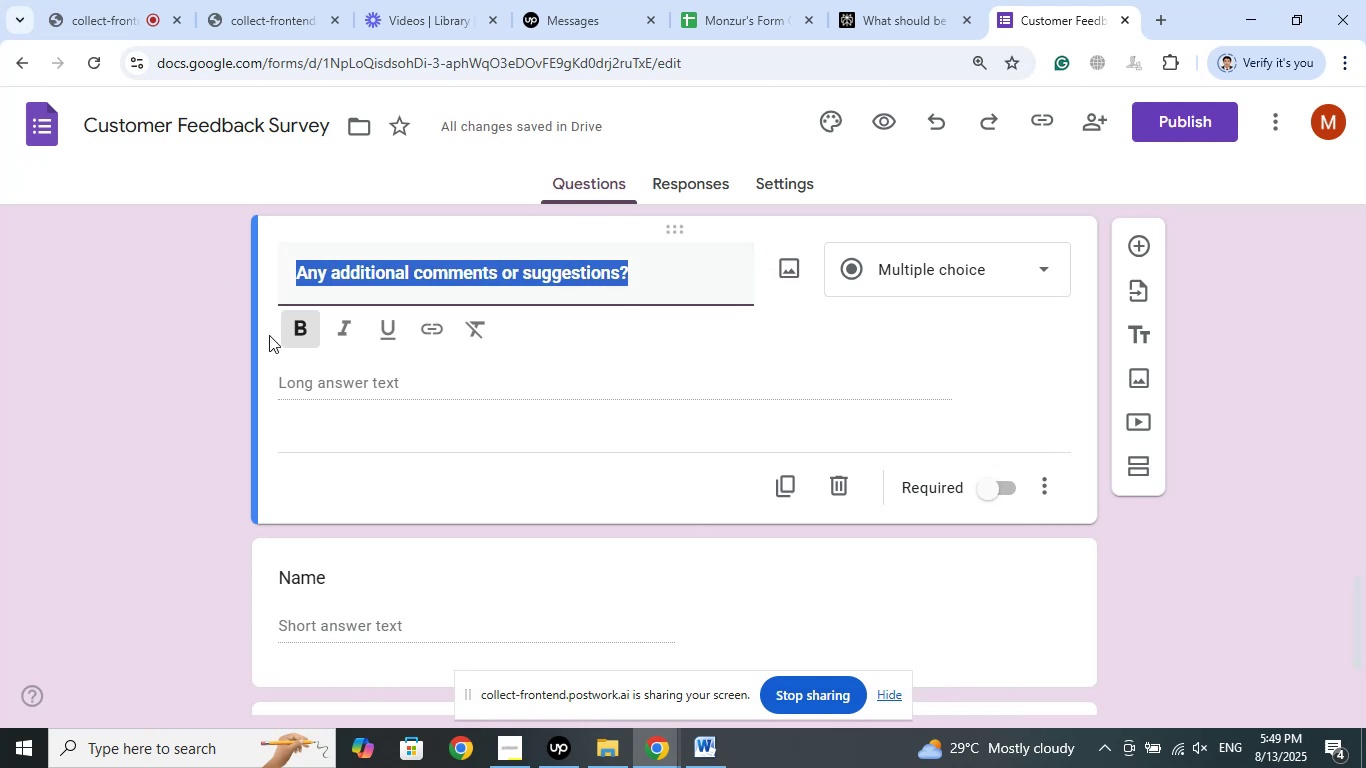 
left_click([293, 330])
 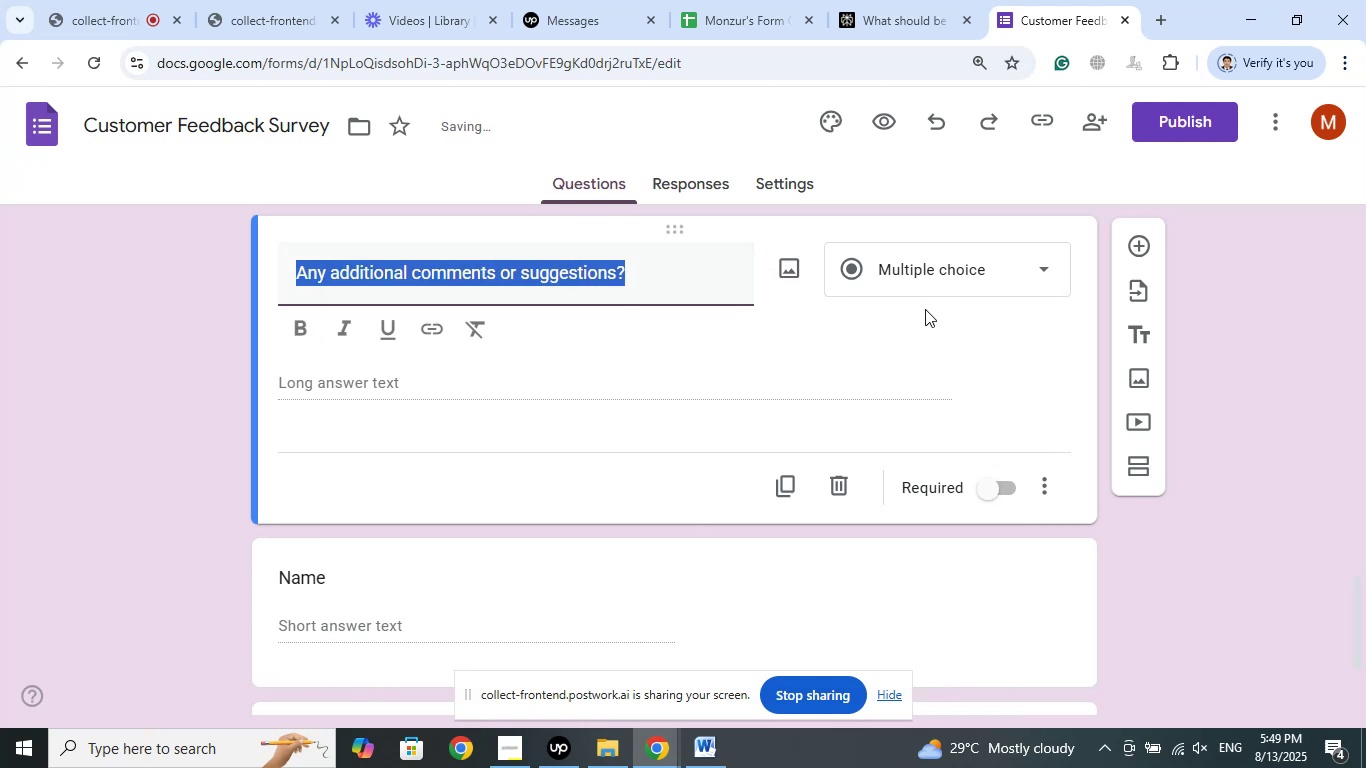 
left_click([961, 276])
 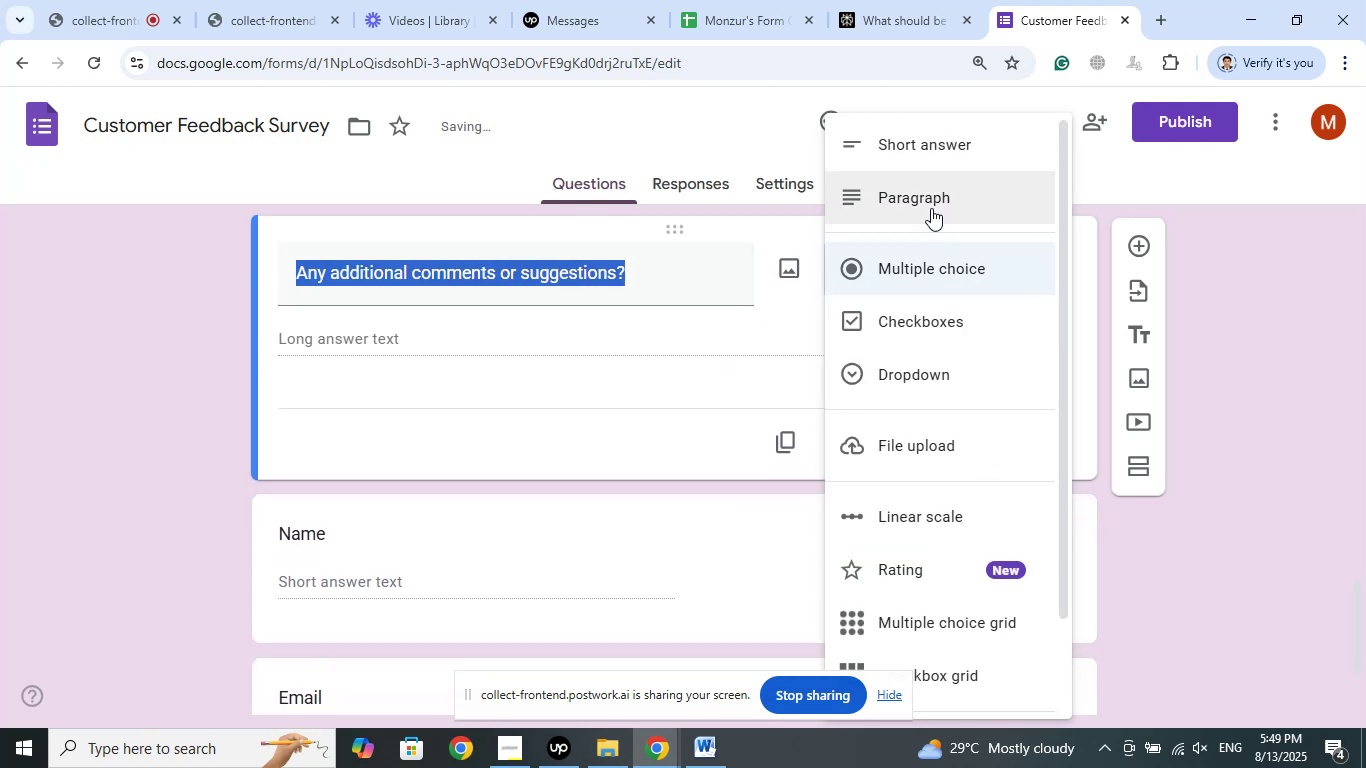 
left_click([931, 208])
 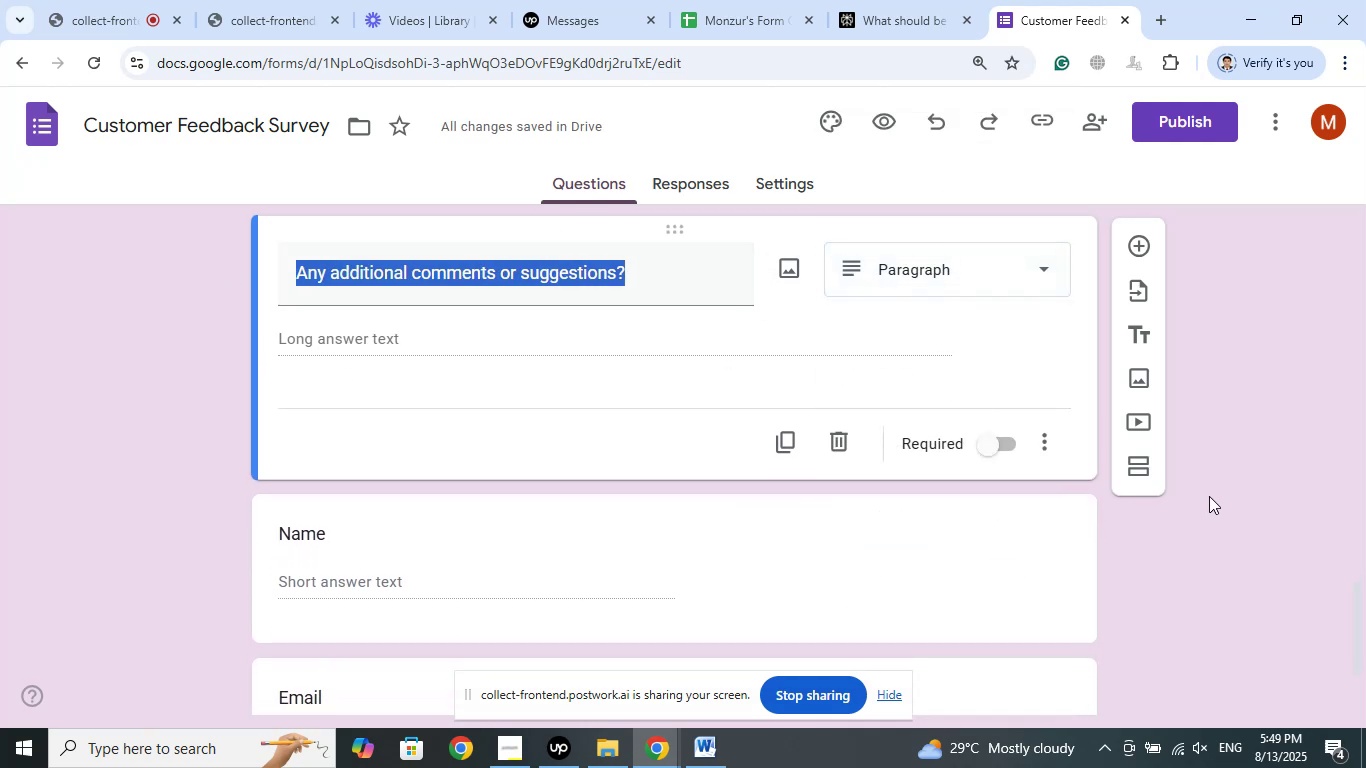 
left_click([1214, 526])
 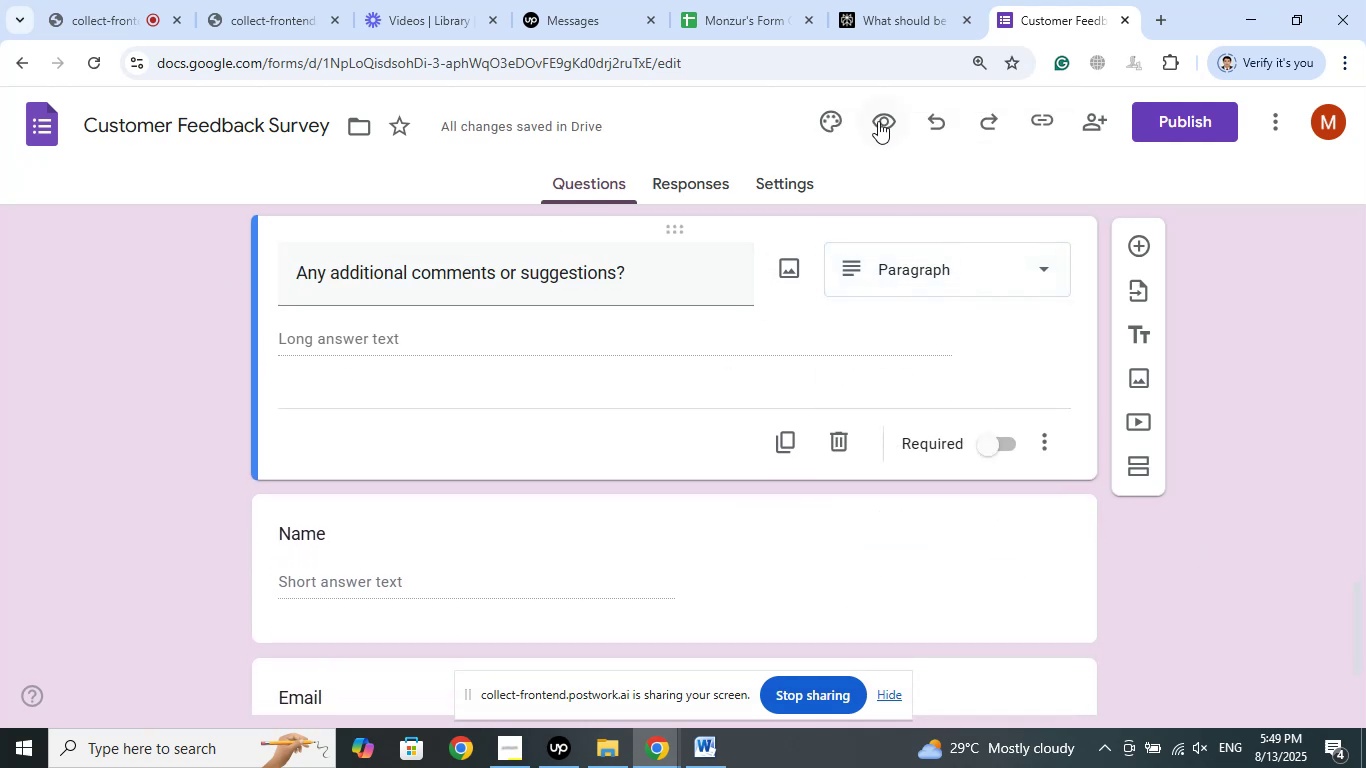 
left_click([879, 118])
 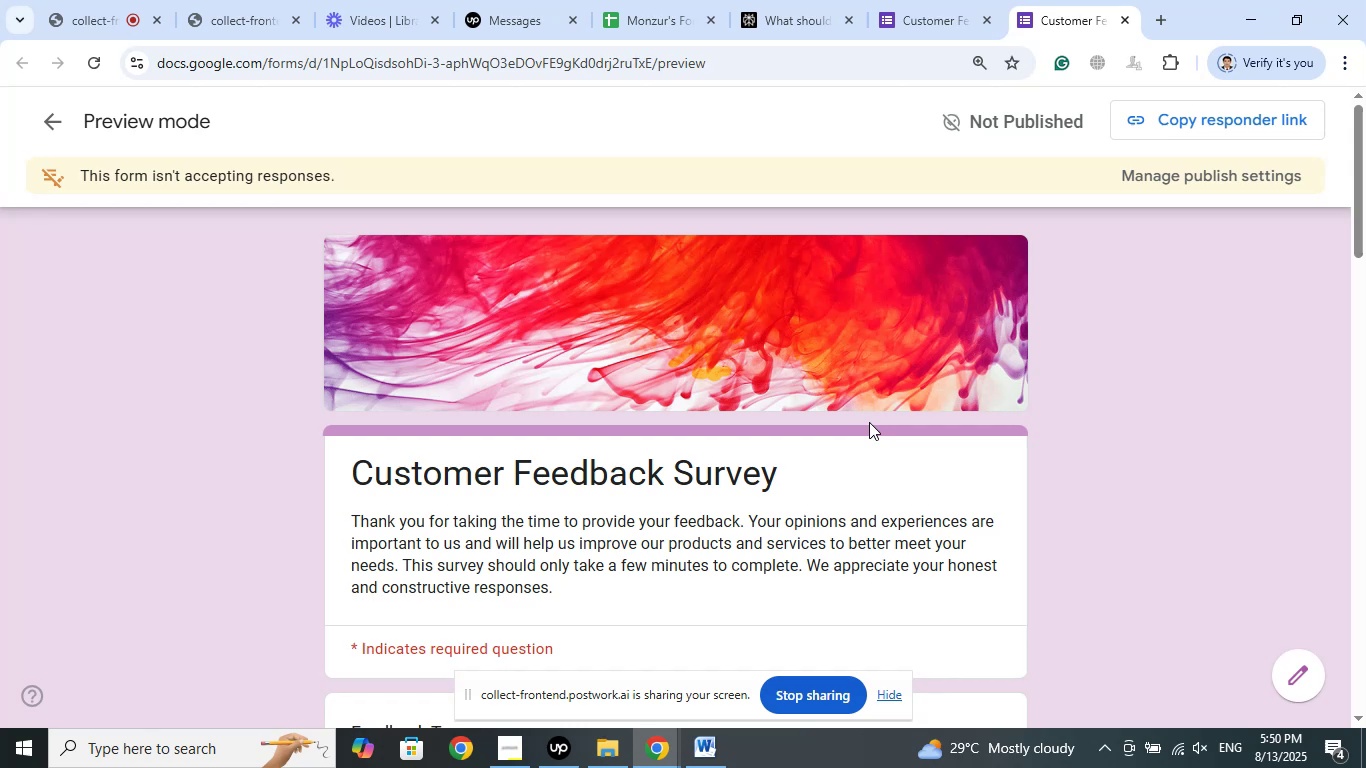 
wait(85.89)
 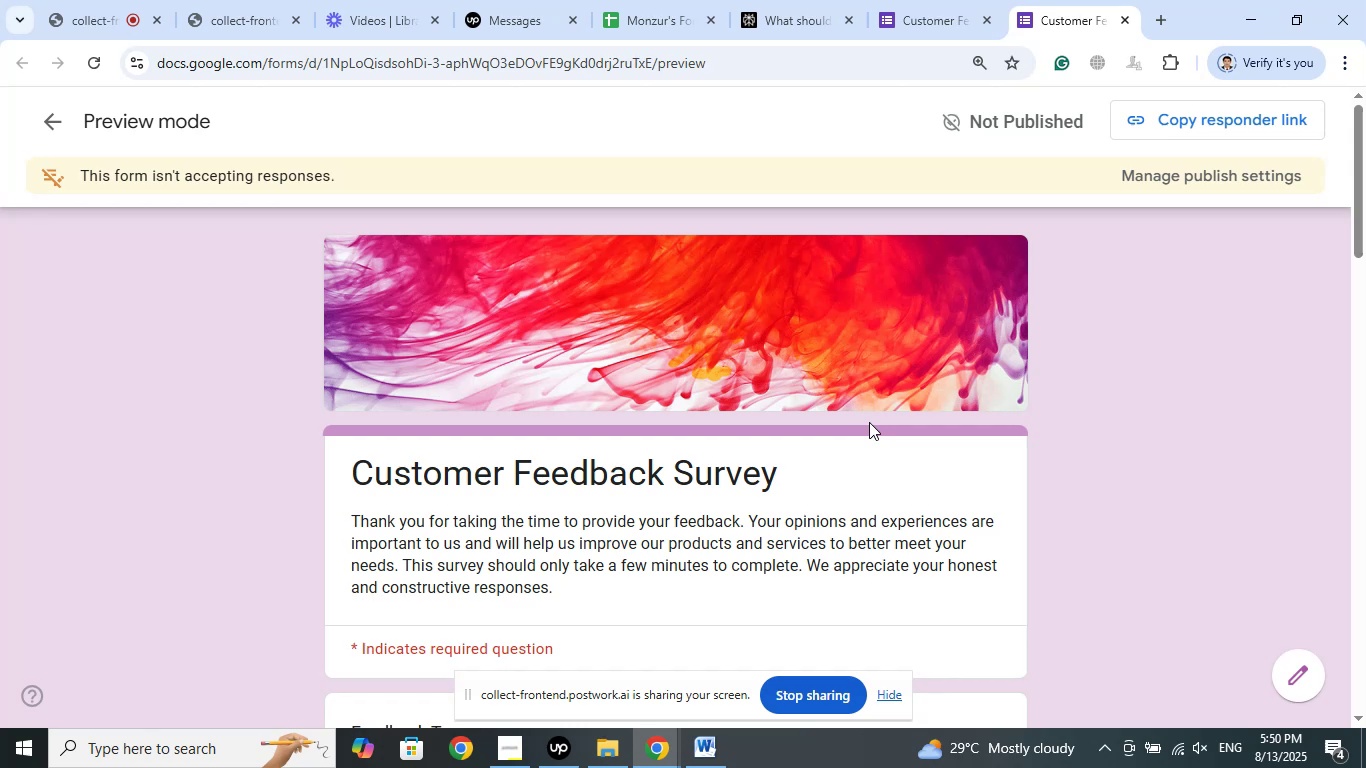 
scroll: coordinate [1018, 396], scroll_direction: down, amount: 3.0
 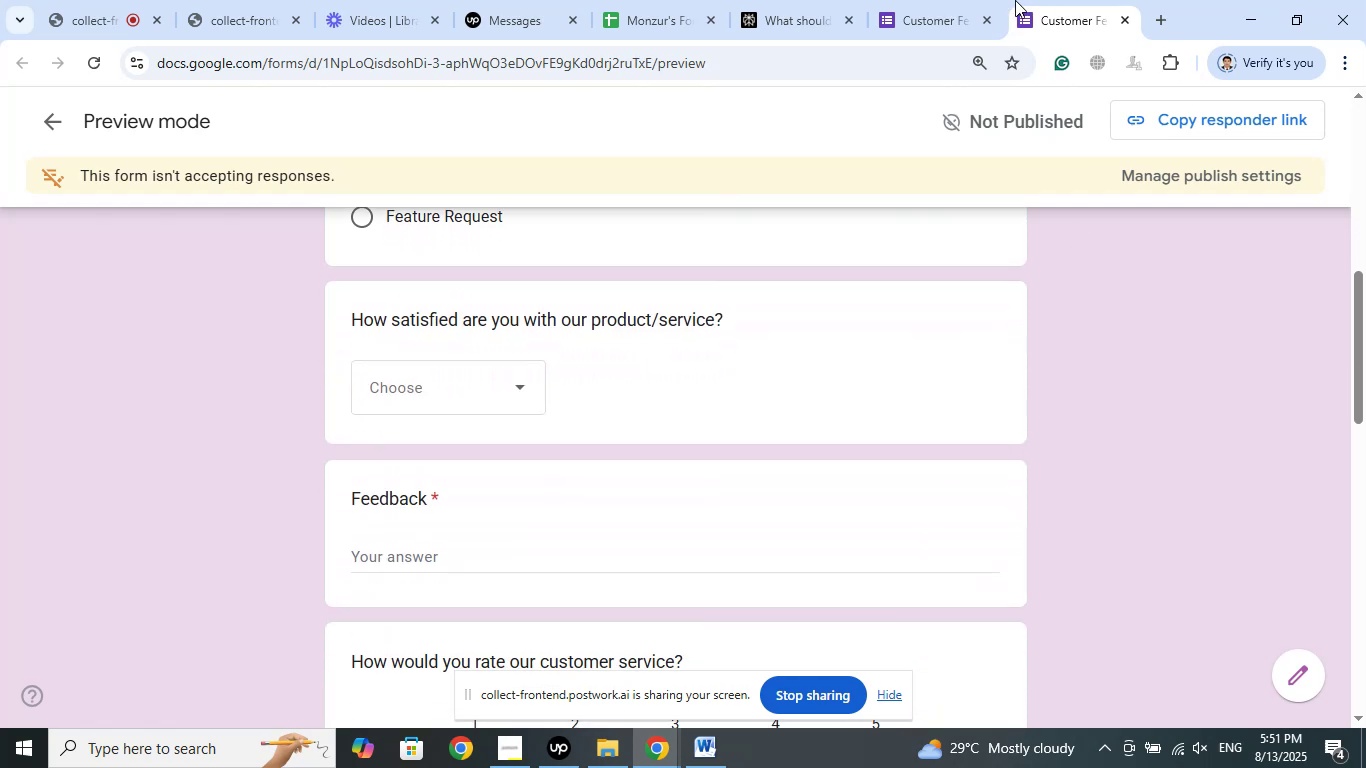 
left_click([953, 1])
 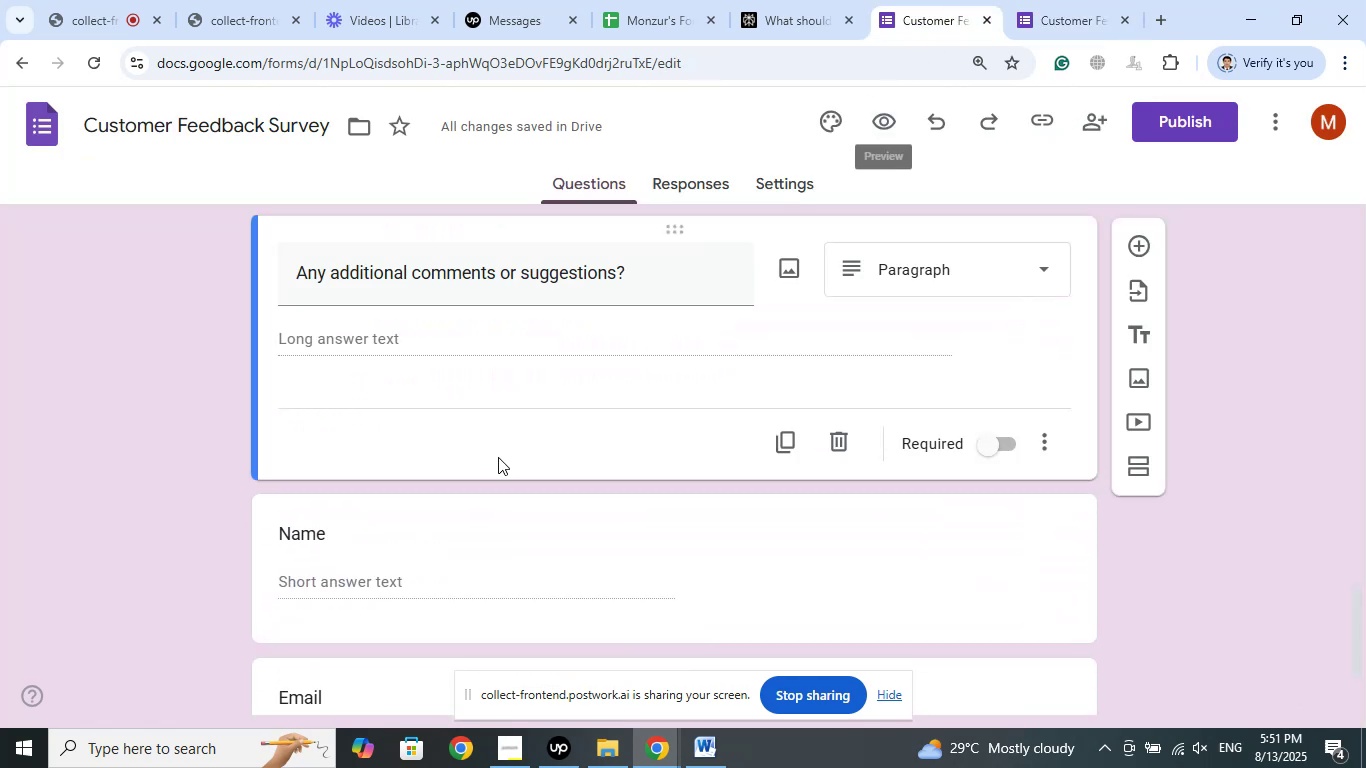 
scroll: coordinate [515, 443], scroll_direction: up, amount: 20.0
 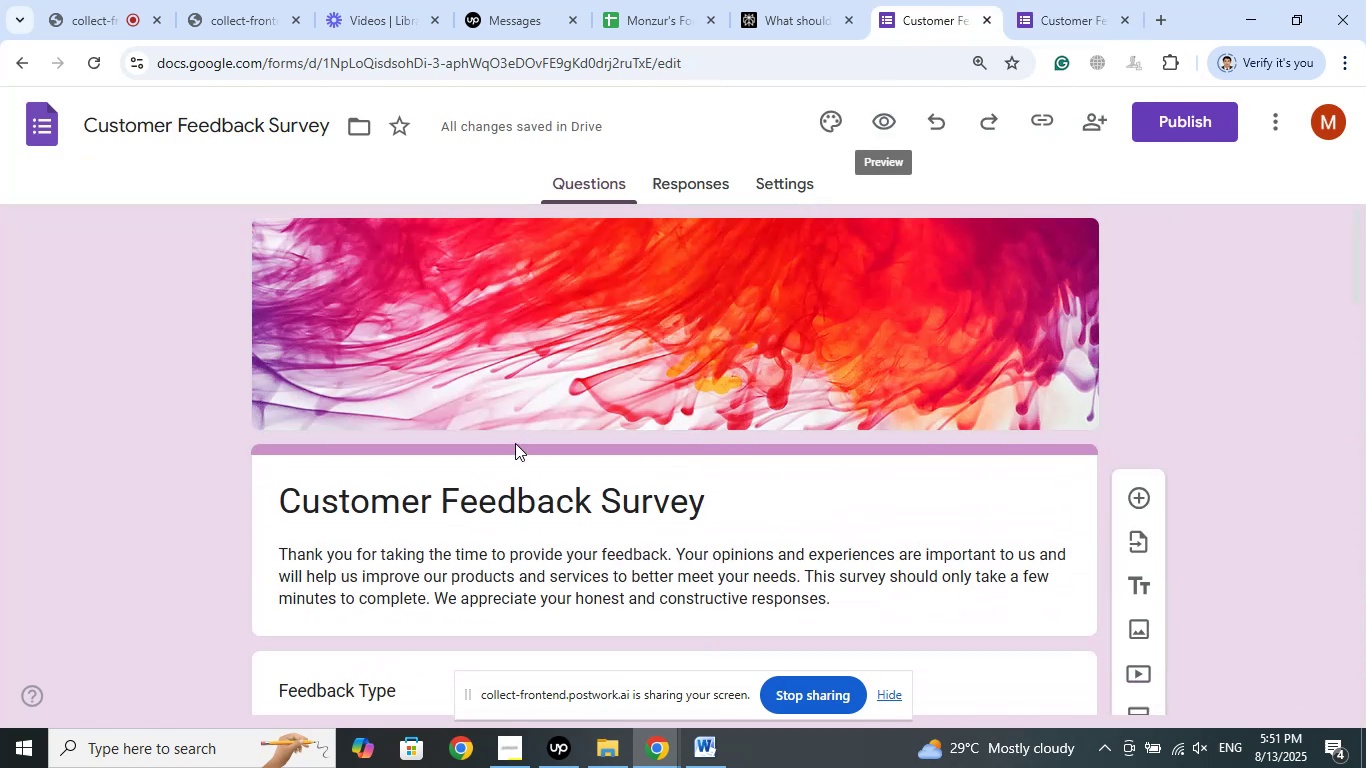 
scroll: coordinate [593, 412], scroll_direction: down, amount: 8.0
 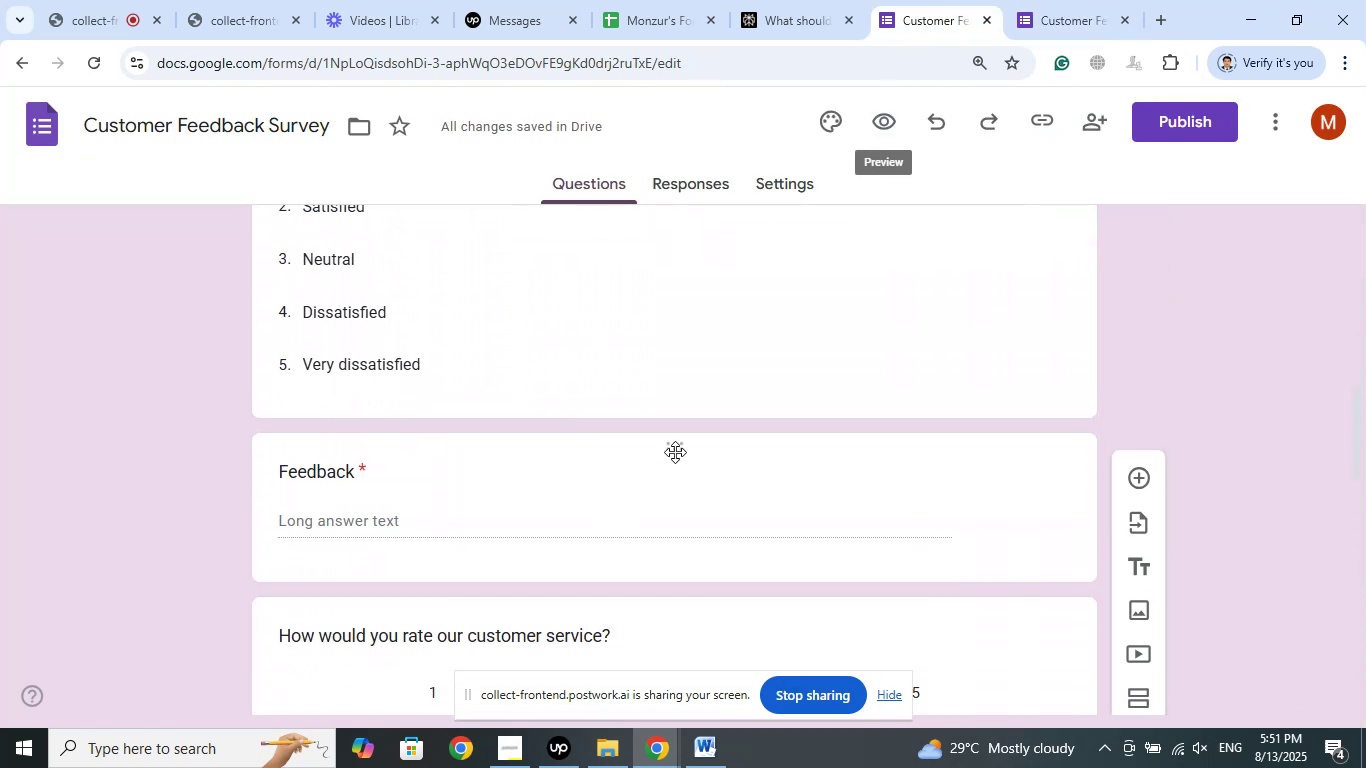 
left_click_drag(start_coordinate=[675, 452], to_coordinate=[615, 581])
 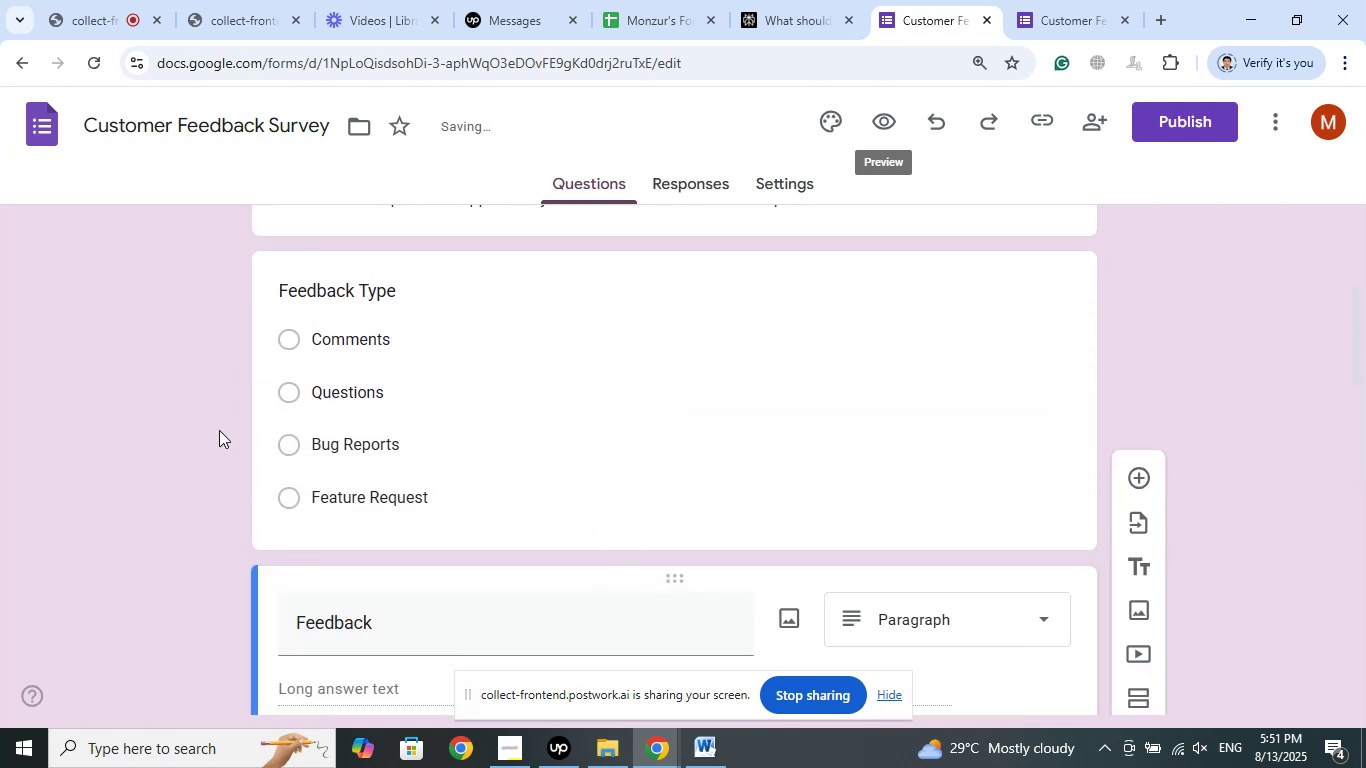 
scroll: coordinate [219, 430], scroll_direction: down, amount: 2.0
 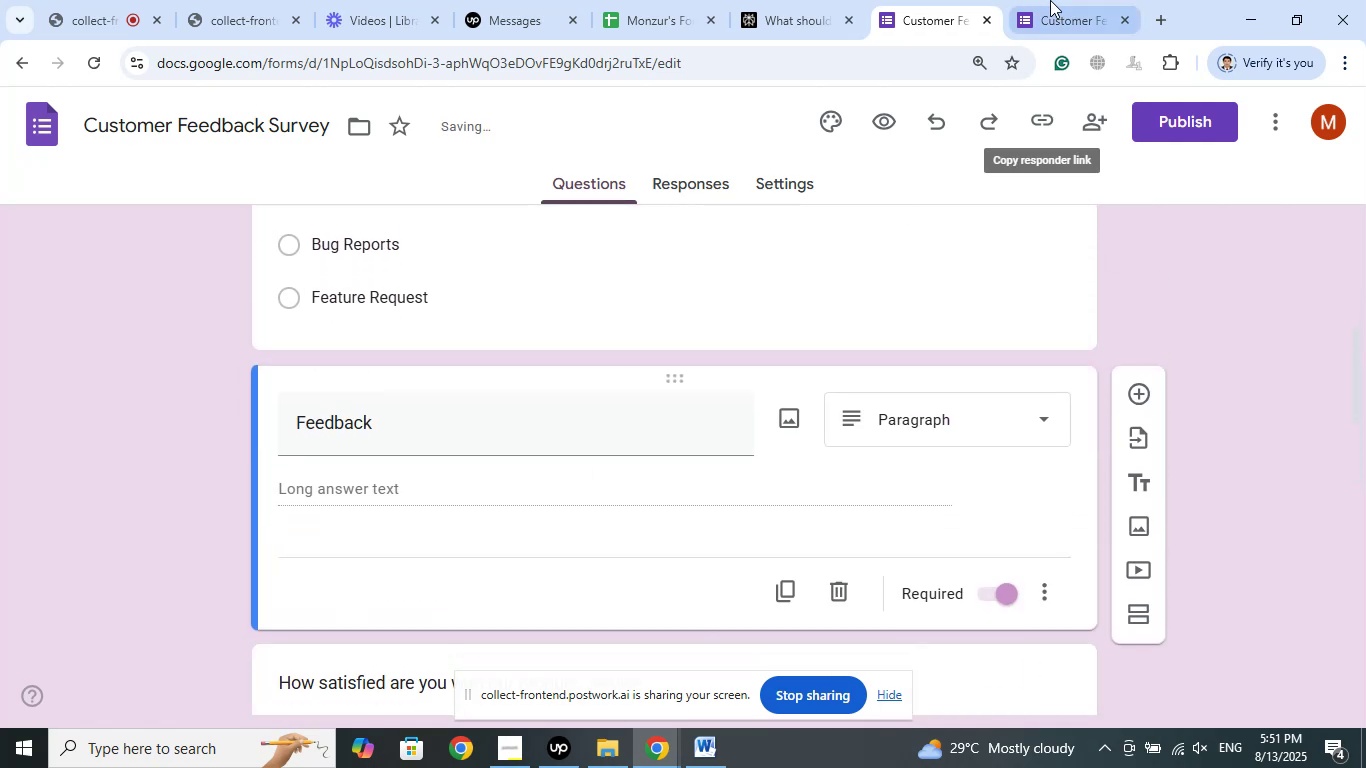 
left_click([1050, 0])
 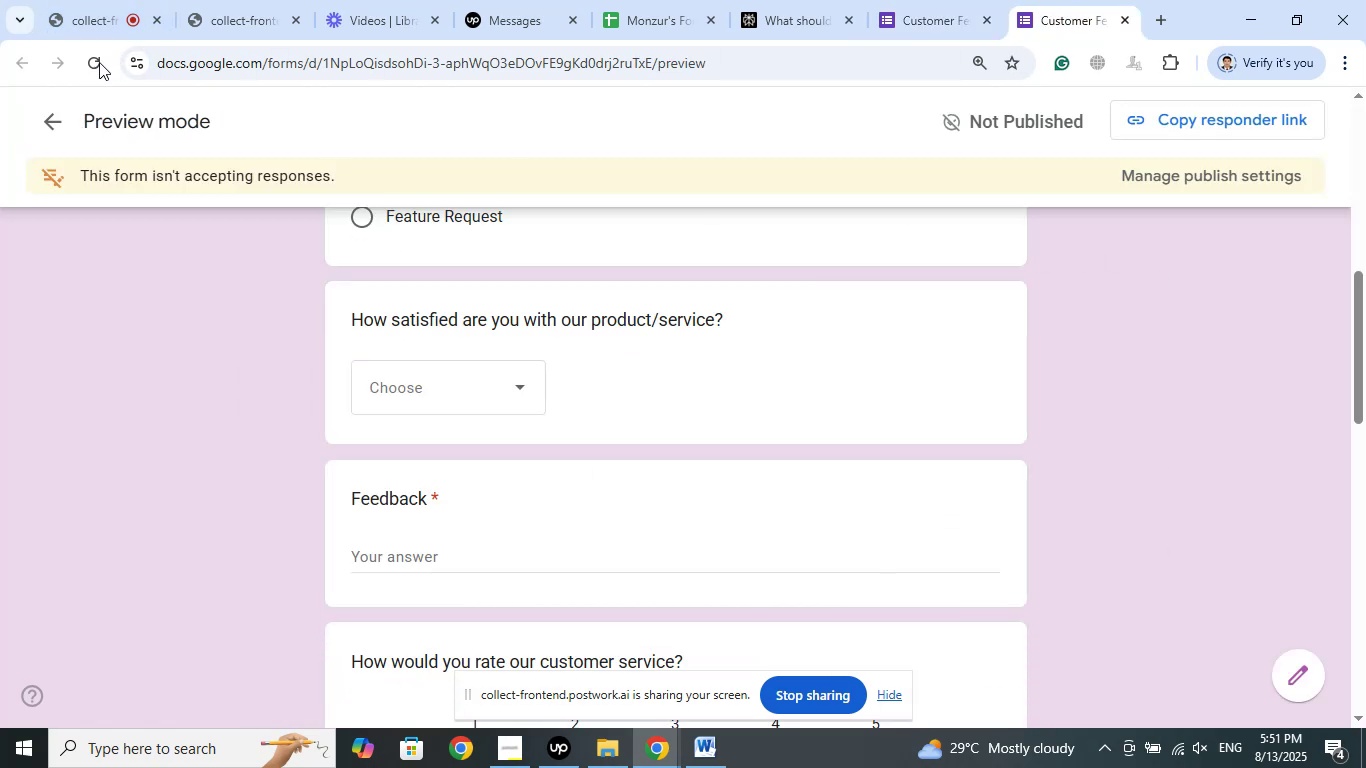 
left_click([92, 65])
 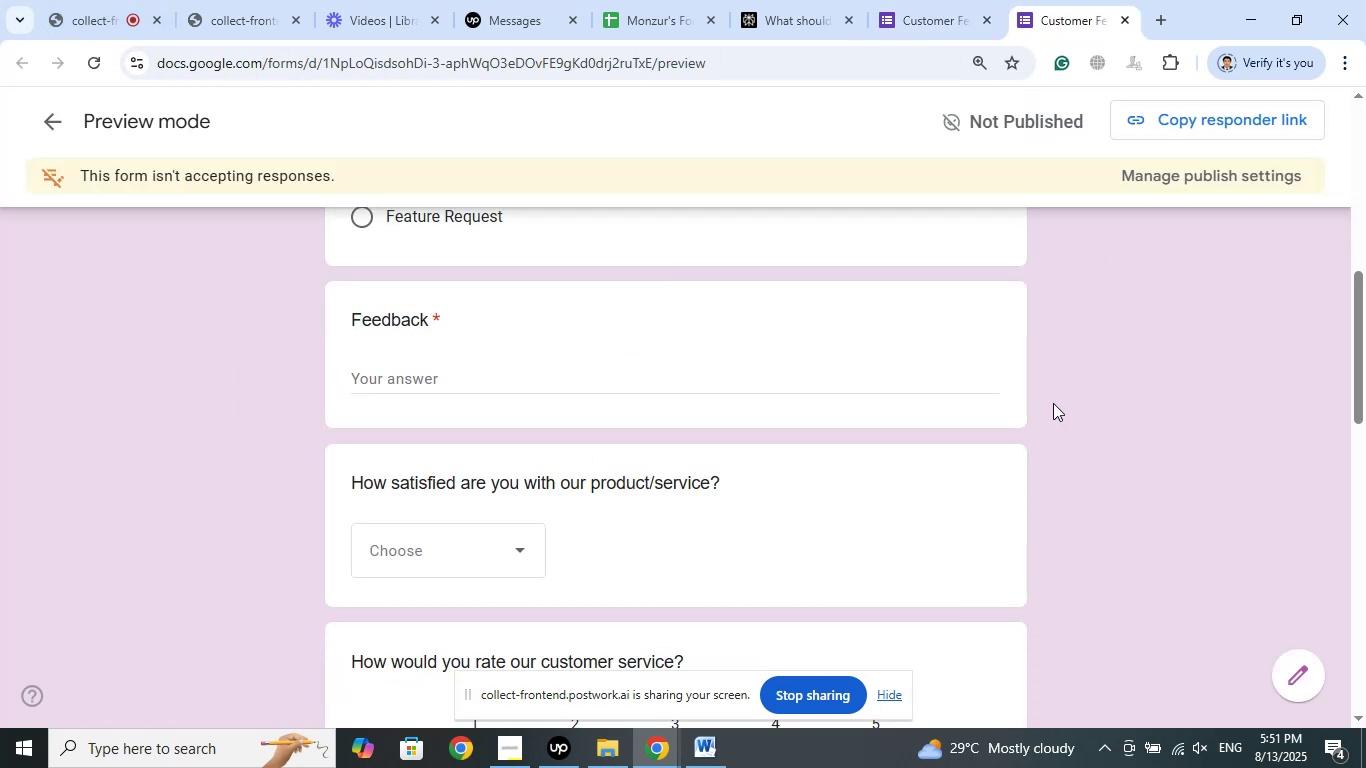 
scroll: coordinate [1054, 401], scroll_direction: up, amount: 8.0
 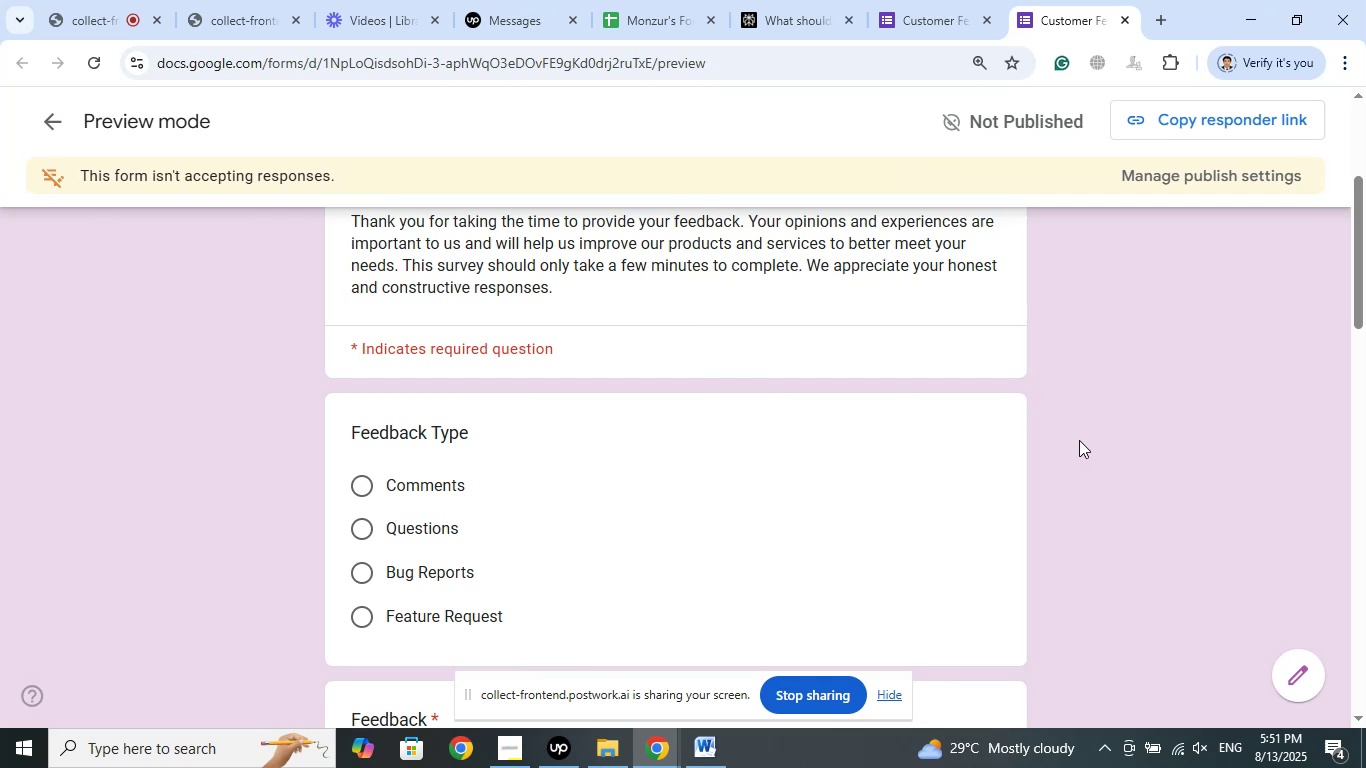 
scroll: coordinate [1079, 438], scroll_direction: down, amount: 4.0
 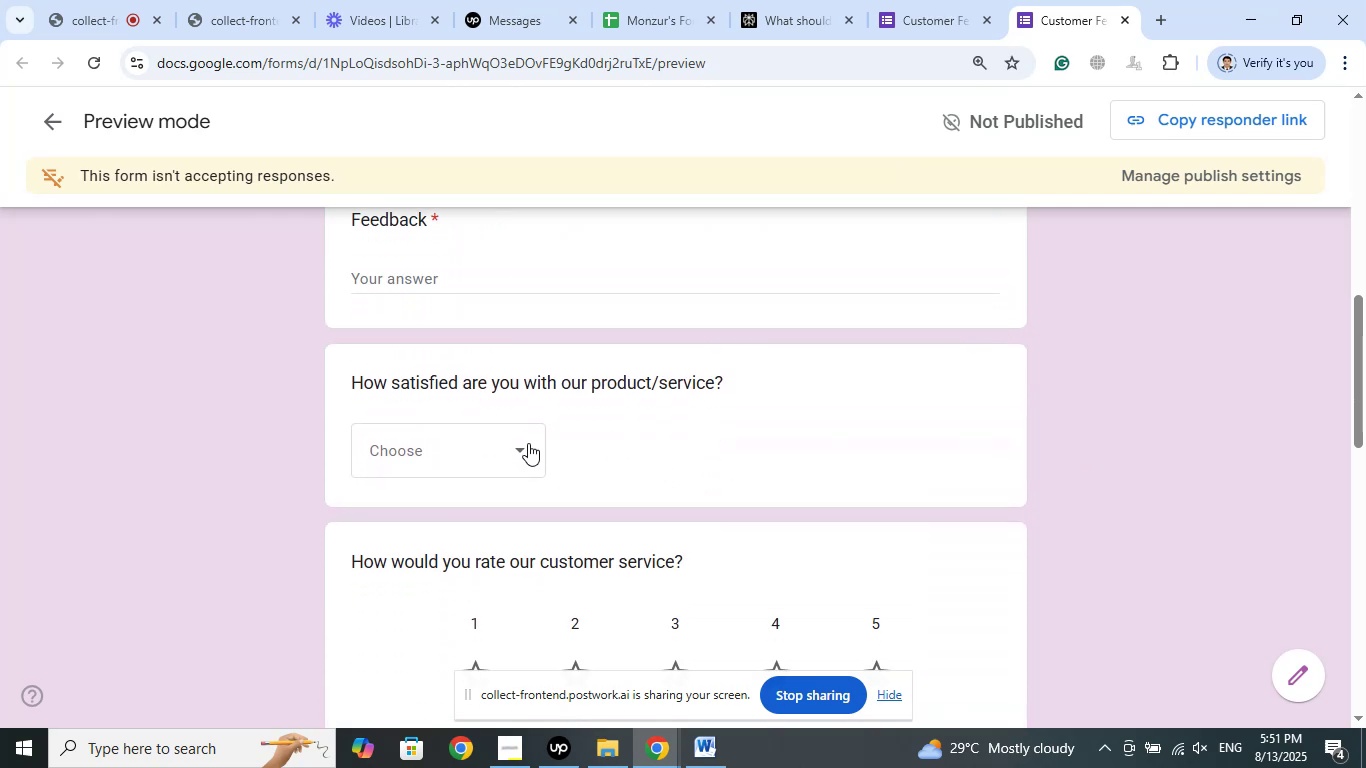 
left_click([523, 443])
 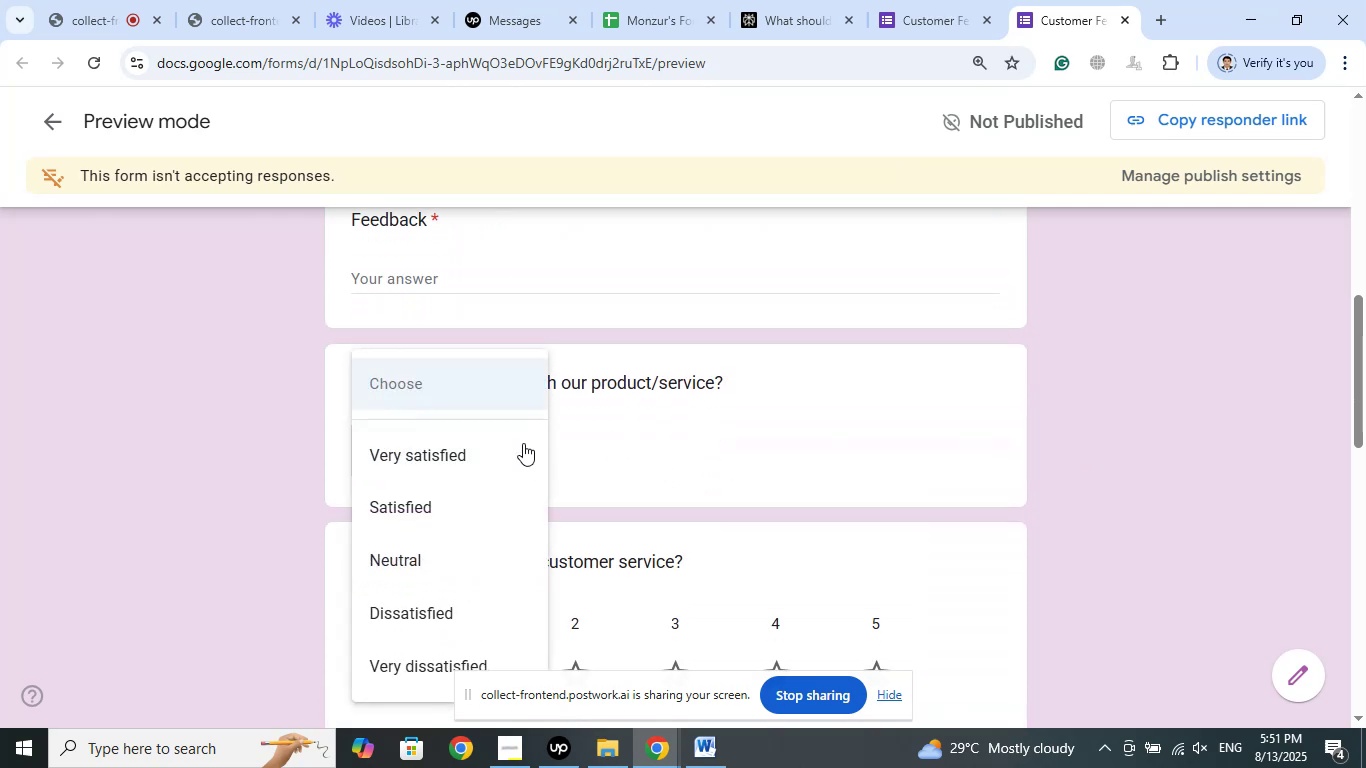 
left_click([1113, 452])
 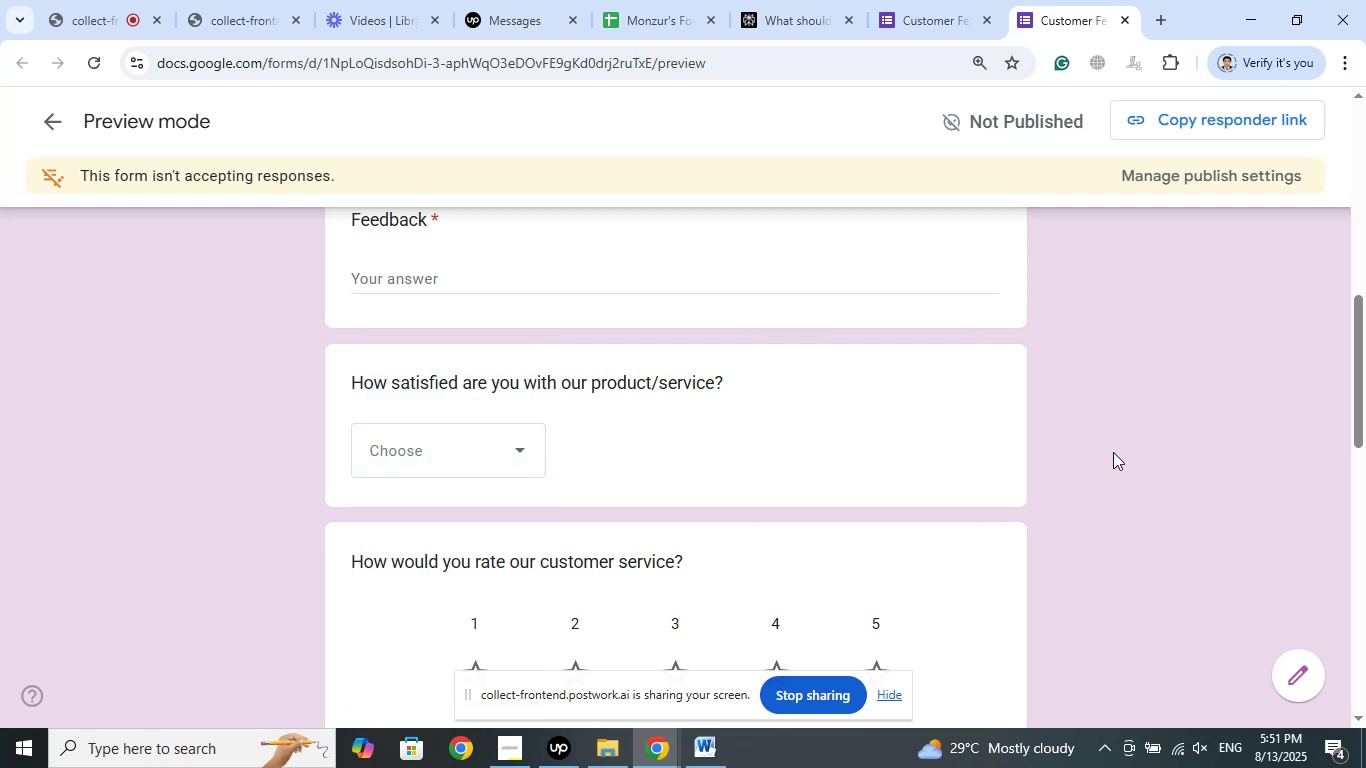 
scroll: coordinate [1113, 452], scroll_direction: down, amount: 2.0
 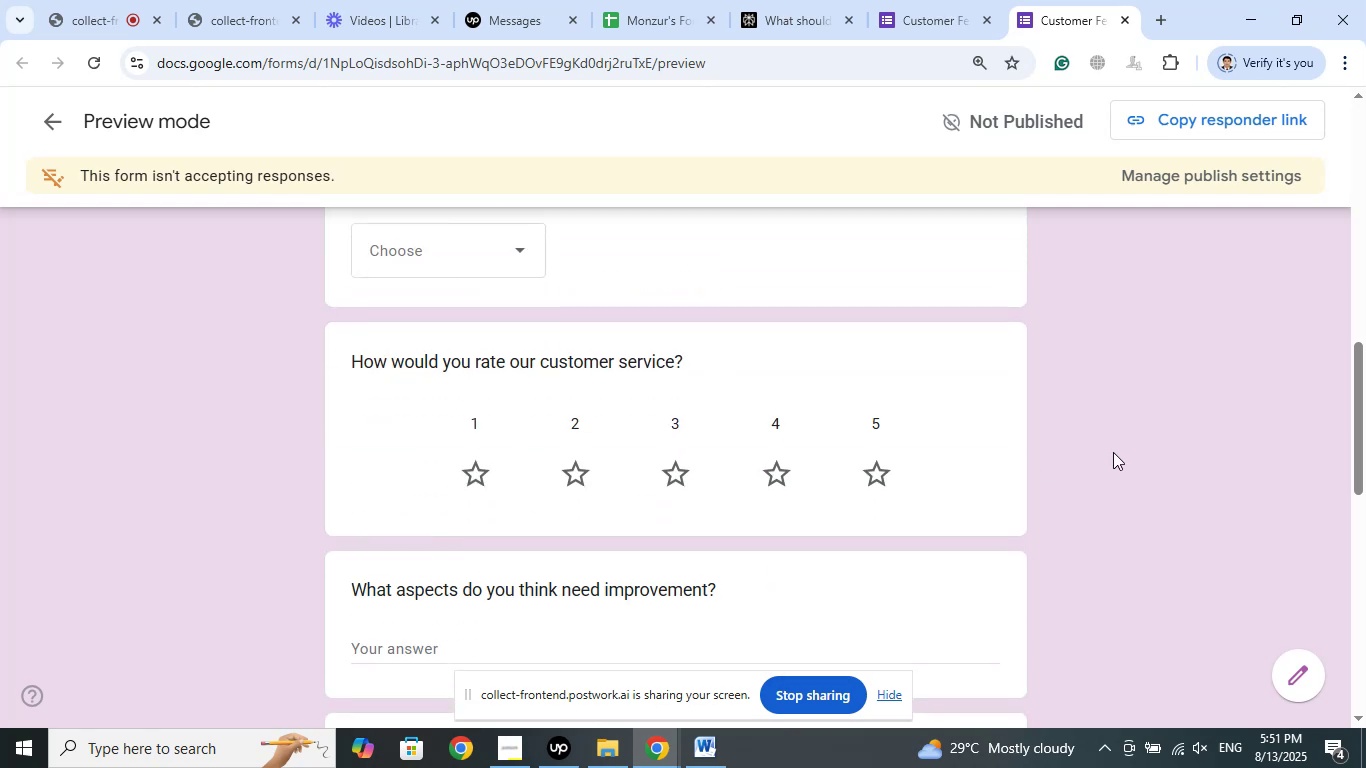 
scroll: coordinate [1113, 452], scroll_direction: up, amount: 2.0
 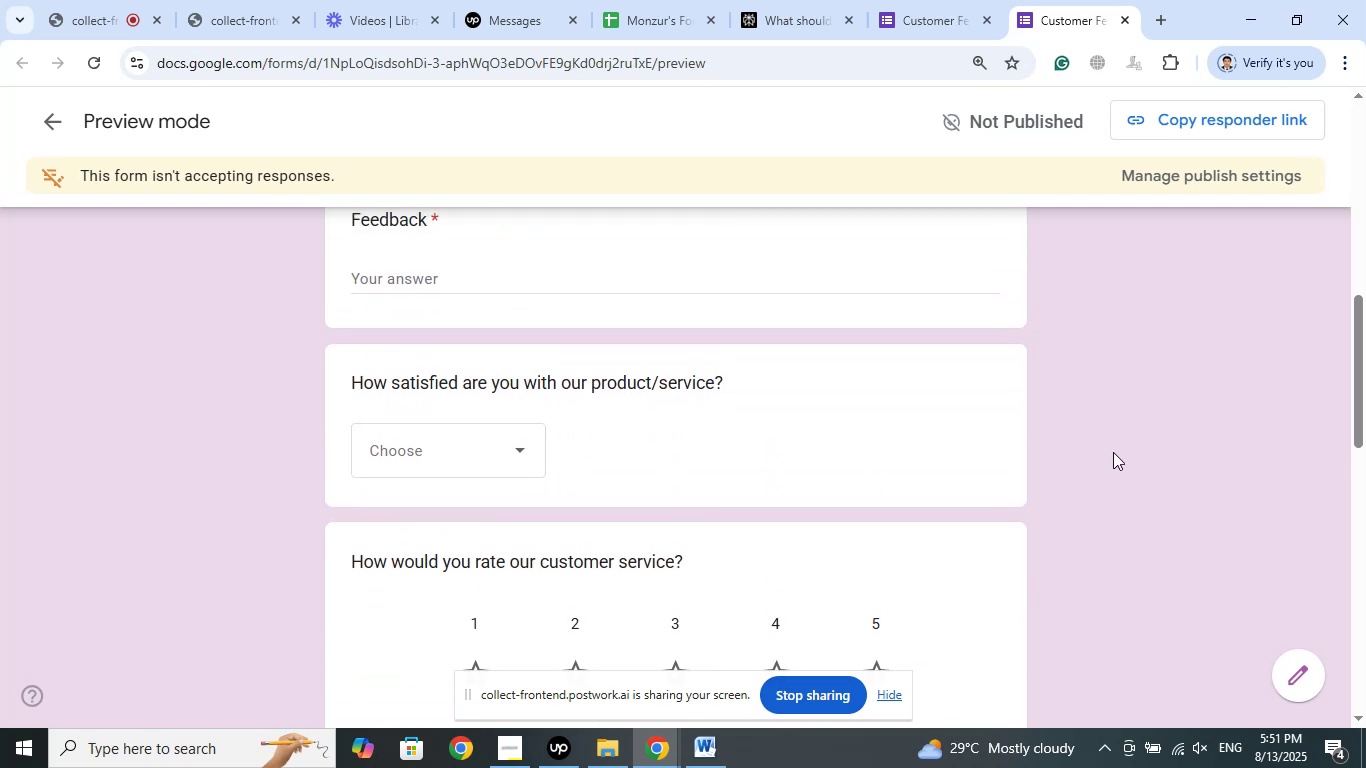 
scroll: coordinate [1106, 449], scroll_direction: down, amount: 9.0
 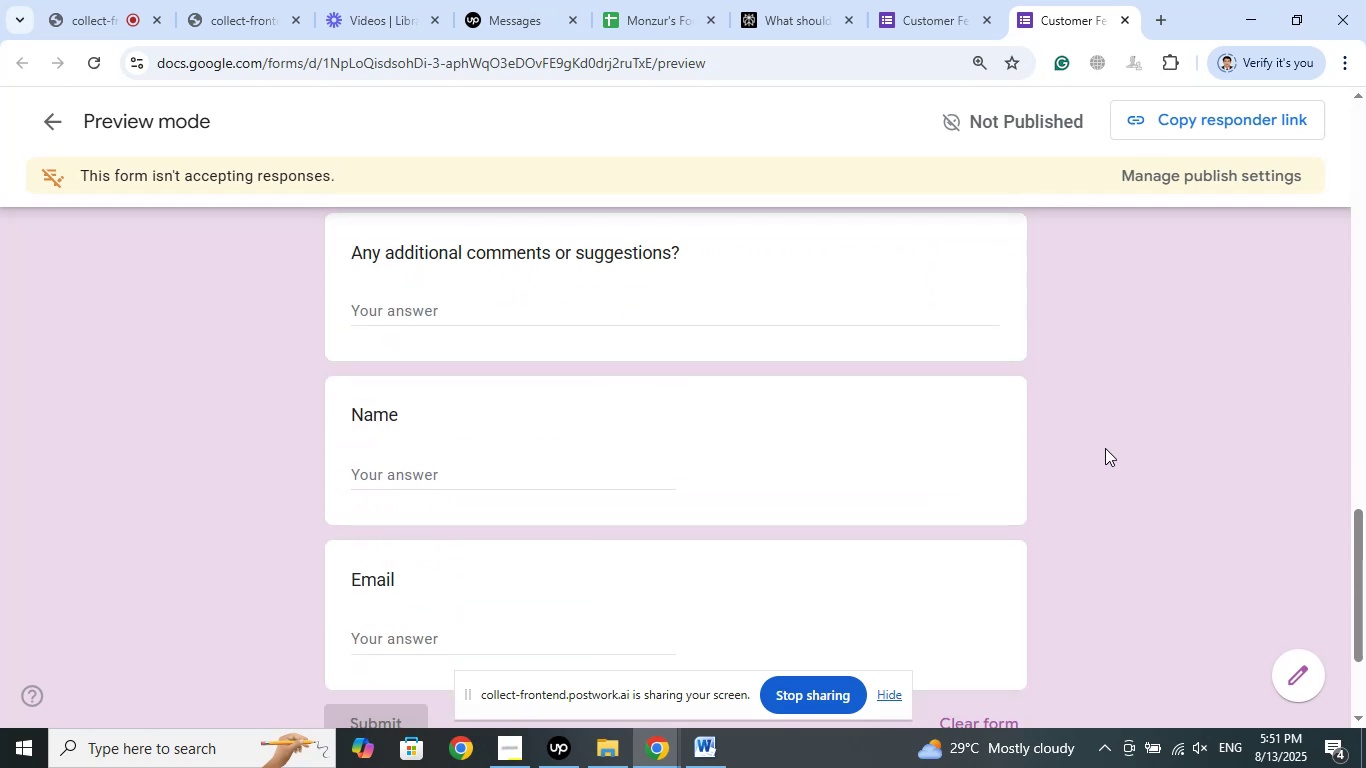 
scroll: coordinate [1105, 448], scroll_direction: down, amount: 3.0
 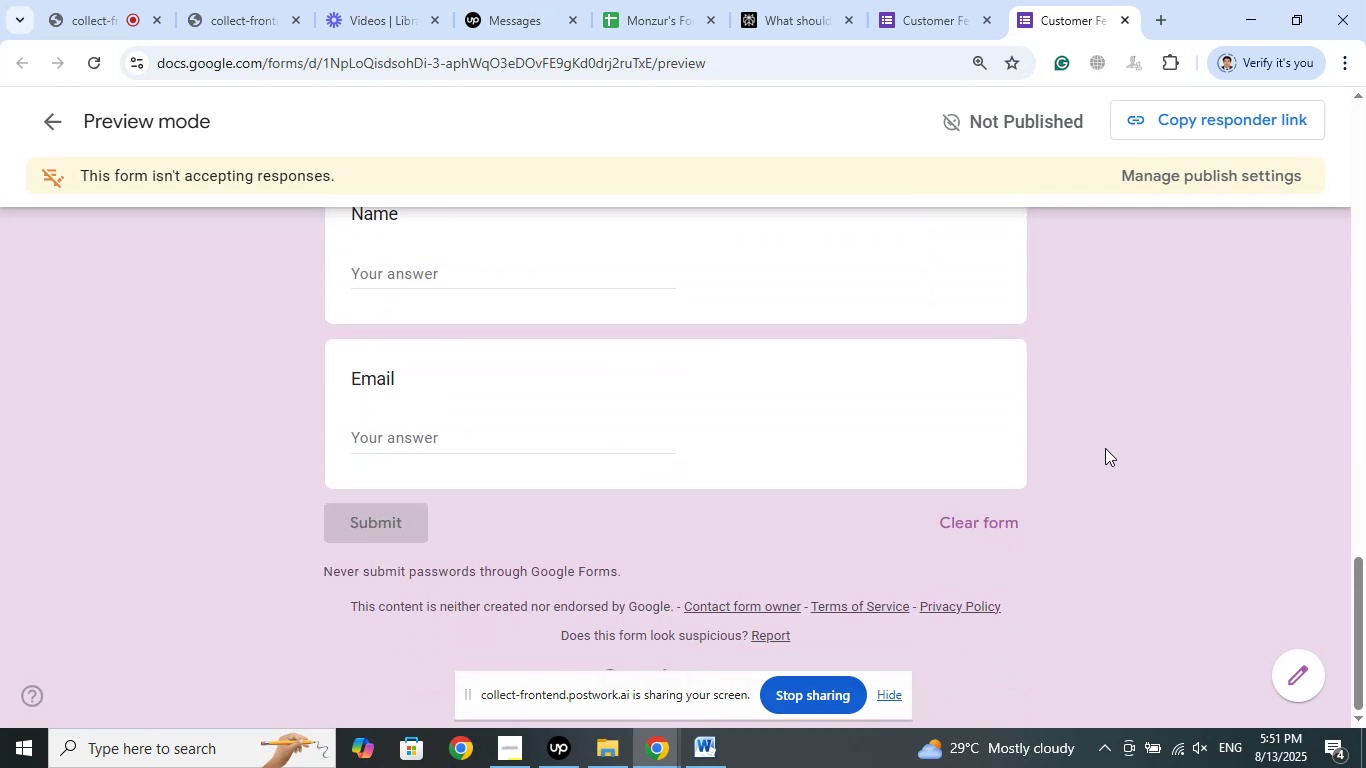 
scroll: coordinate [1105, 446], scroll_direction: up, amount: 18.0
 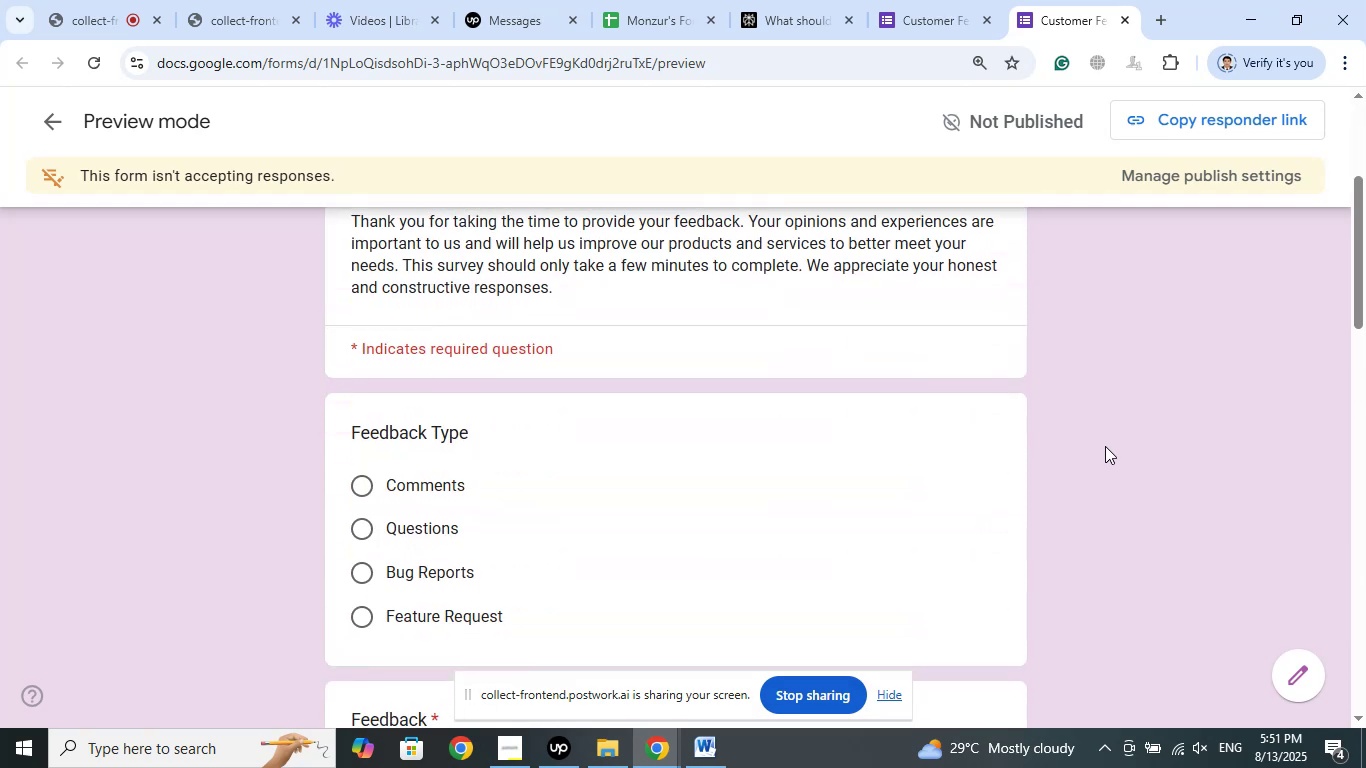 
scroll: coordinate [1101, 444], scroll_direction: down, amount: 21.0
 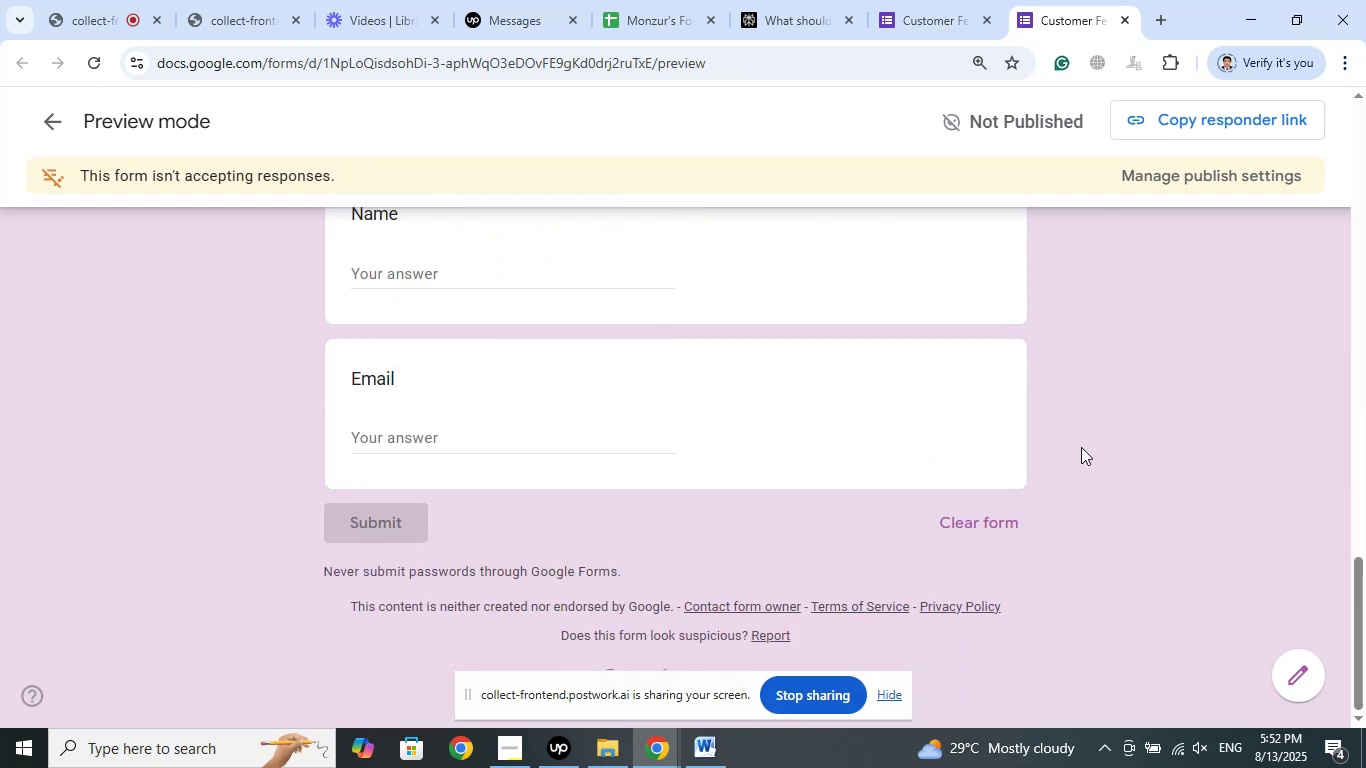 
scroll: coordinate [1077, 457], scroll_direction: up, amount: 7.0
 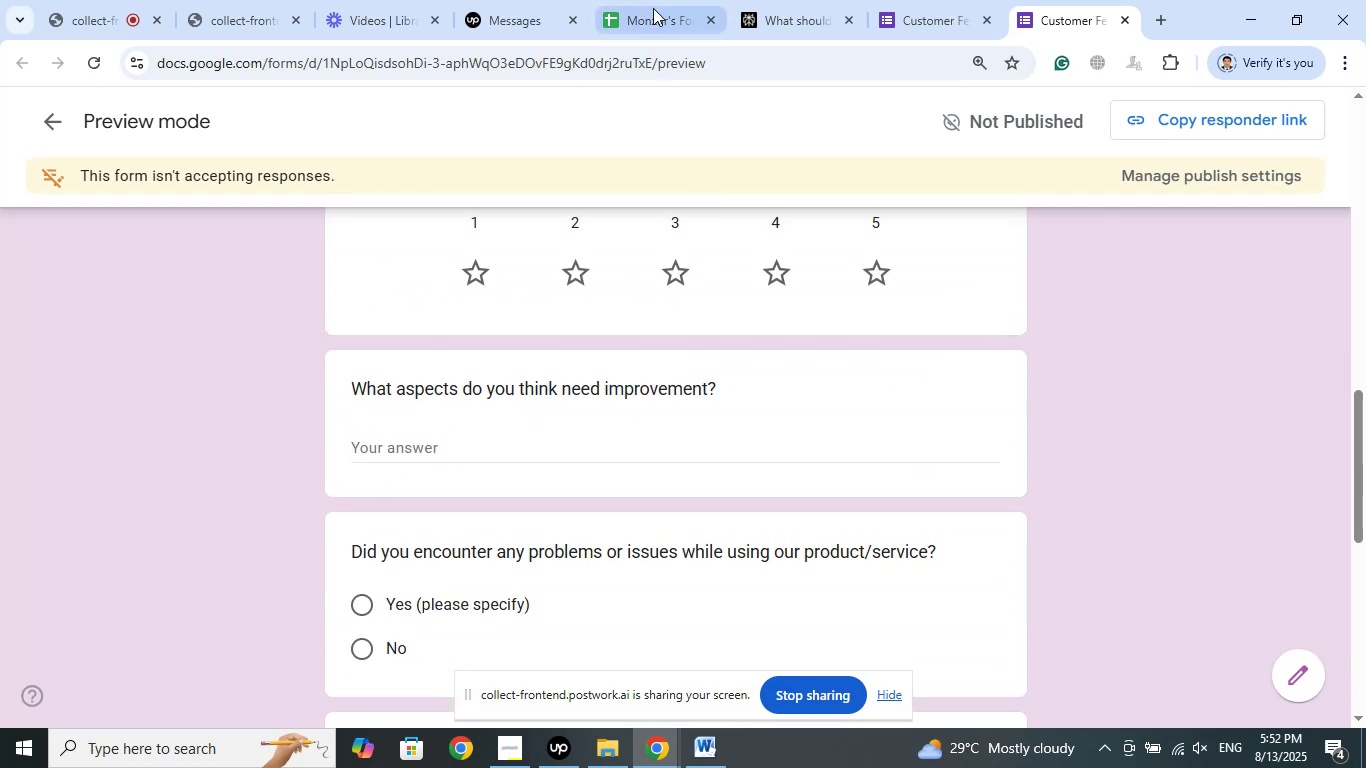 
left_click([653, 8])
 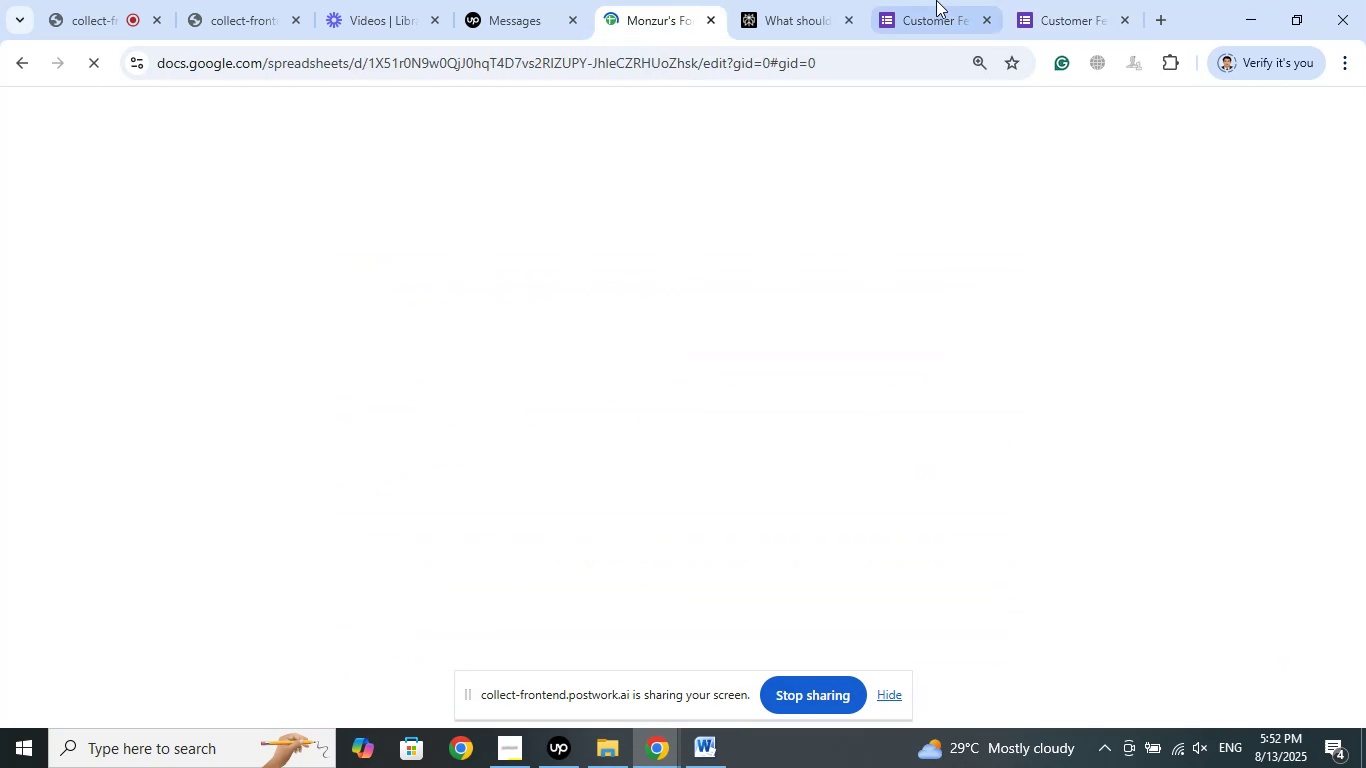 
left_click([932, 0])
 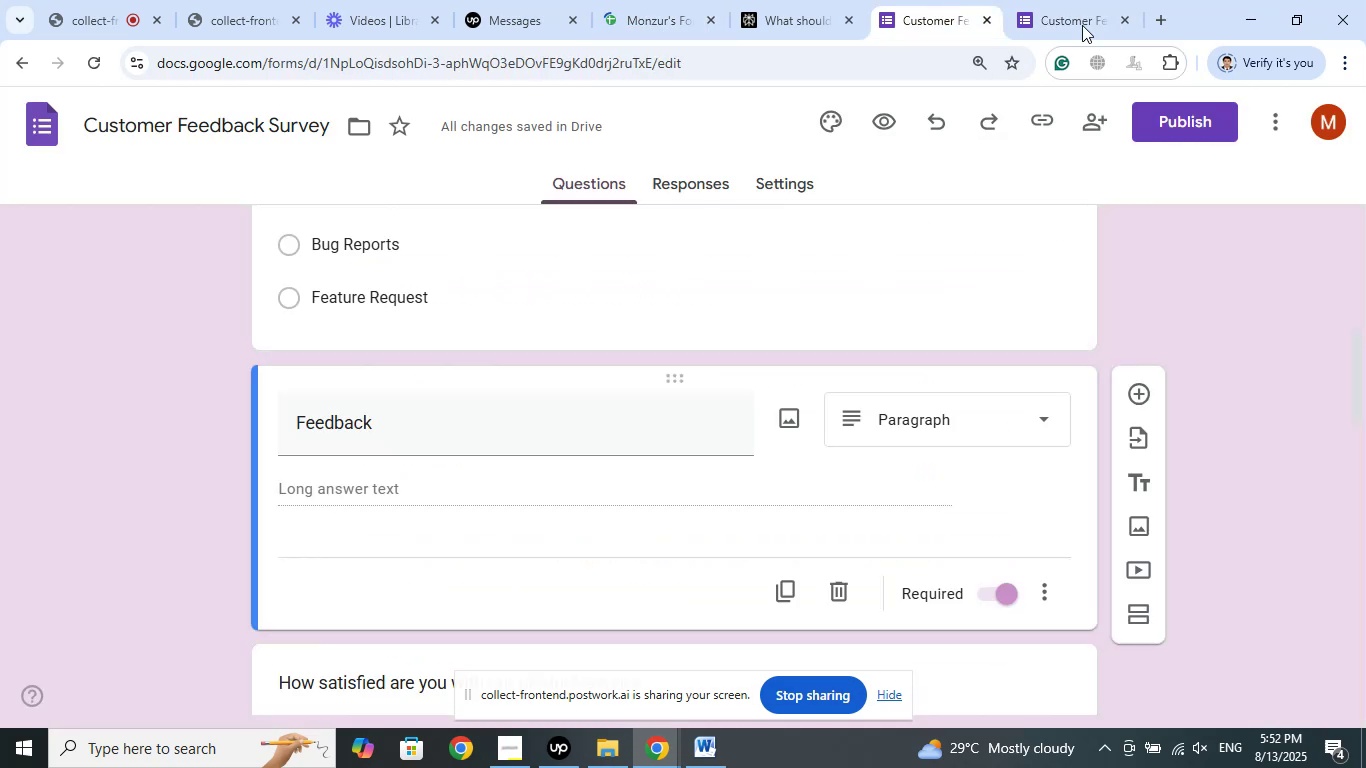 
left_click([1067, 1])
 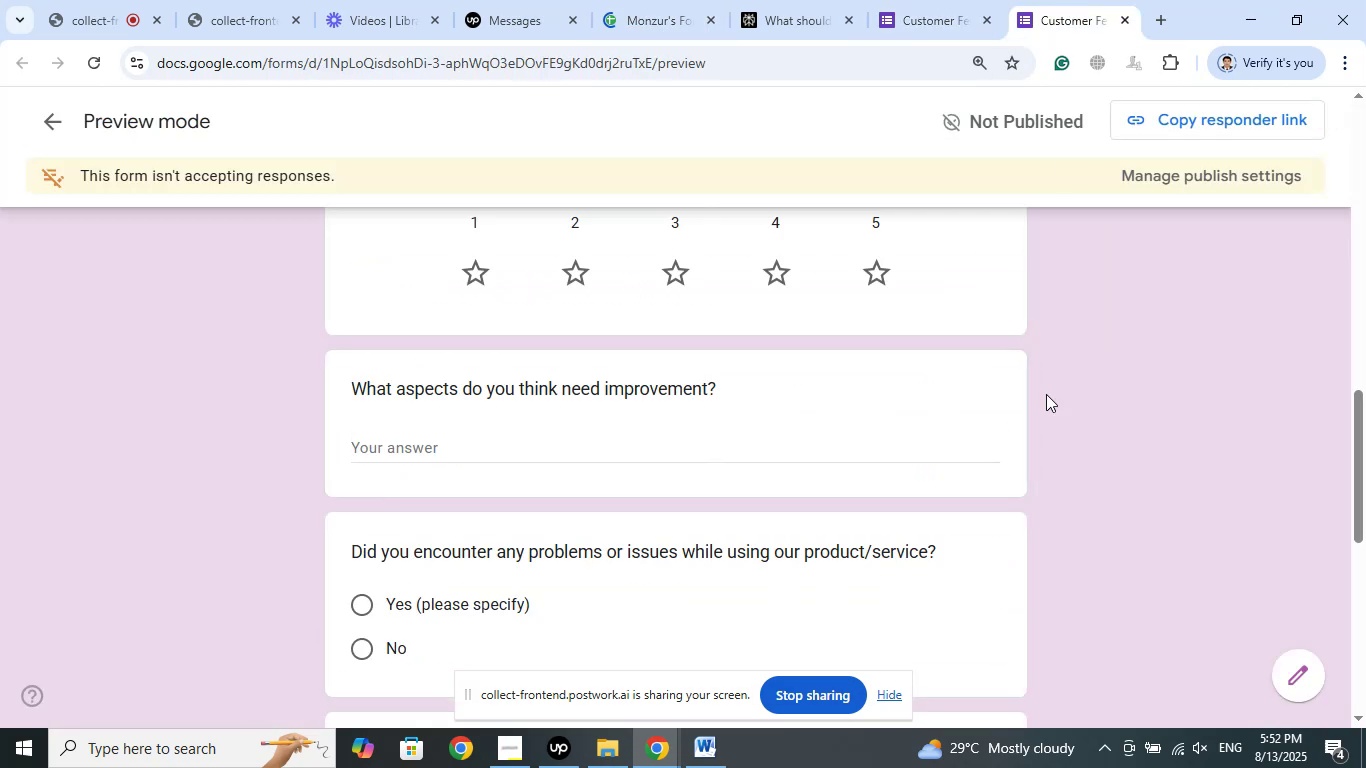 
scroll: coordinate [963, 407], scroll_direction: up, amount: 18.0
 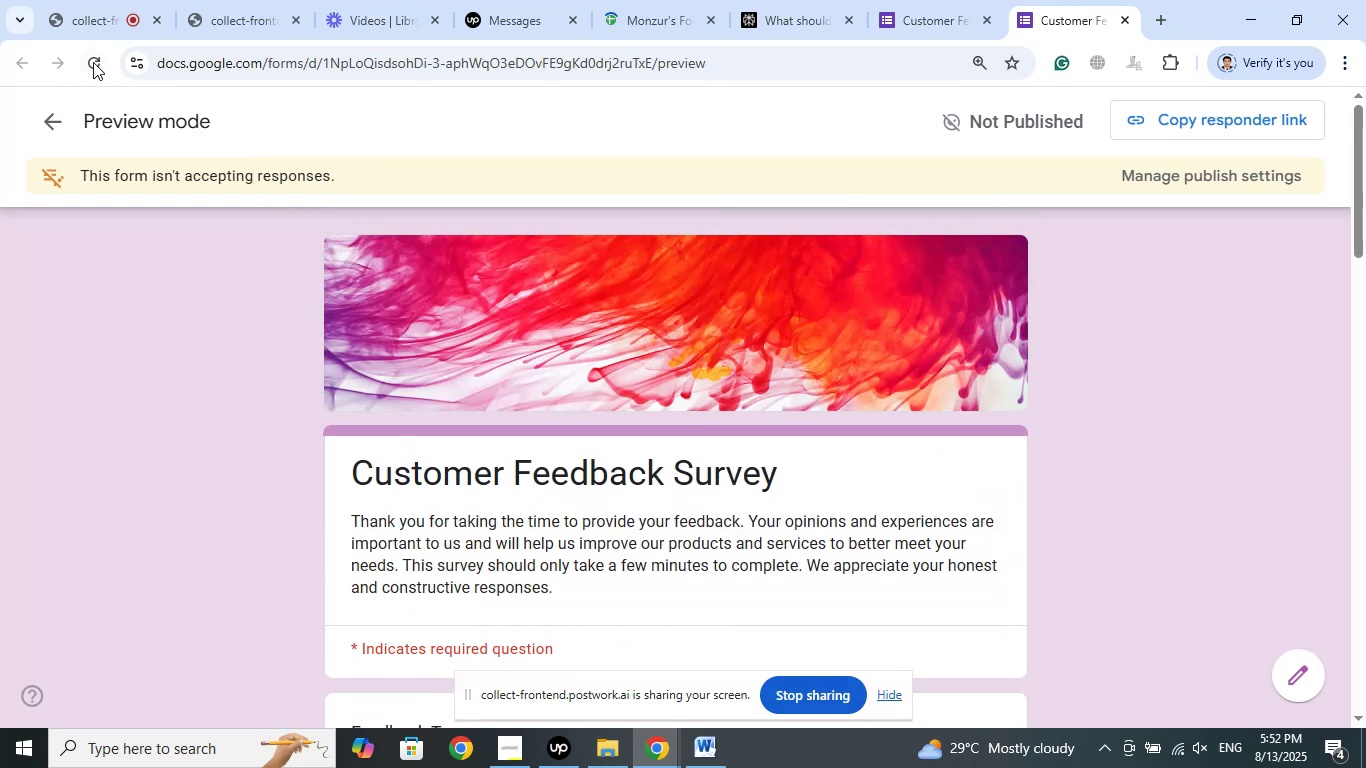 
left_click([93, 62])
 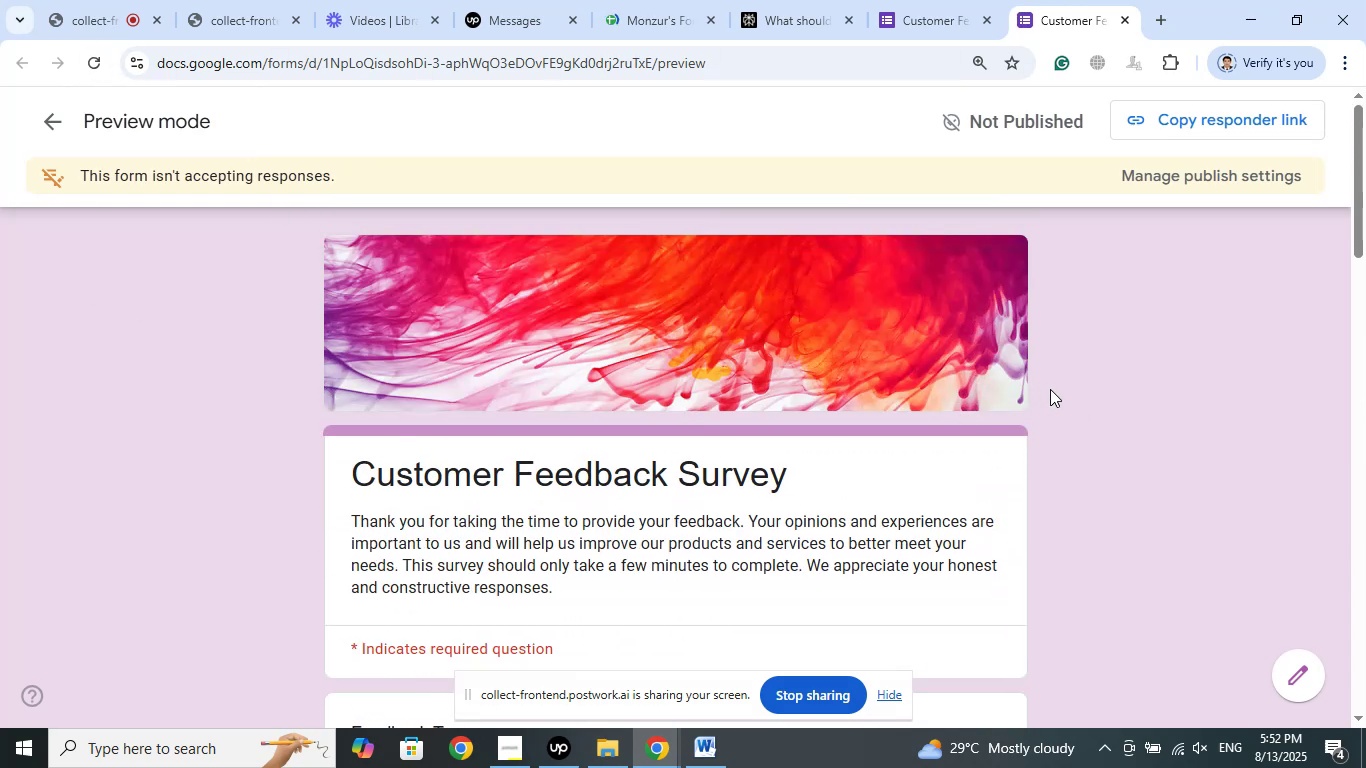 
scroll: coordinate [1050, 389], scroll_direction: down, amount: 3.0
 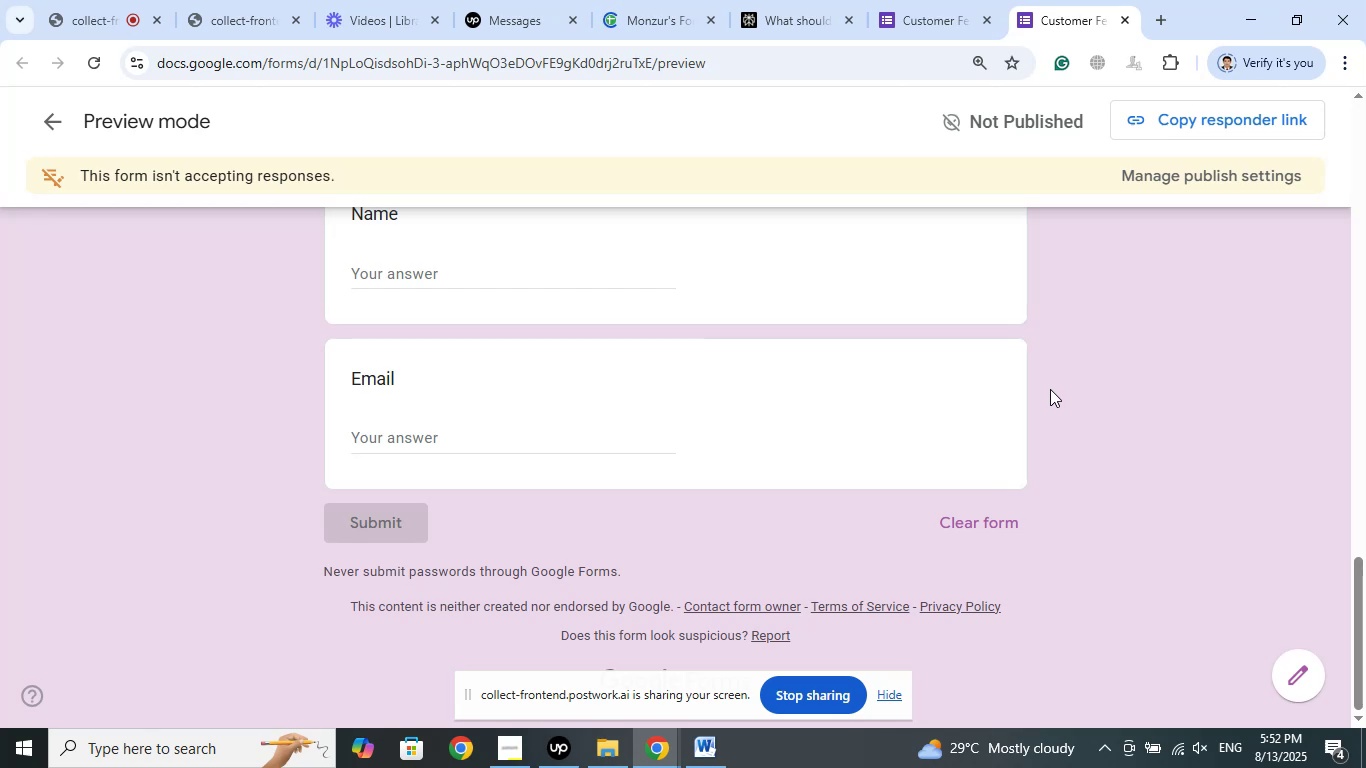 
scroll: coordinate [1029, 443], scroll_direction: up, amount: 4.0
 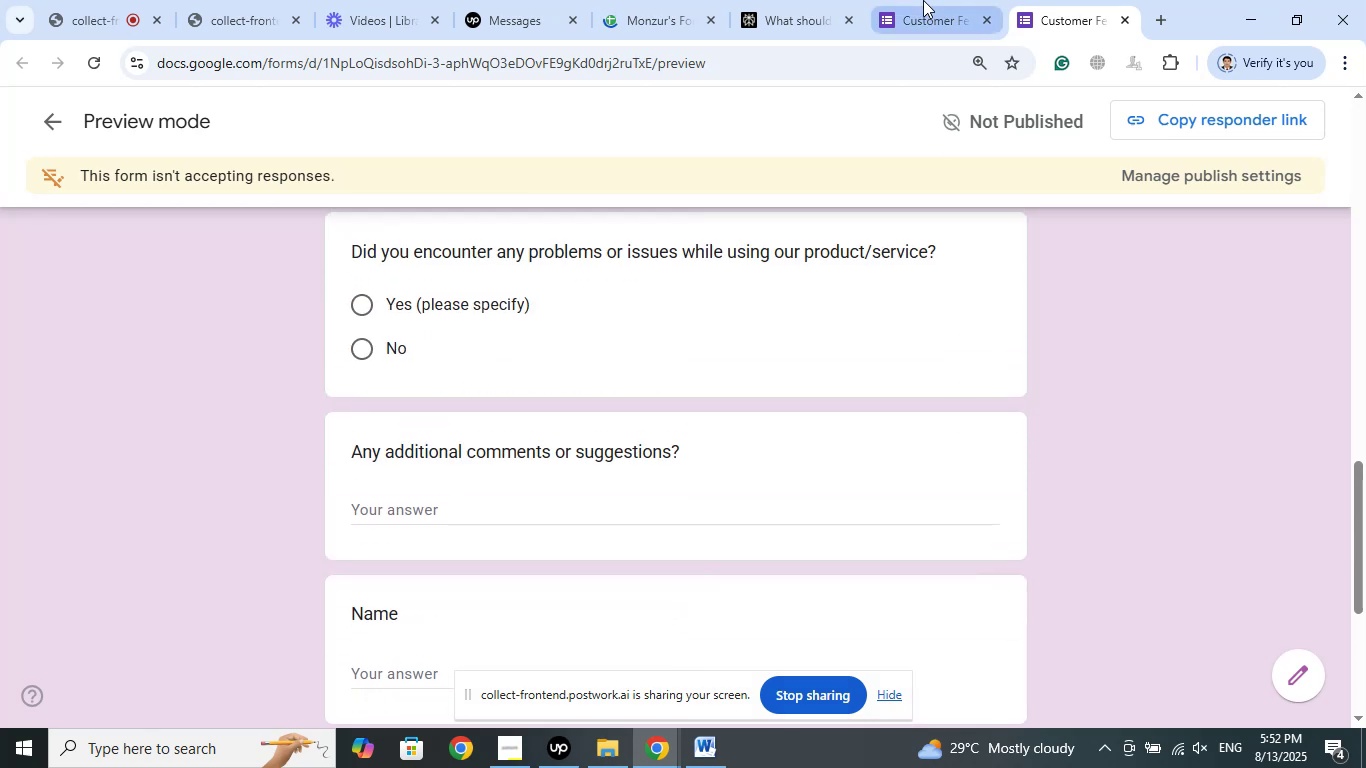 
left_click([923, 0])
 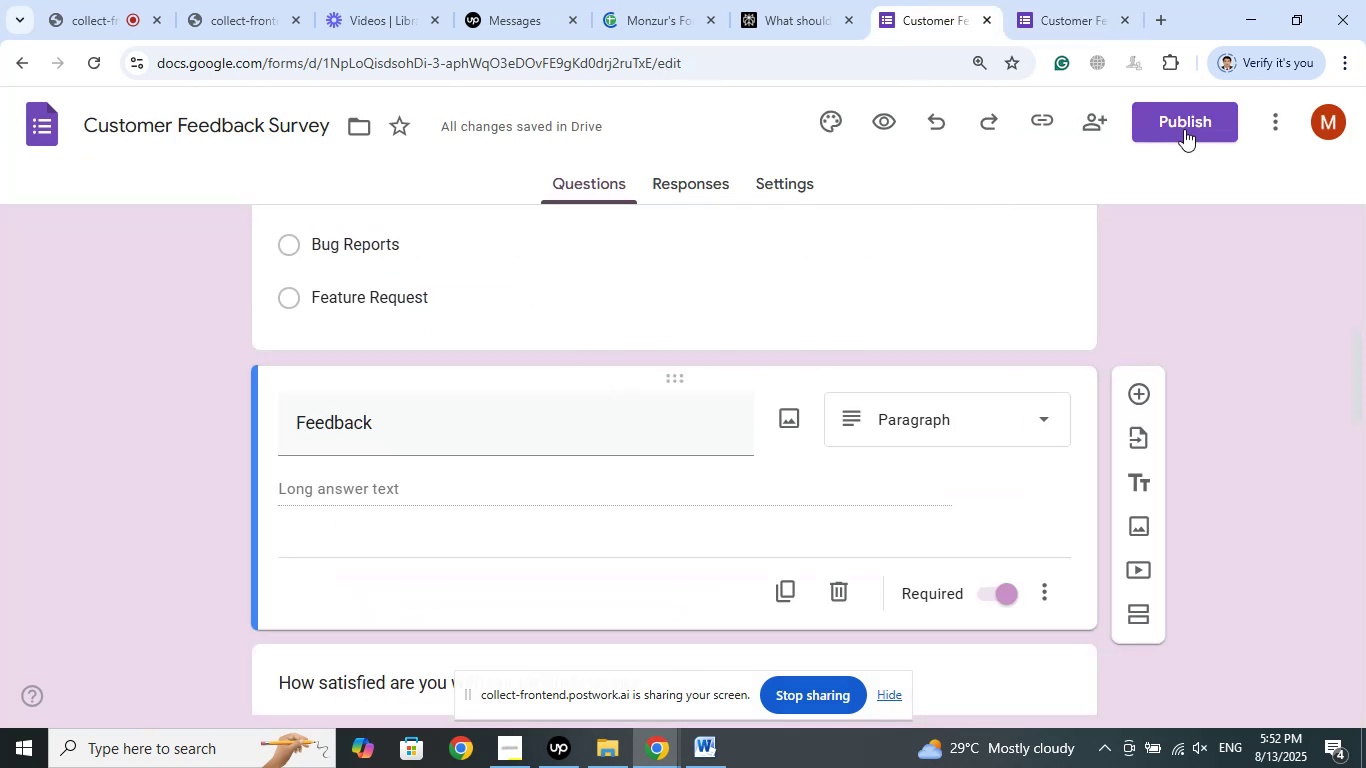 
left_click([1184, 129])
 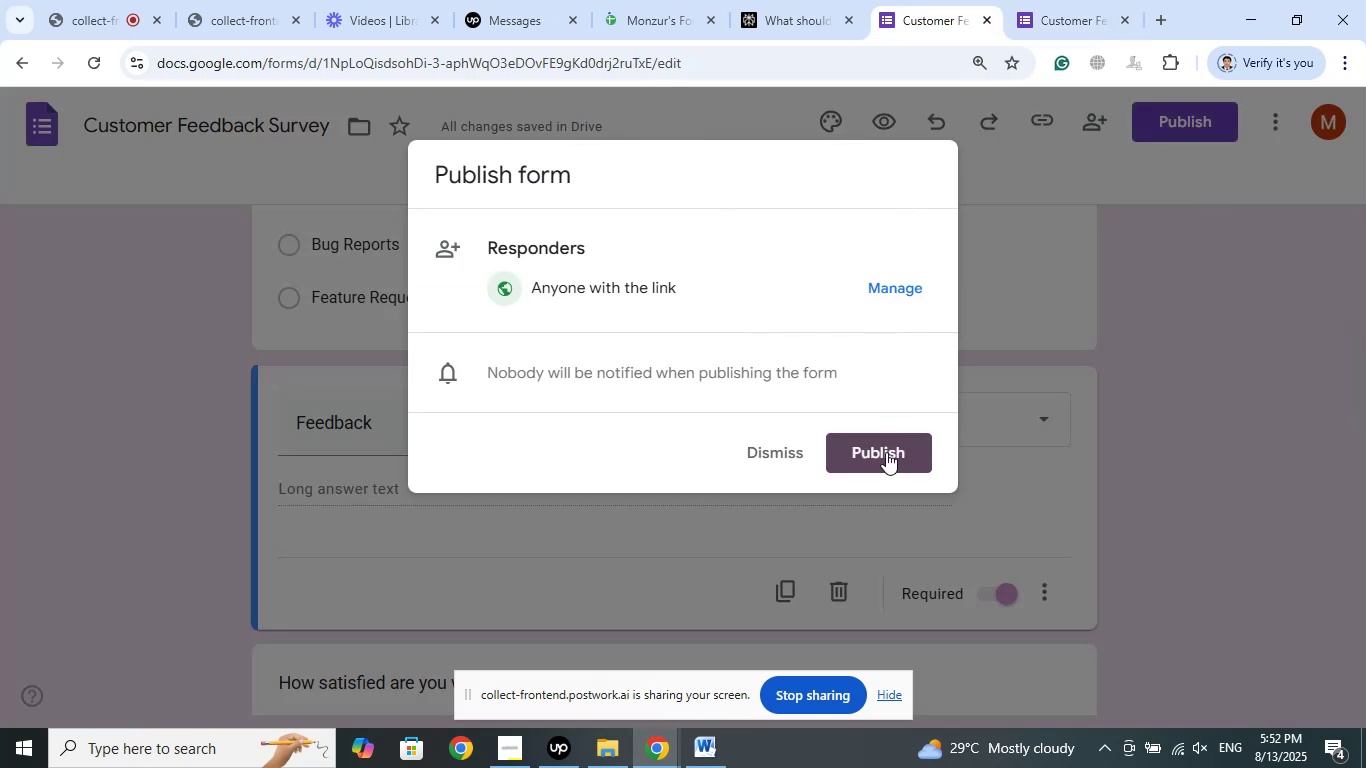 
left_click([885, 454])
 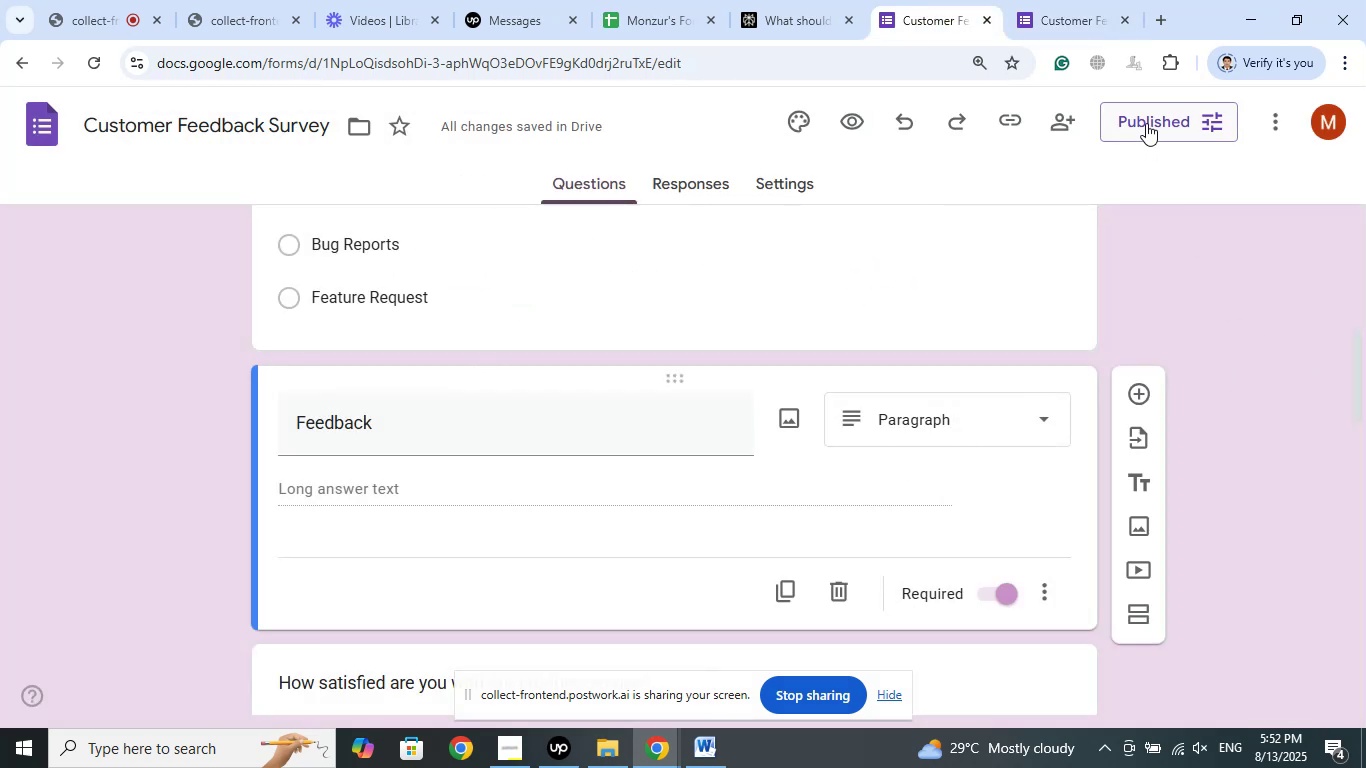 
left_click([1146, 123])
 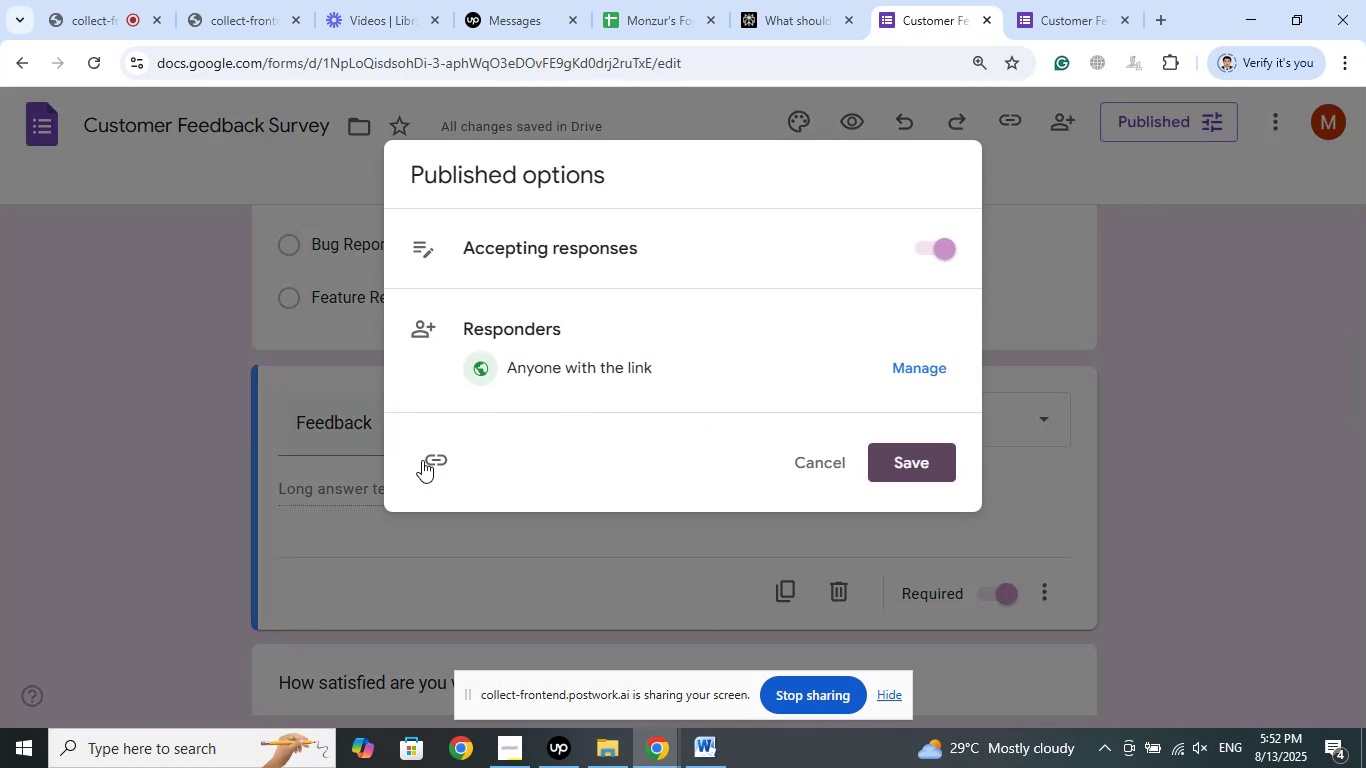 
left_click([424, 459])
 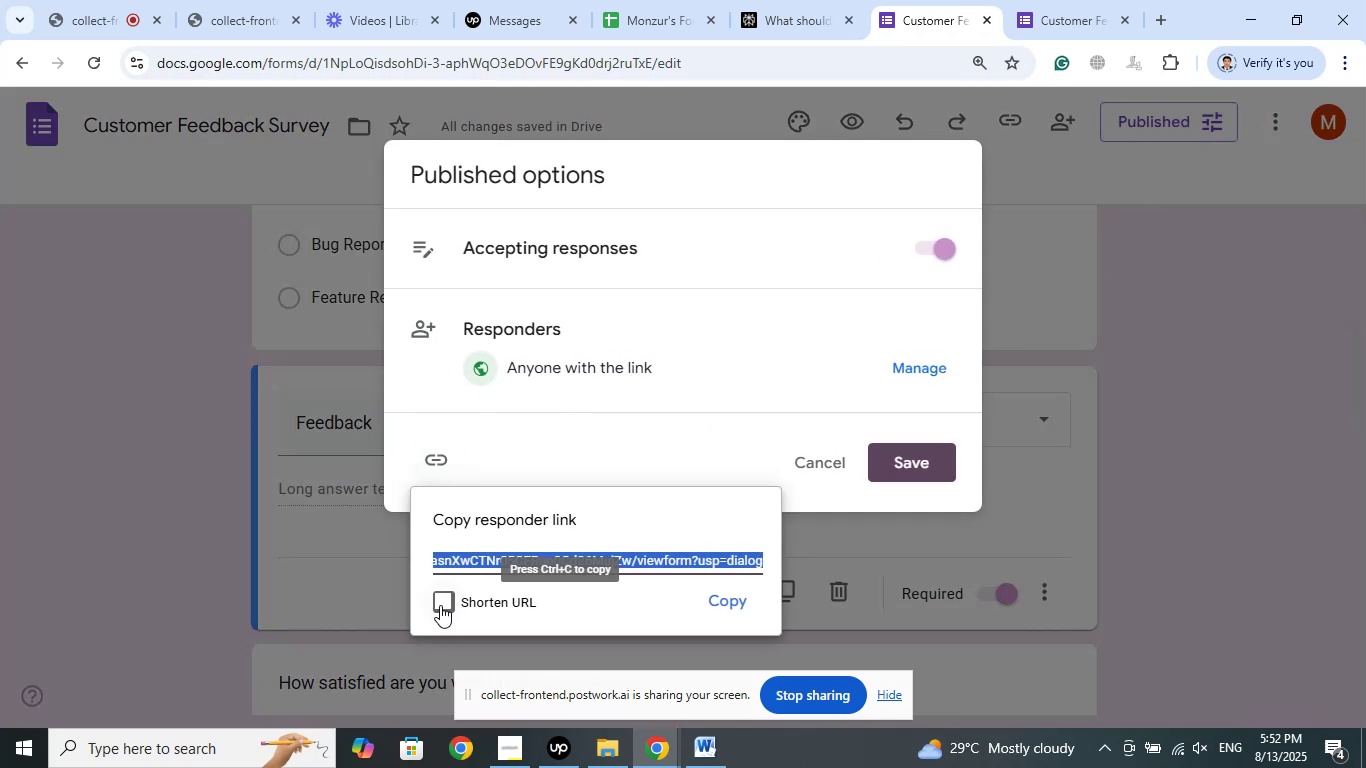 
left_click([440, 605])
 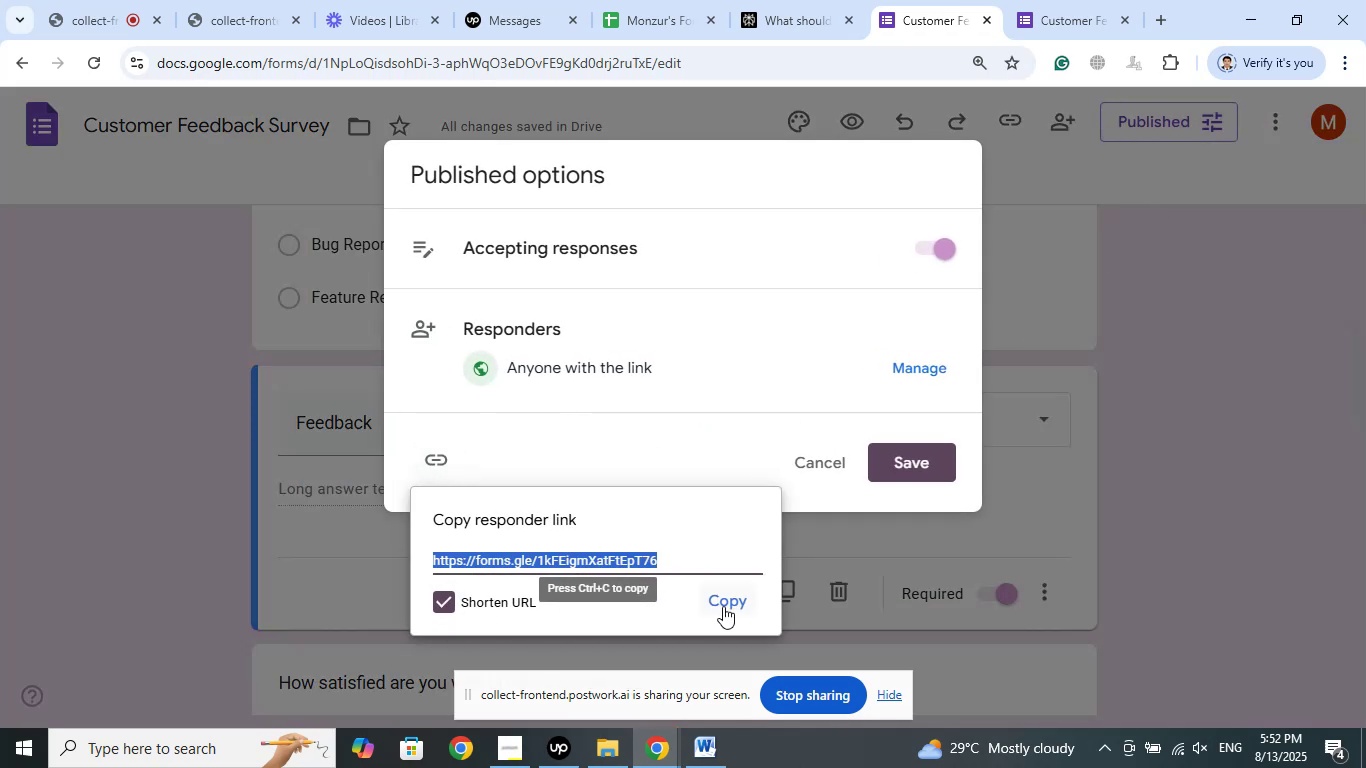 
left_click([724, 605])
 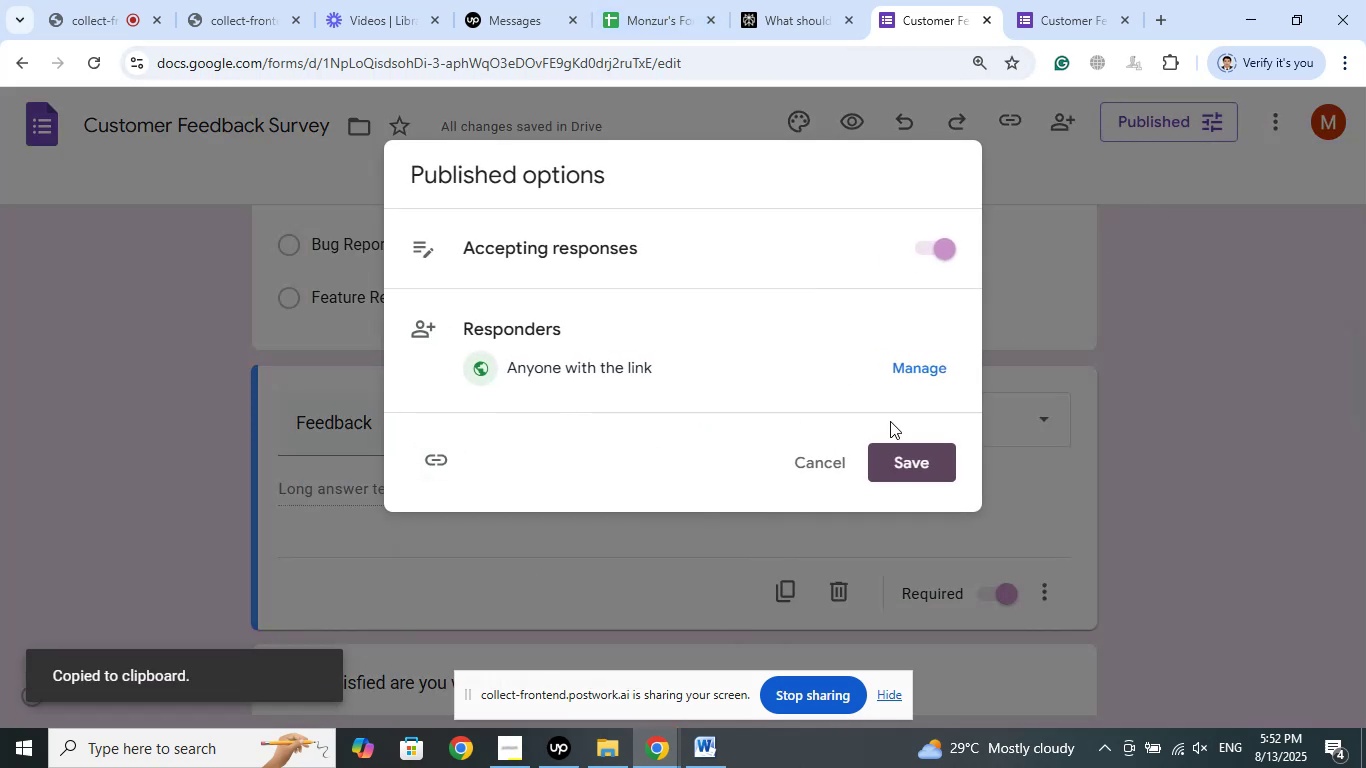 
left_click([921, 465])
 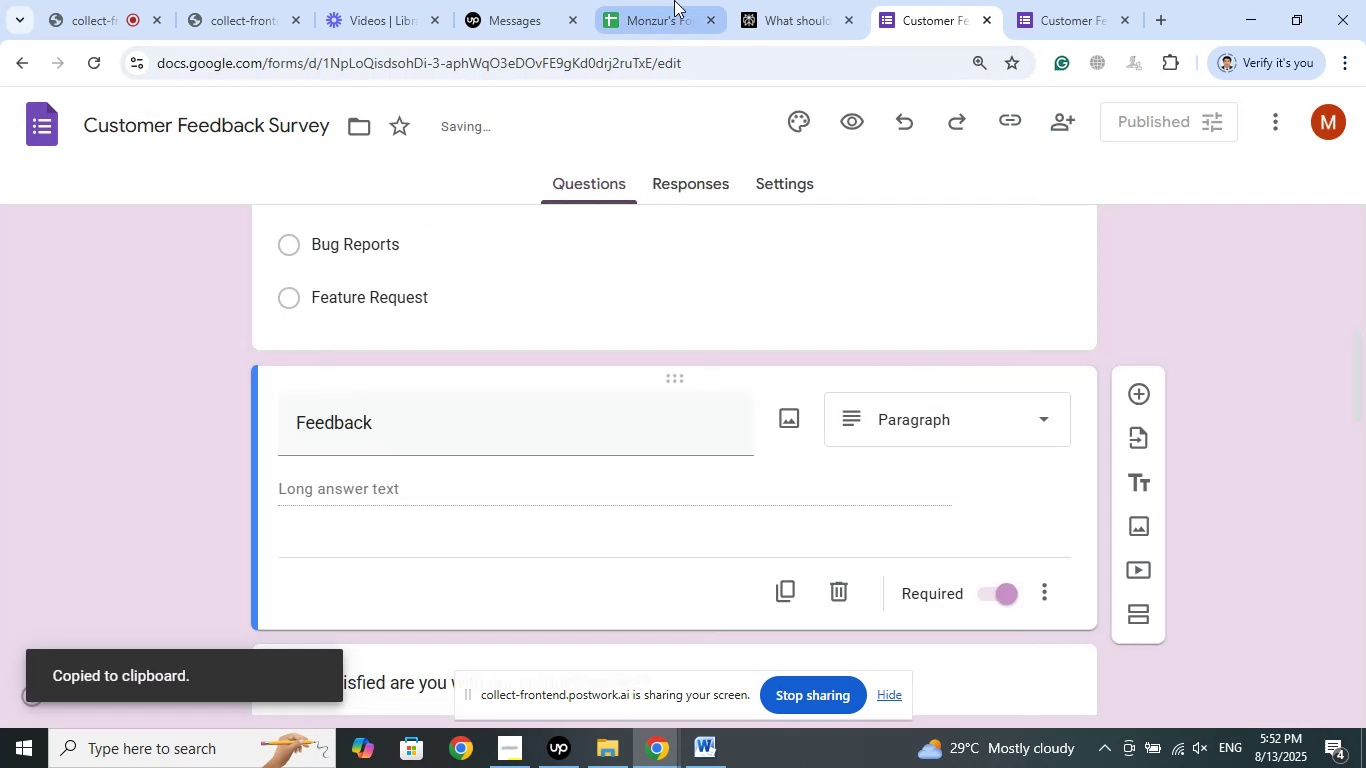 
left_click([674, 0])
 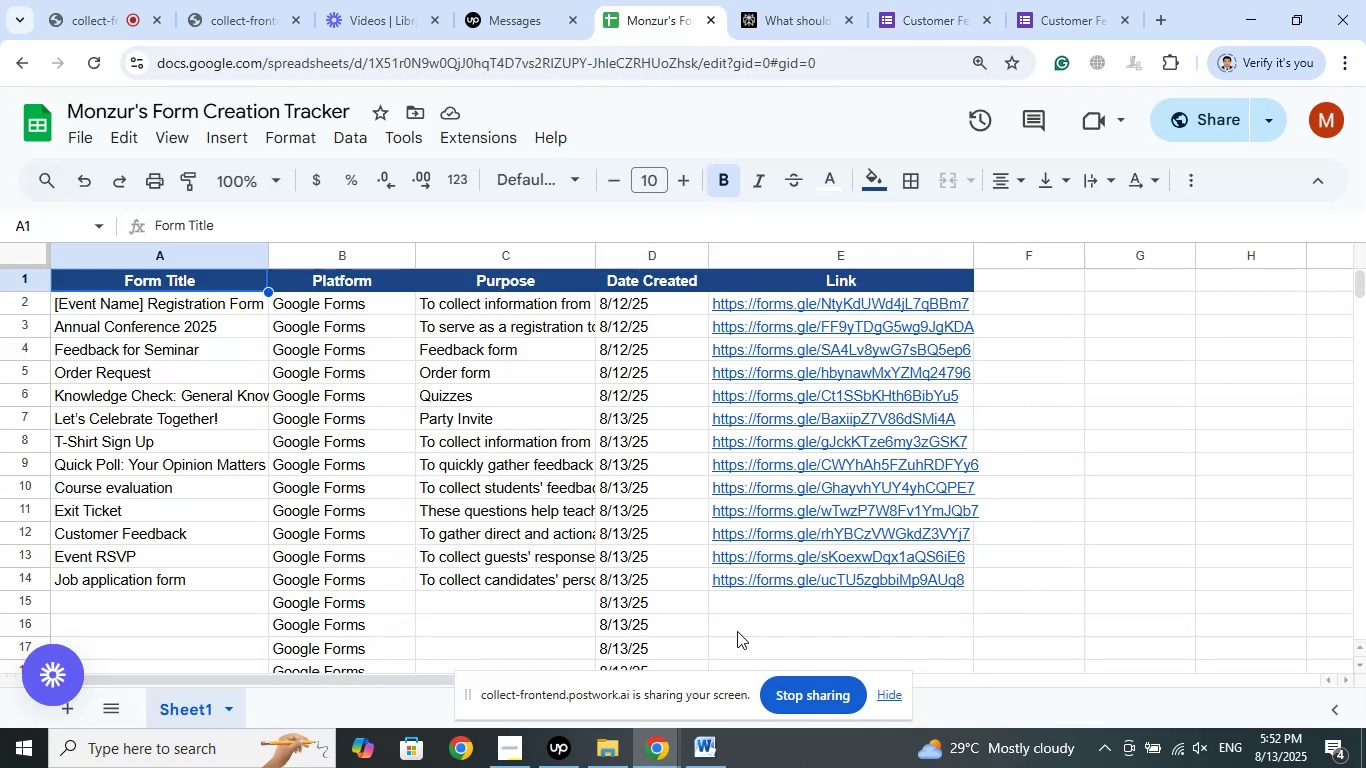 
left_click([751, 613])
 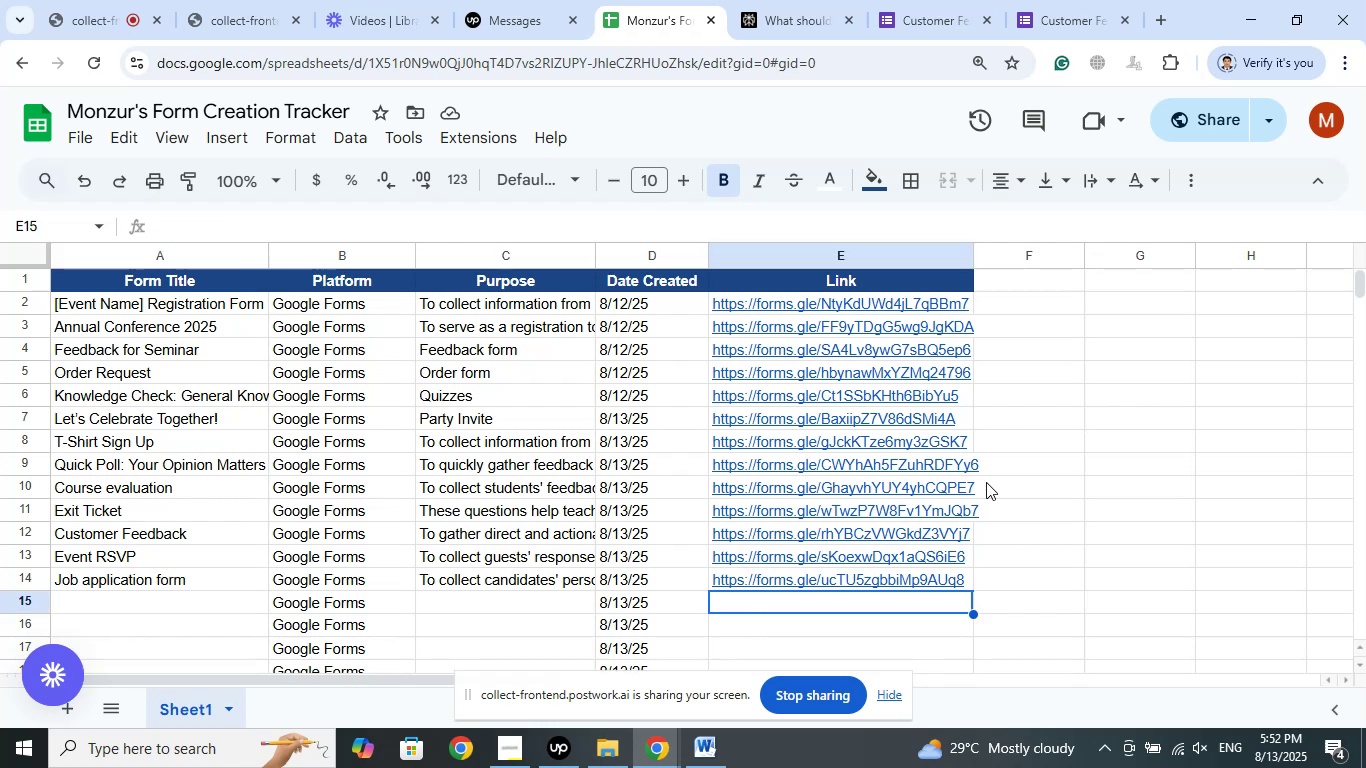 
scroll: coordinate [996, 469], scroll_direction: down, amount: 2.0
 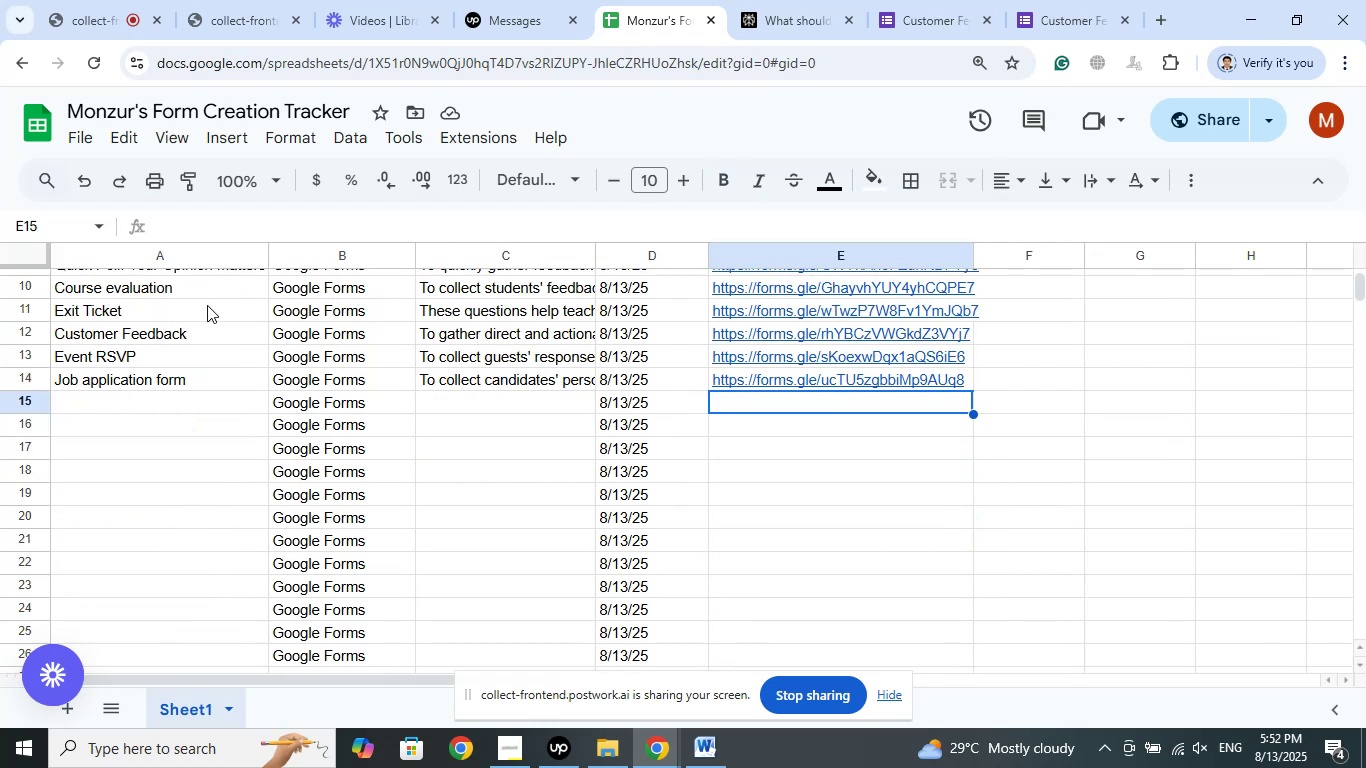 
left_click([184, 227])
 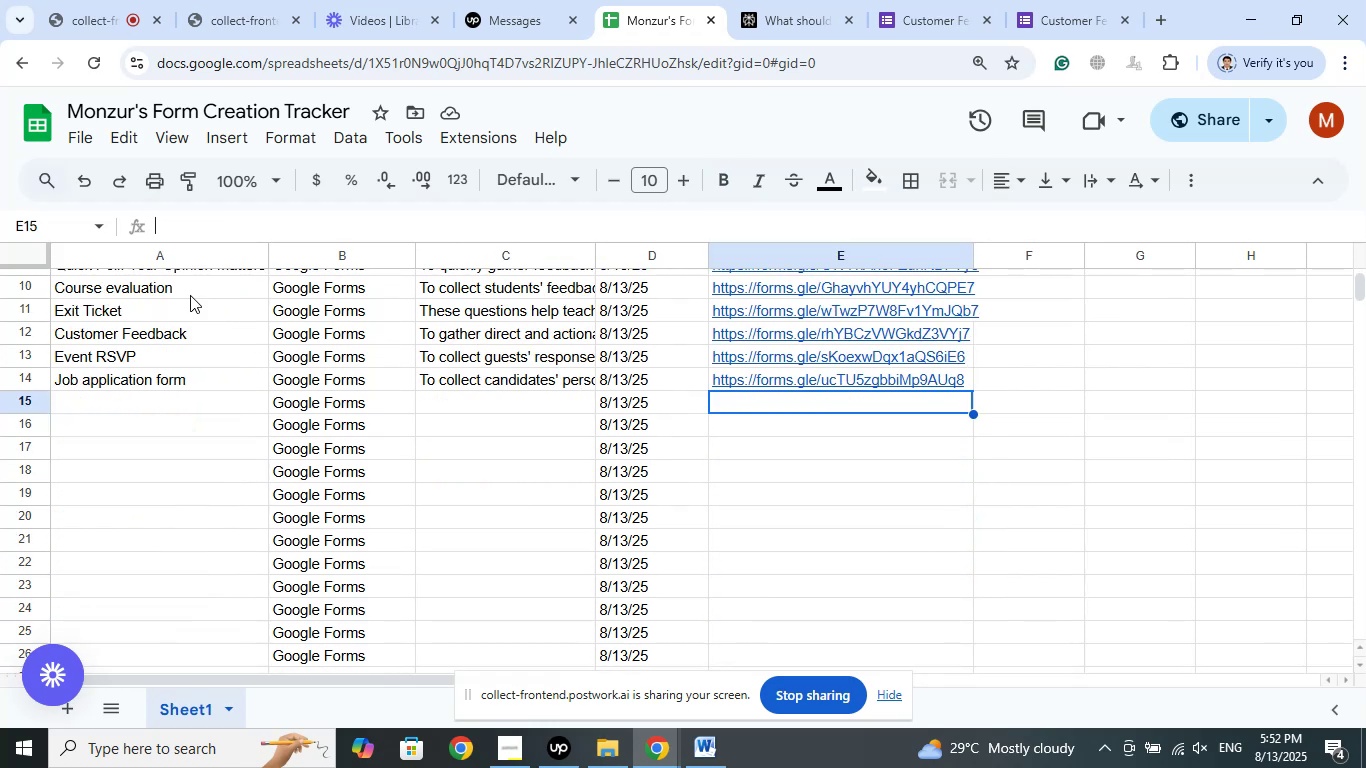 
right_click([184, 227])
 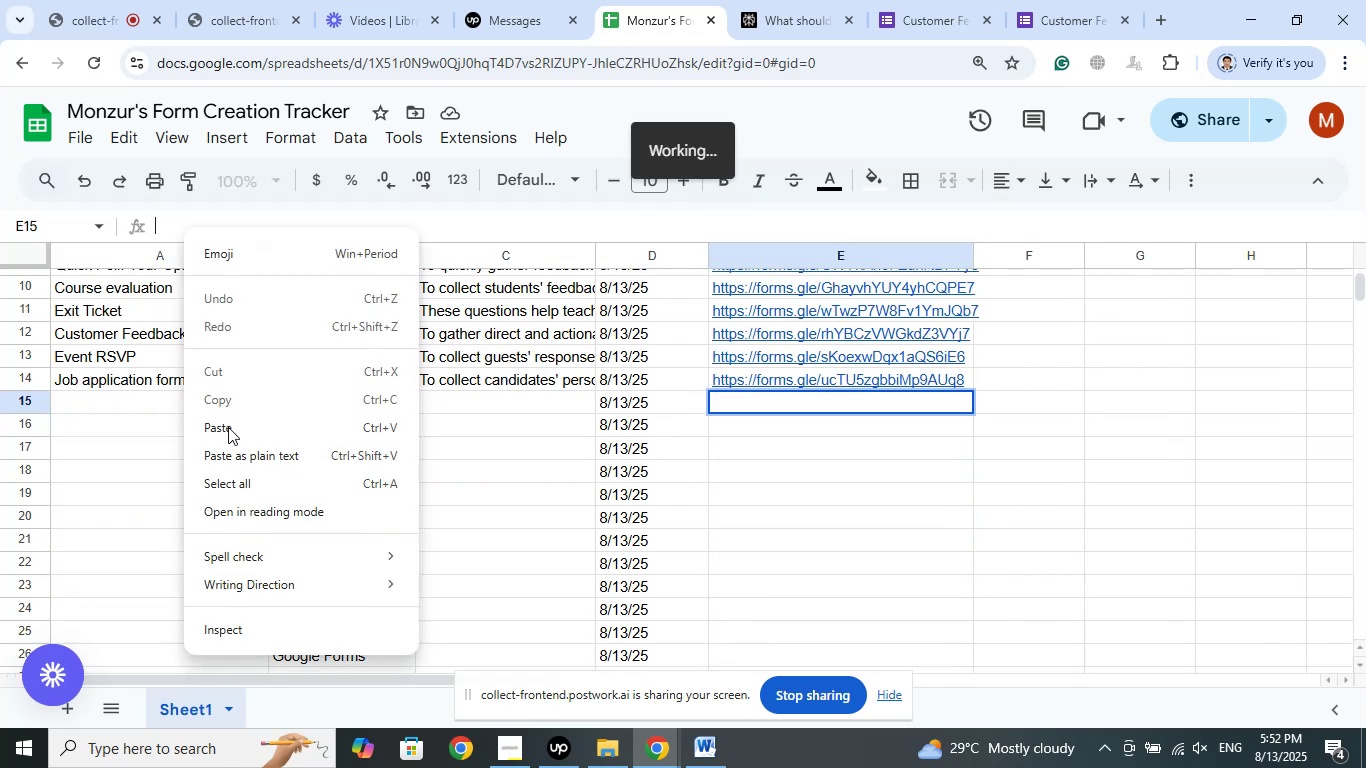 
left_click([228, 426])
 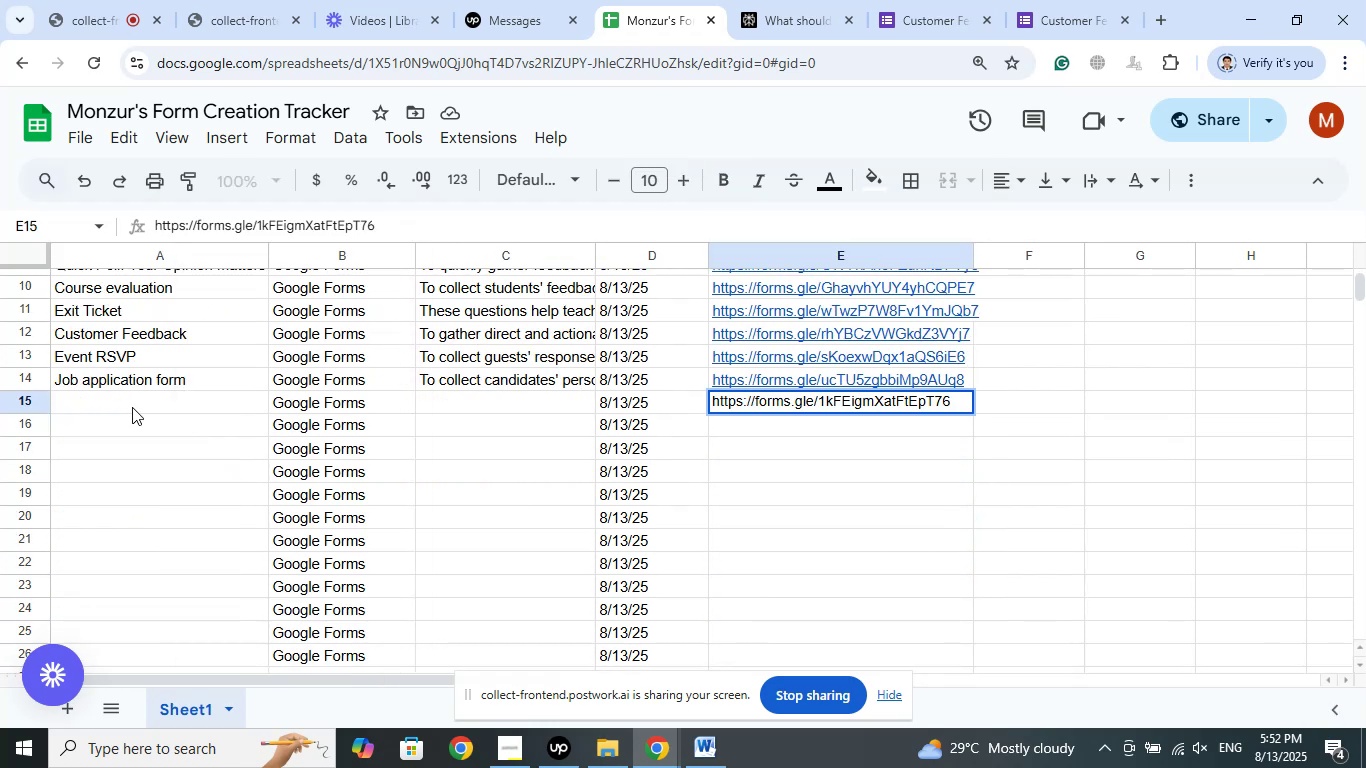 
left_click([132, 407])
 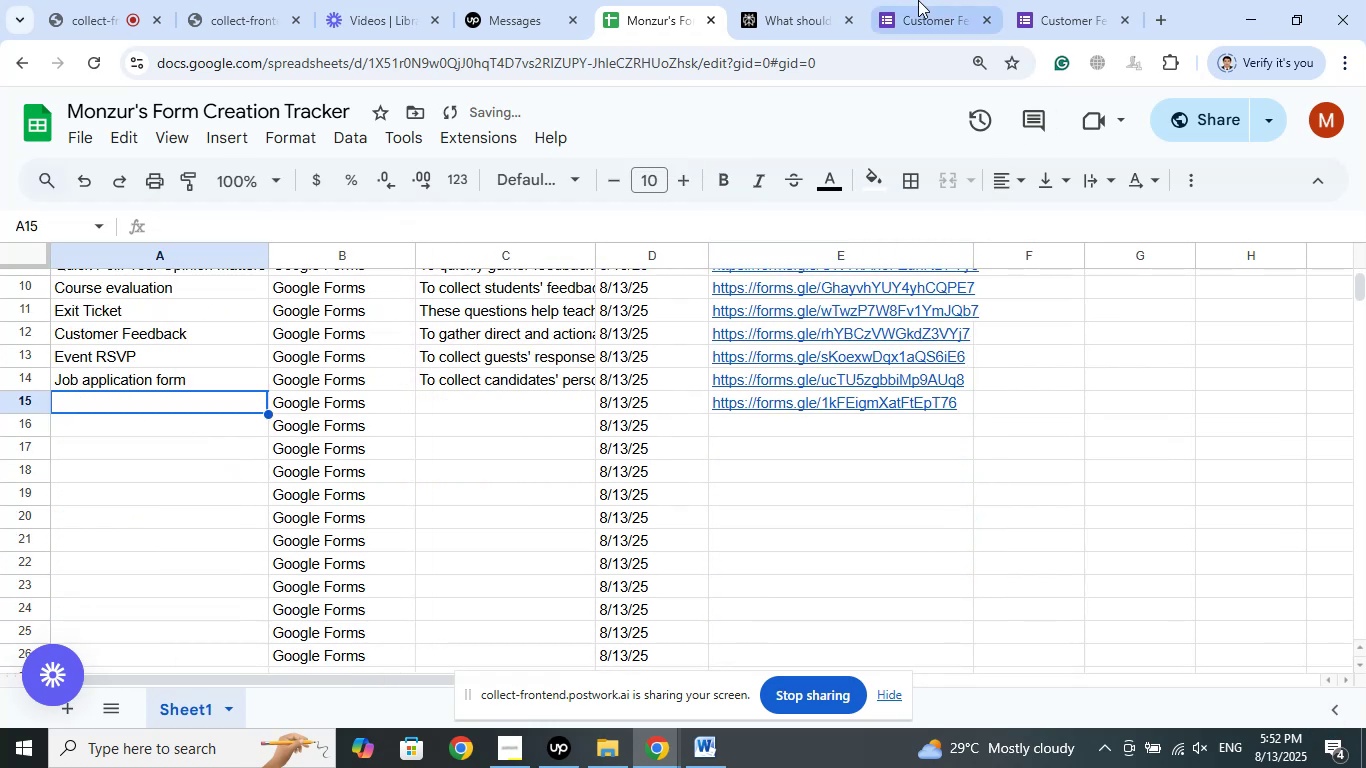 
left_click([799, 0])
 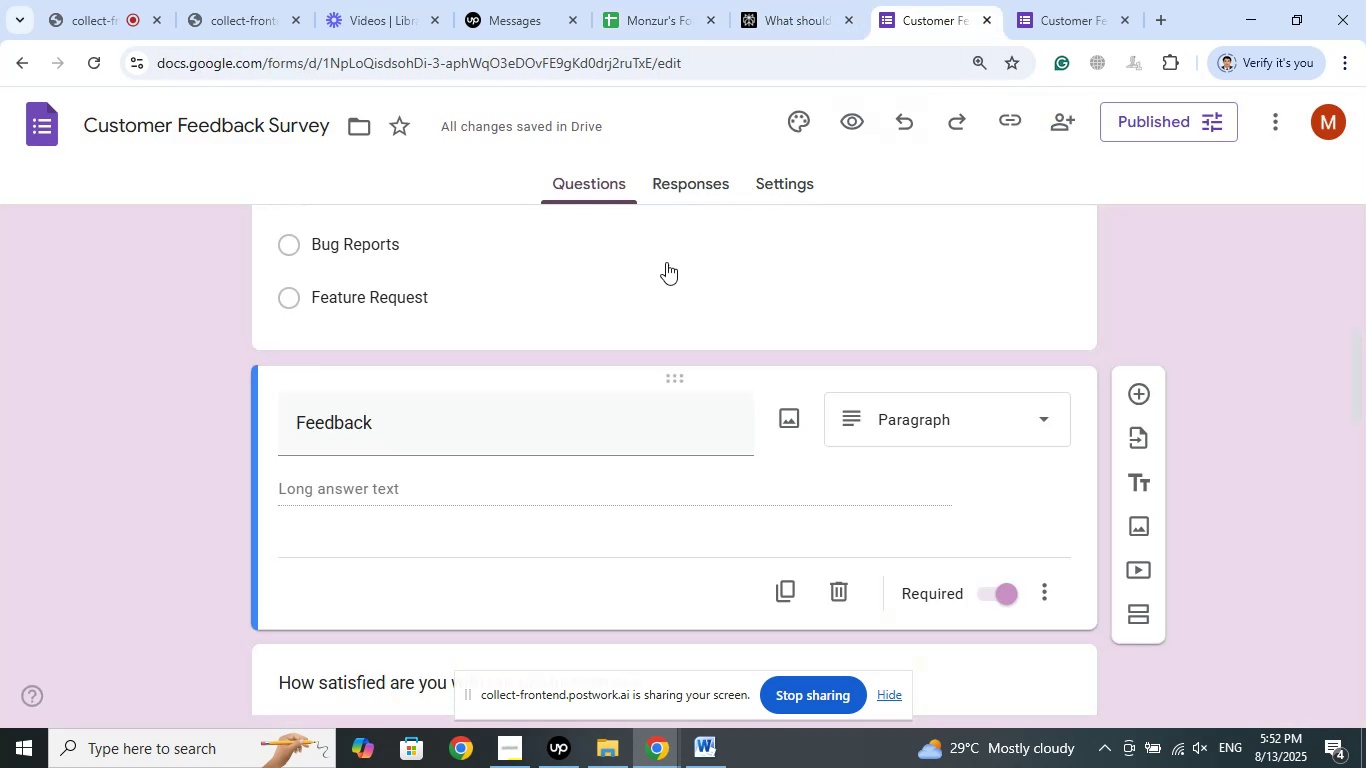 
scroll: coordinate [596, 387], scroll_direction: up, amount: 11.0
 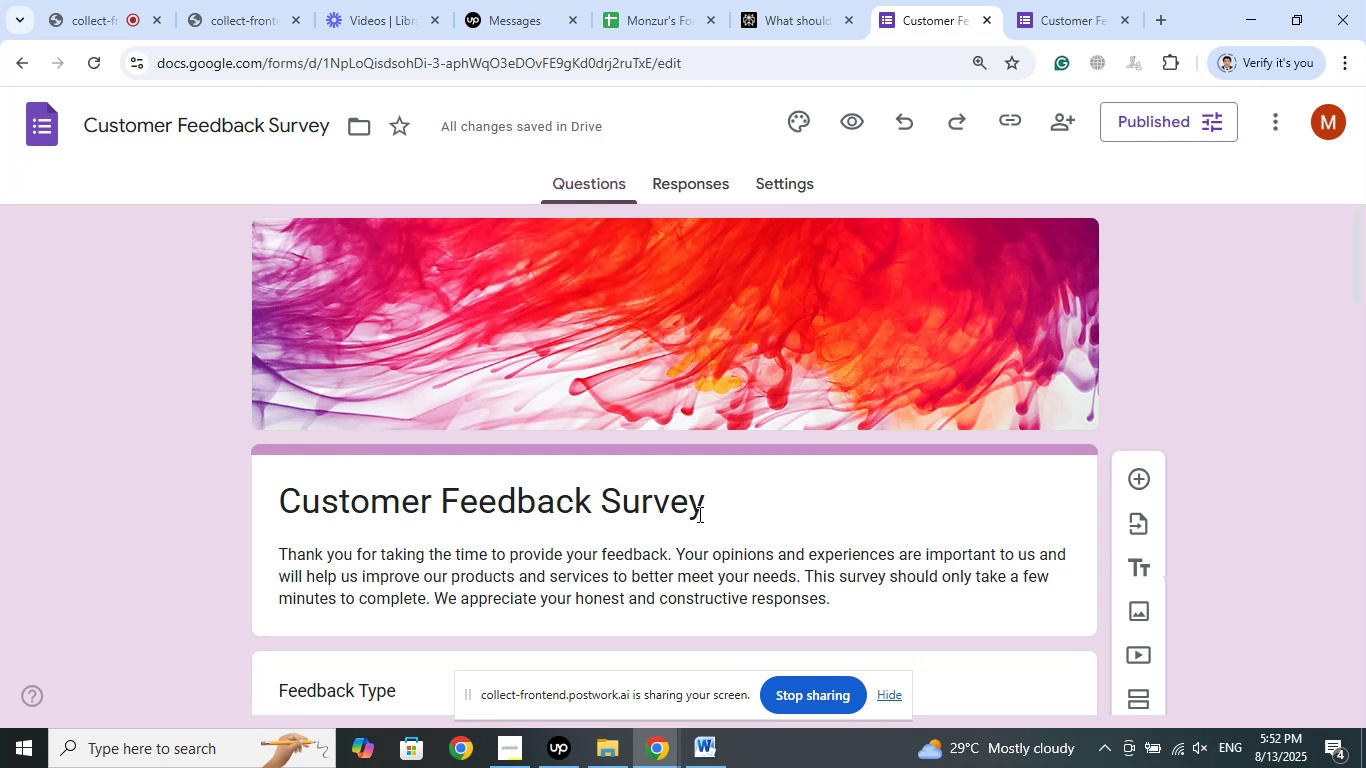 
left_click_drag(start_coordinate=[707, 504], to_coordinate=[284, 513])
 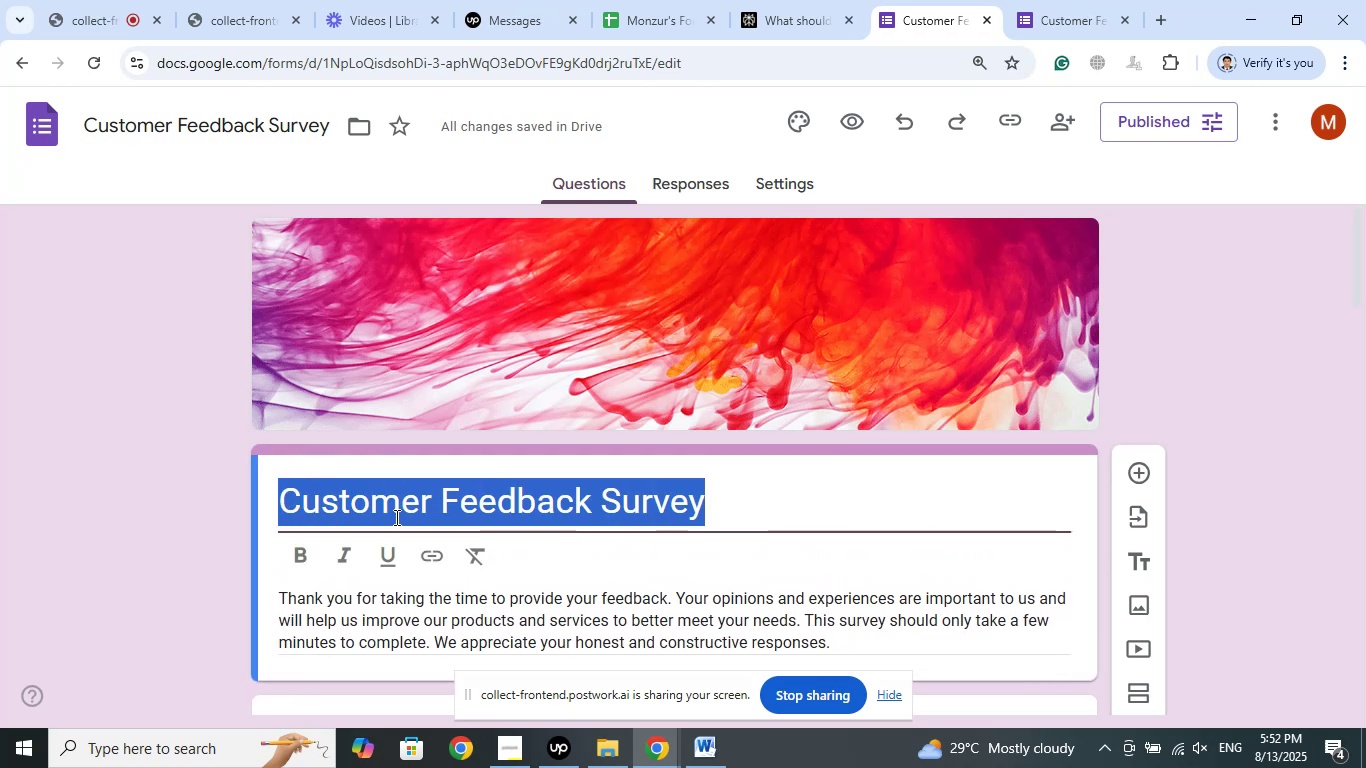 
right_click([395, 517])
 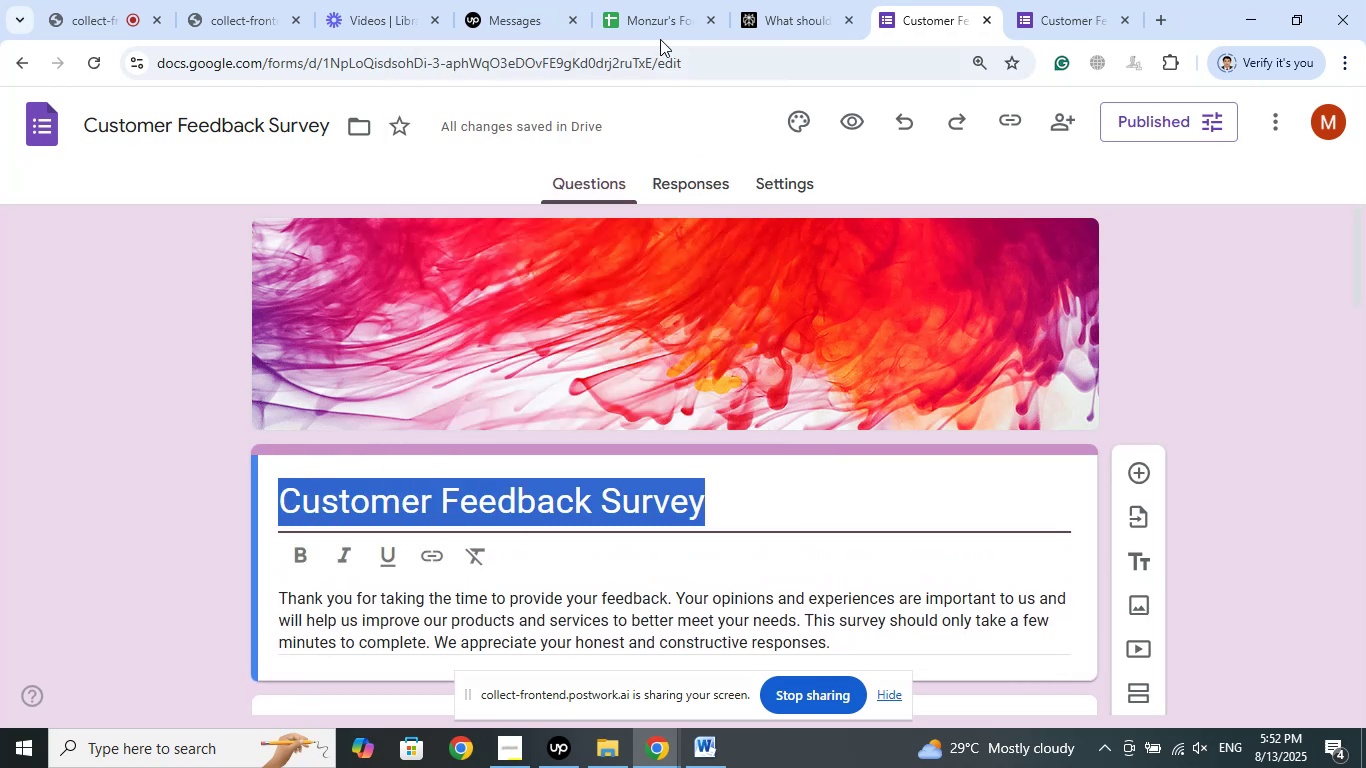 
left_click([693, 0])
 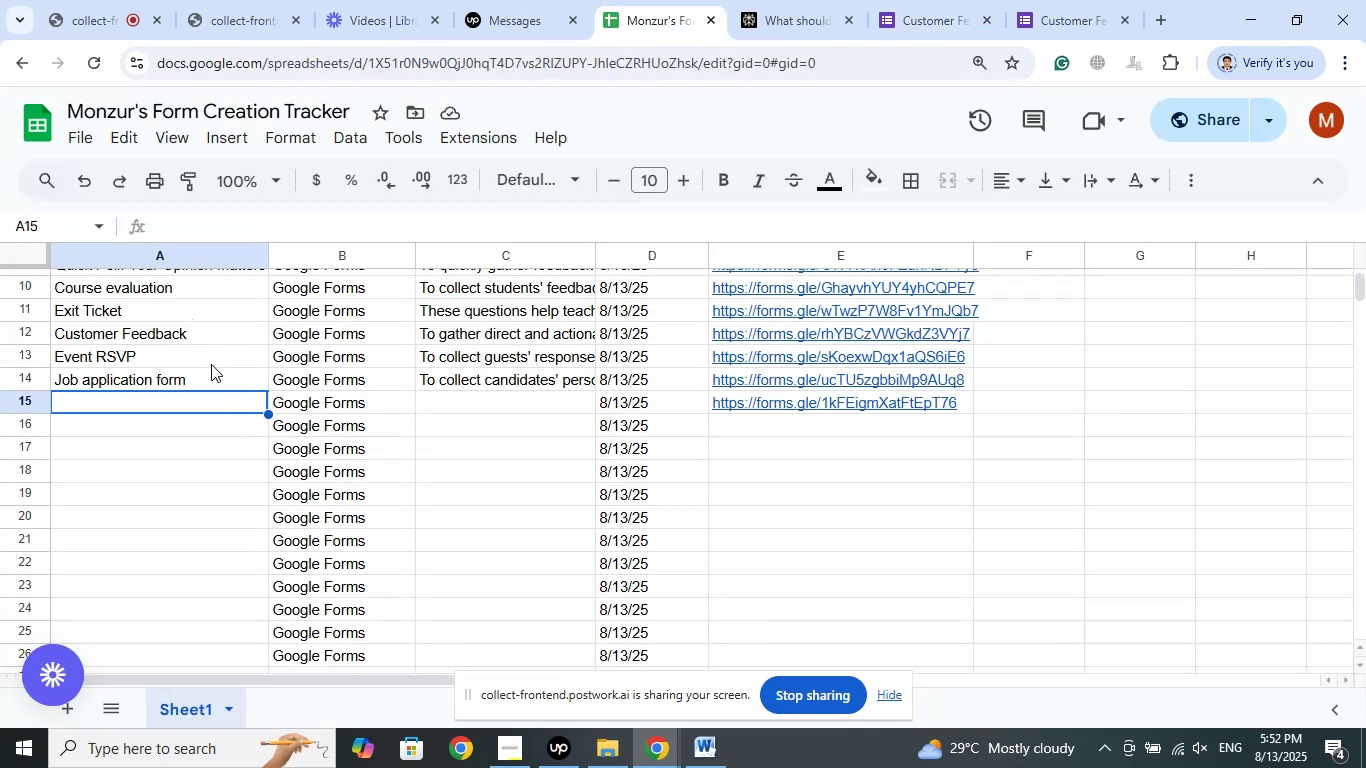 
left_click([169, 227])
 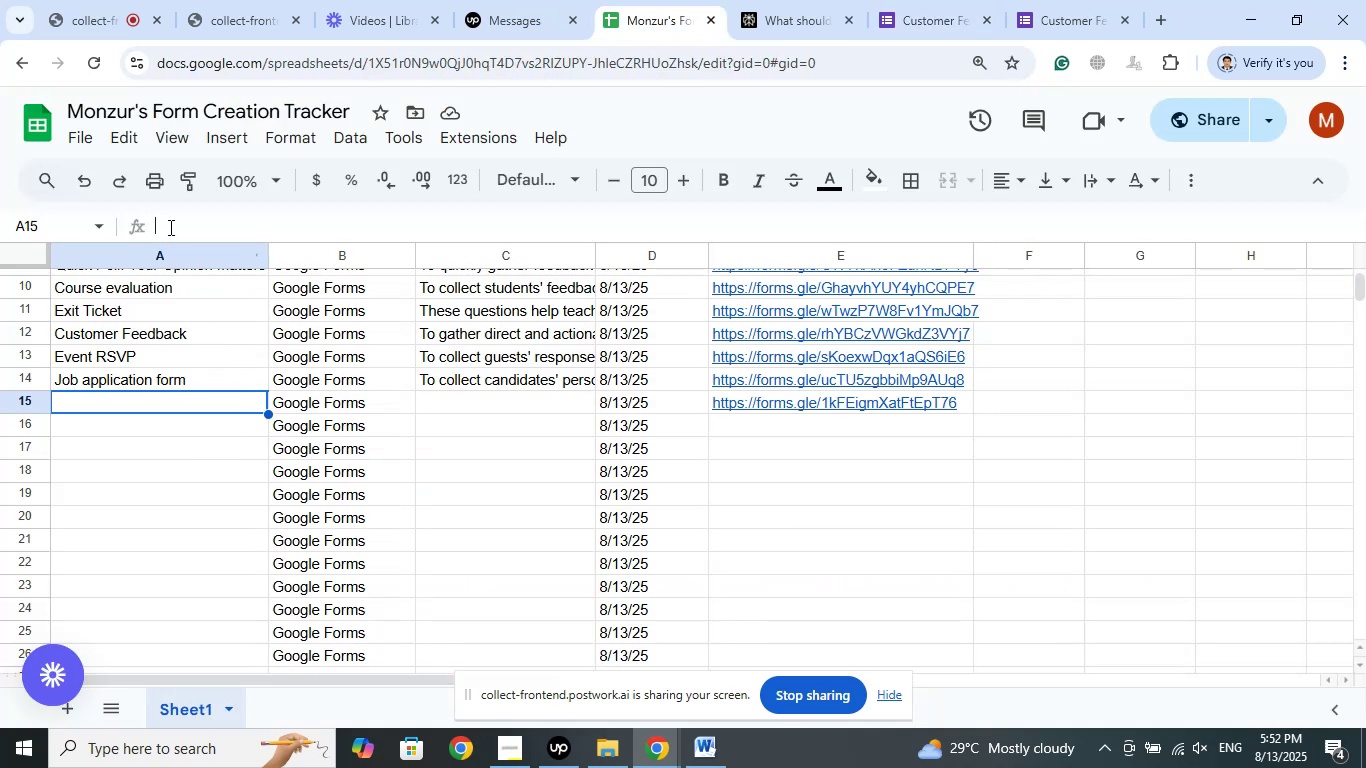 
right_click([169, 227])
 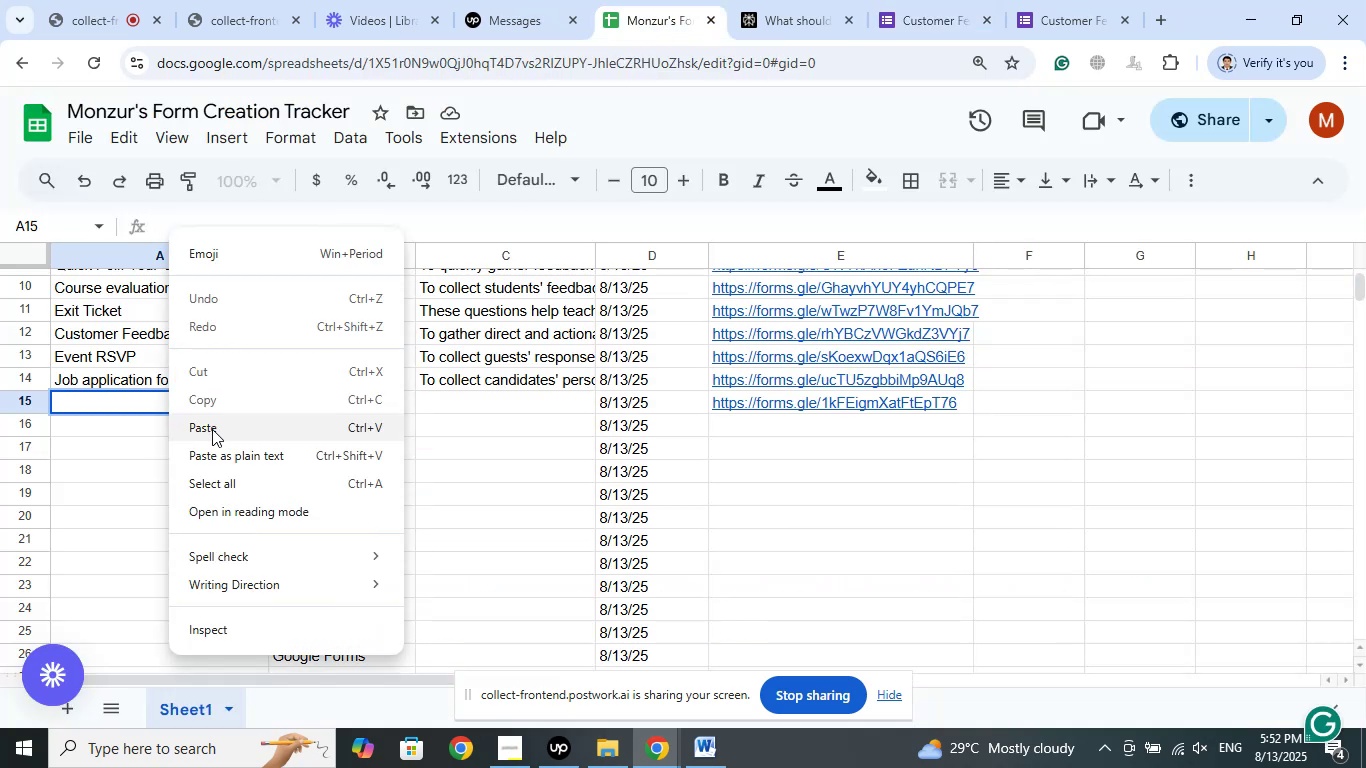 
left_click([212, 429])
 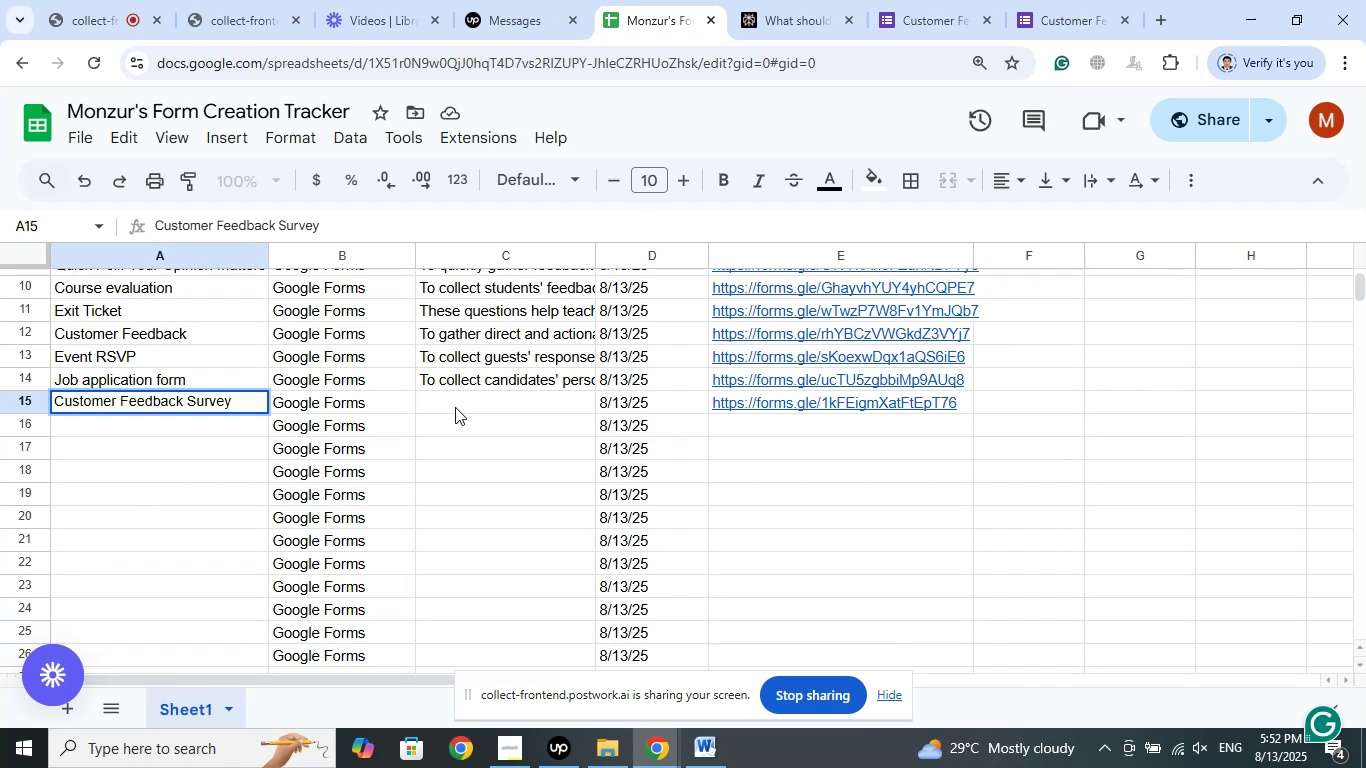 
left_click([455, 407])
 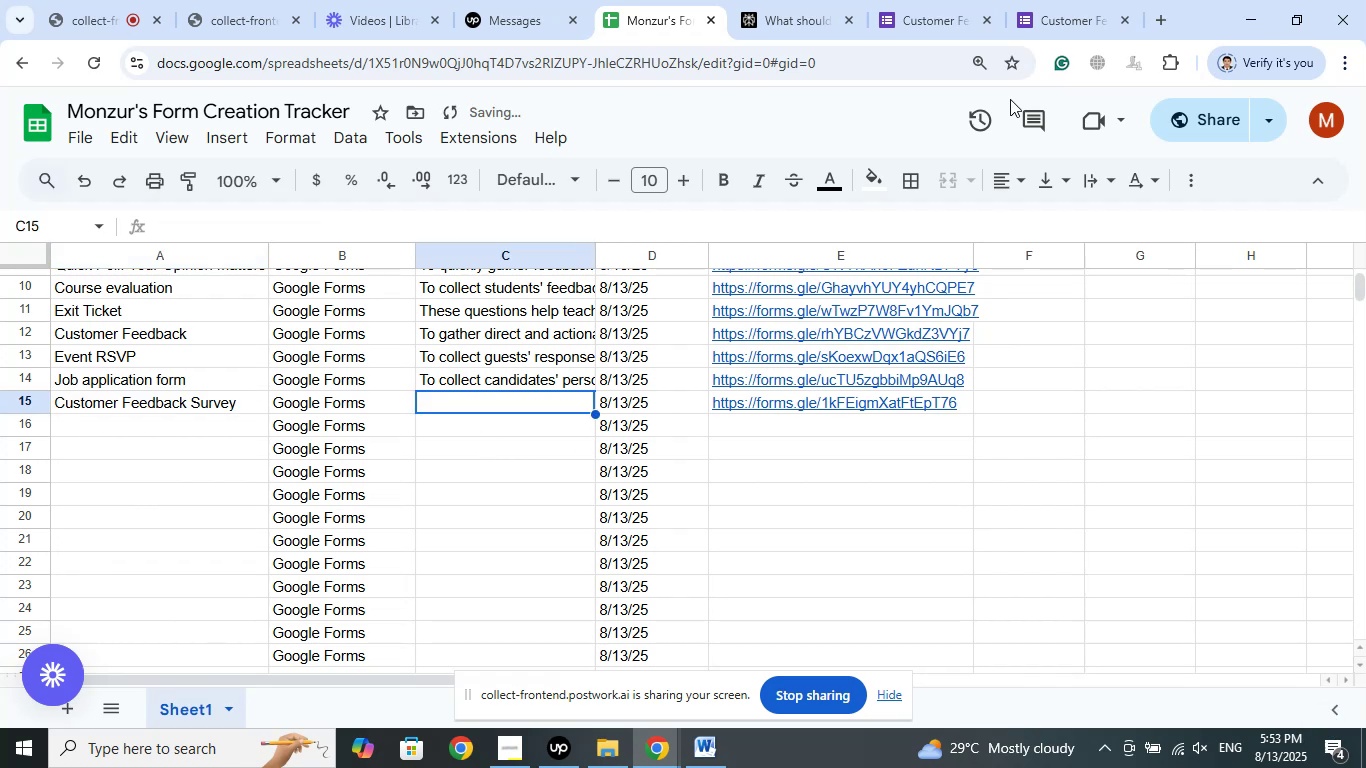 
left_click([1065, 0])
 